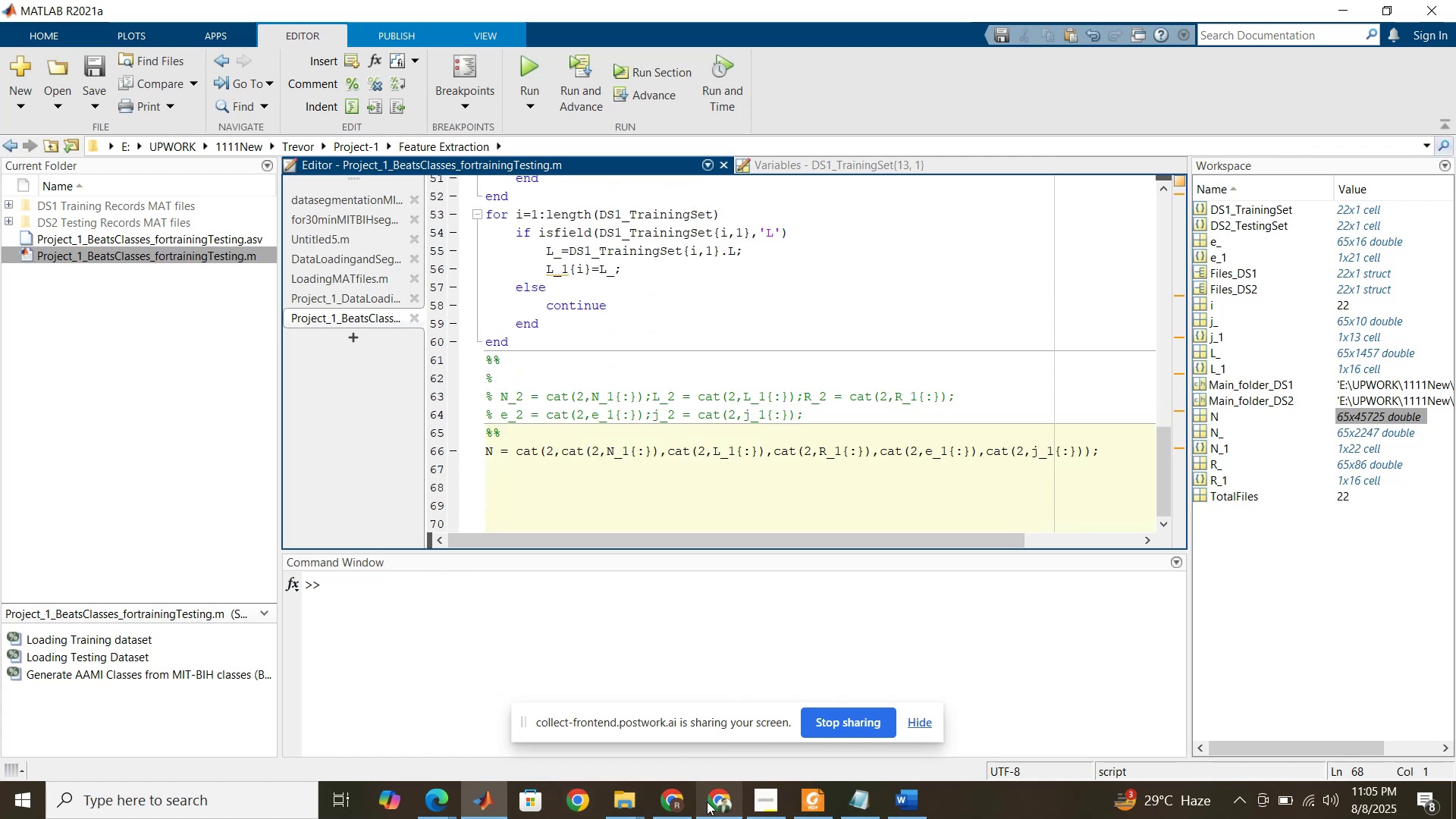 
left_click([707, 802])
 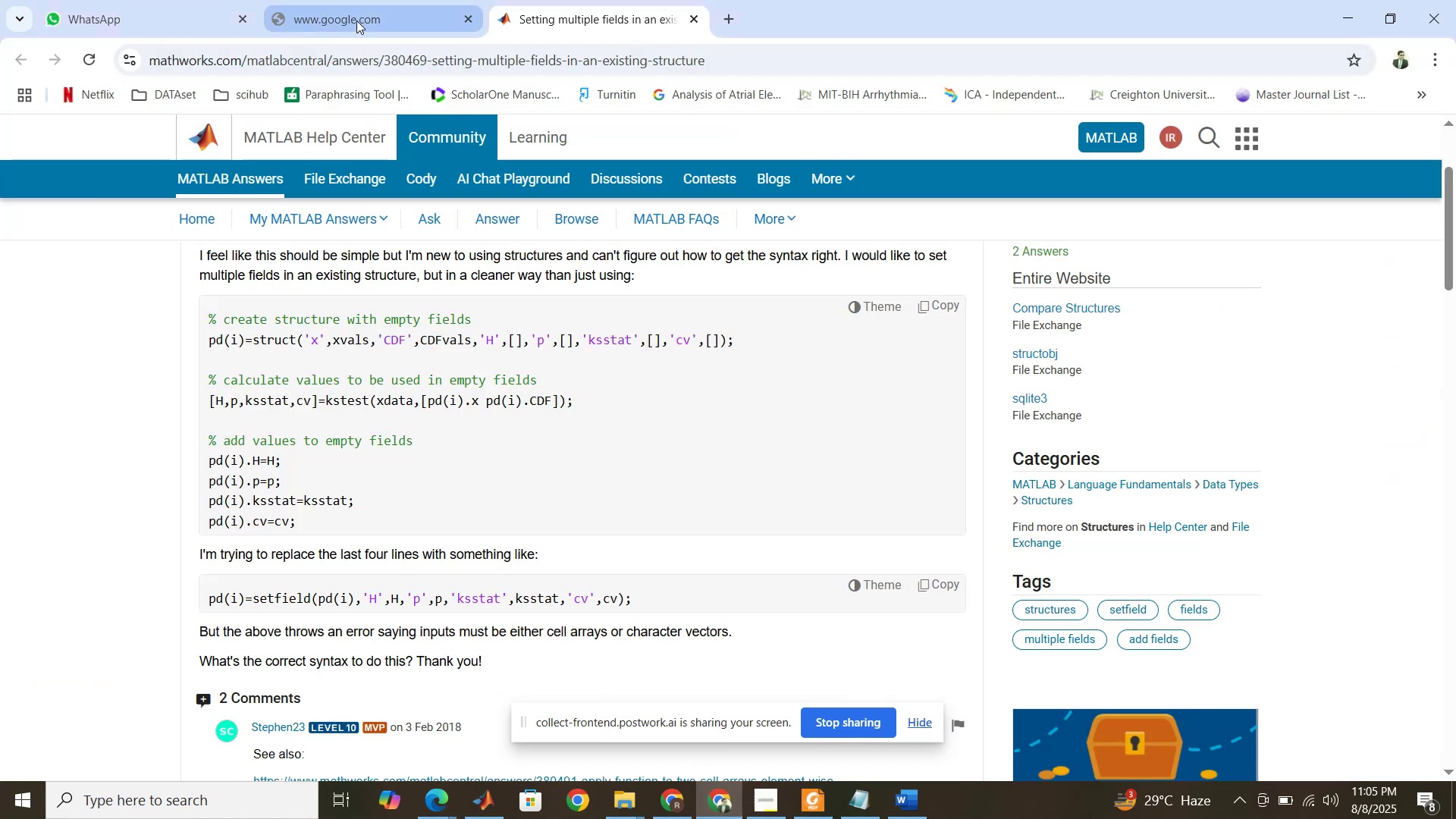 
left_click([356, 20])
 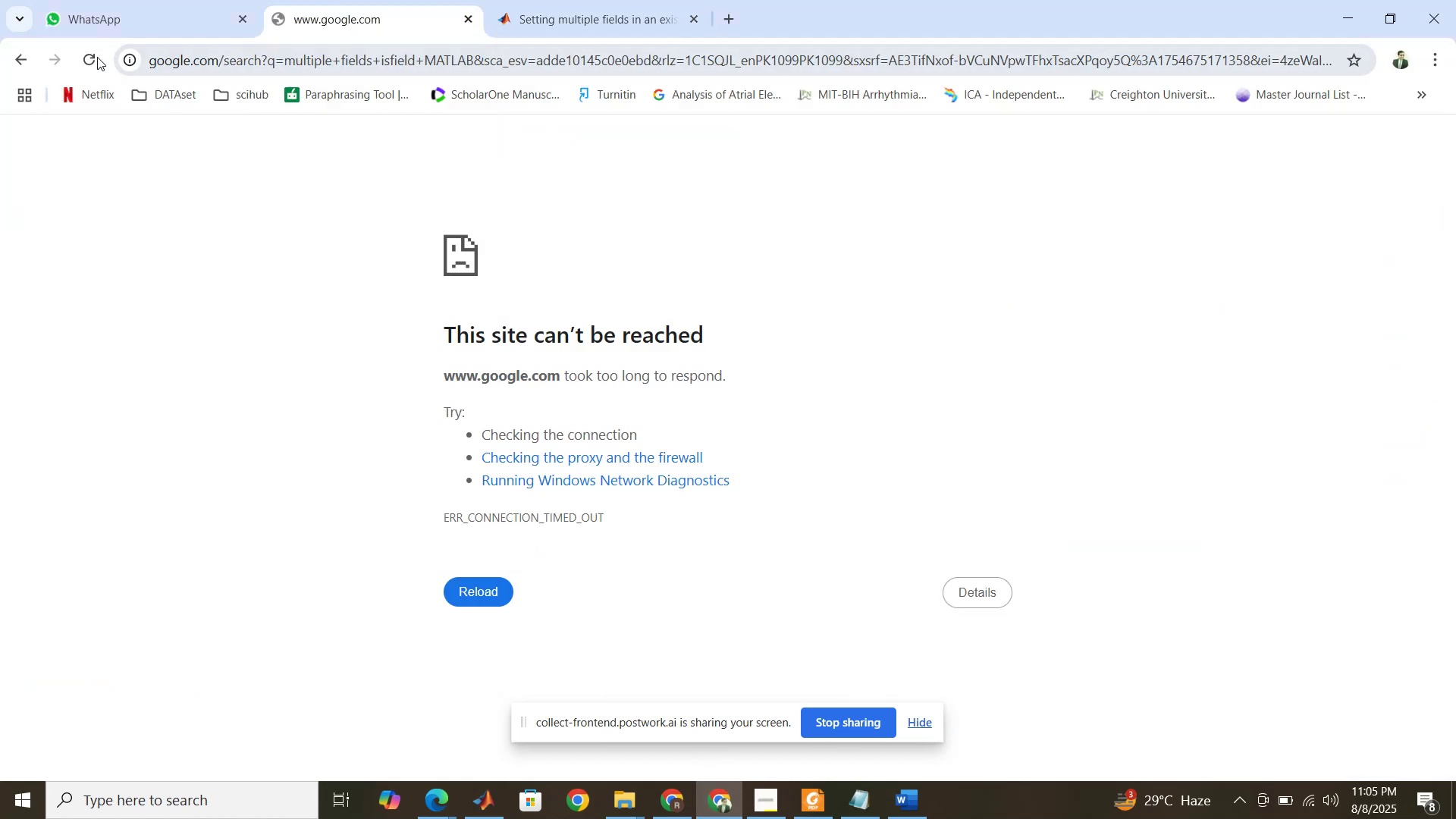 
left_click([93, 58])
 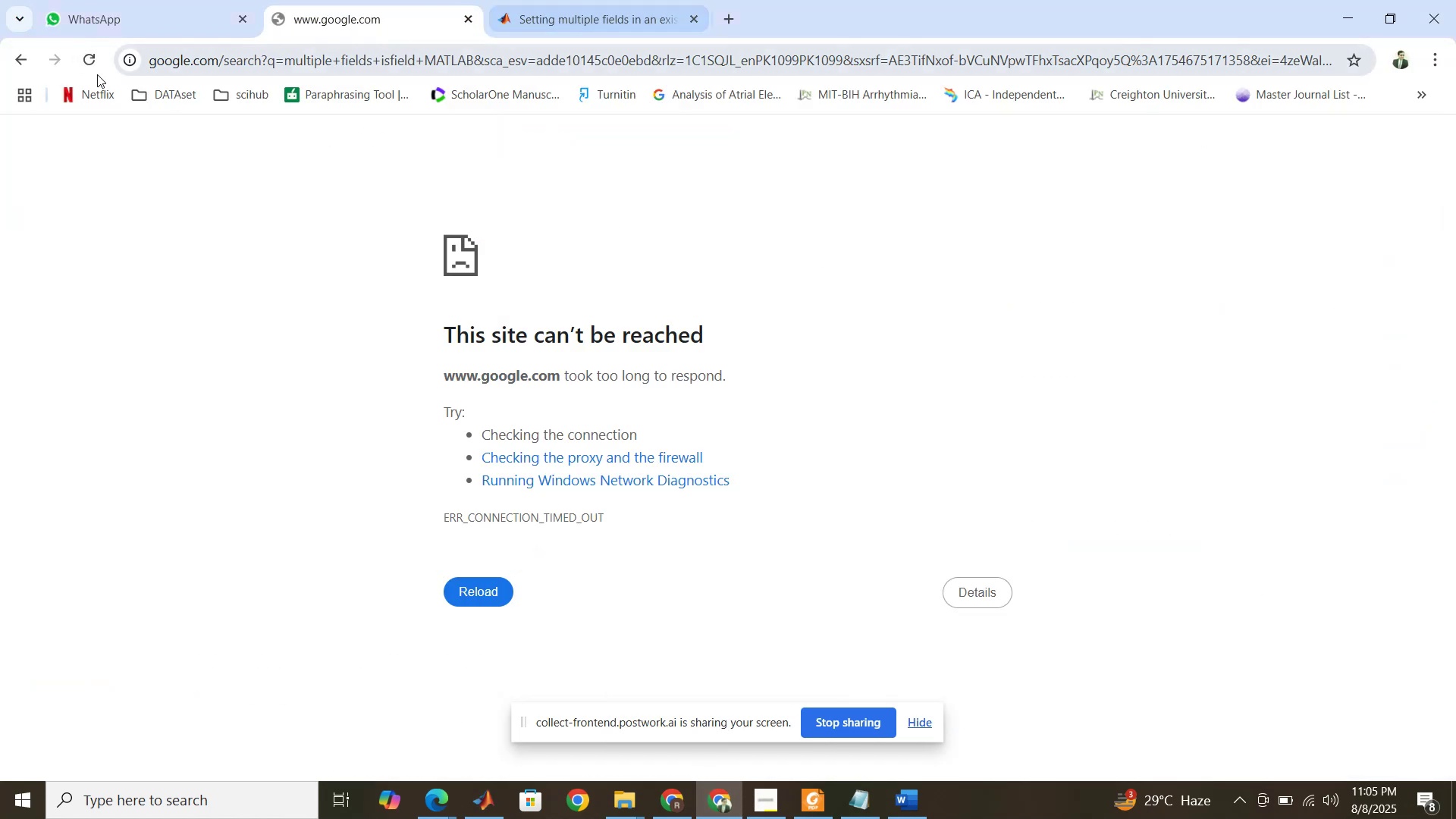 
left_click([87, 67])
 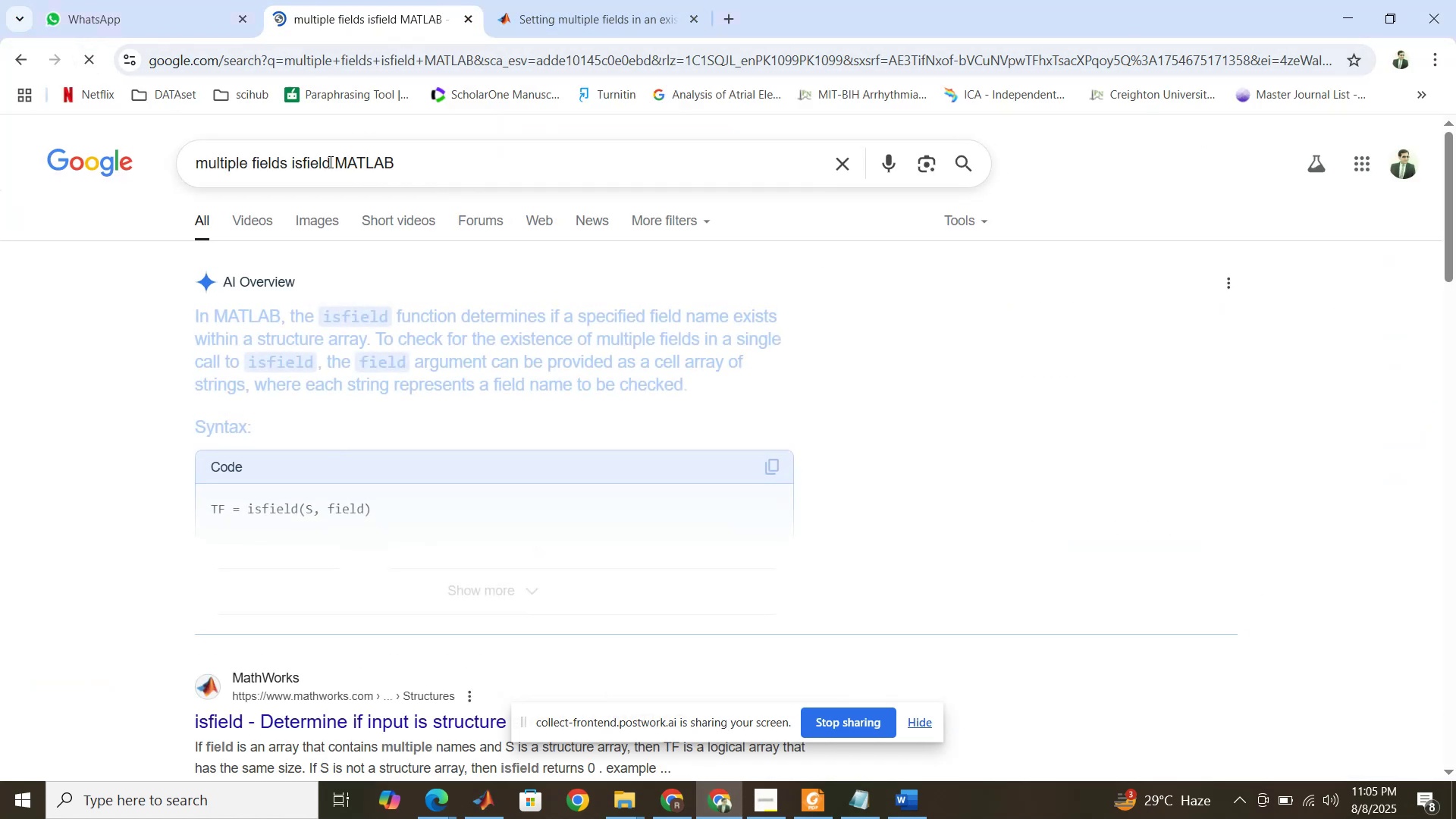 
left_click_drag(start_coordinate=[329, 163], to_coordinate=[177, 170])
 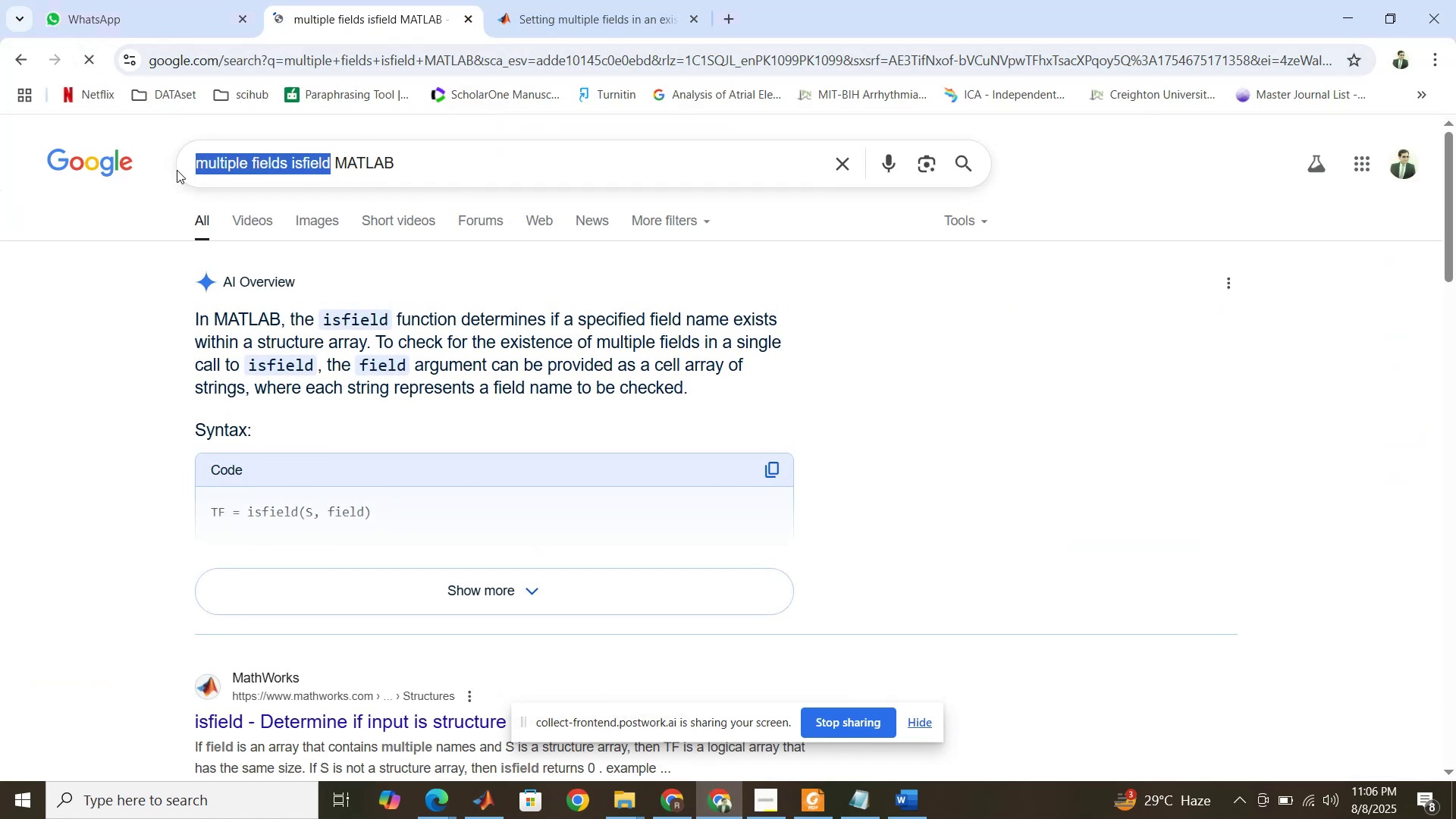 
type(num2char)
 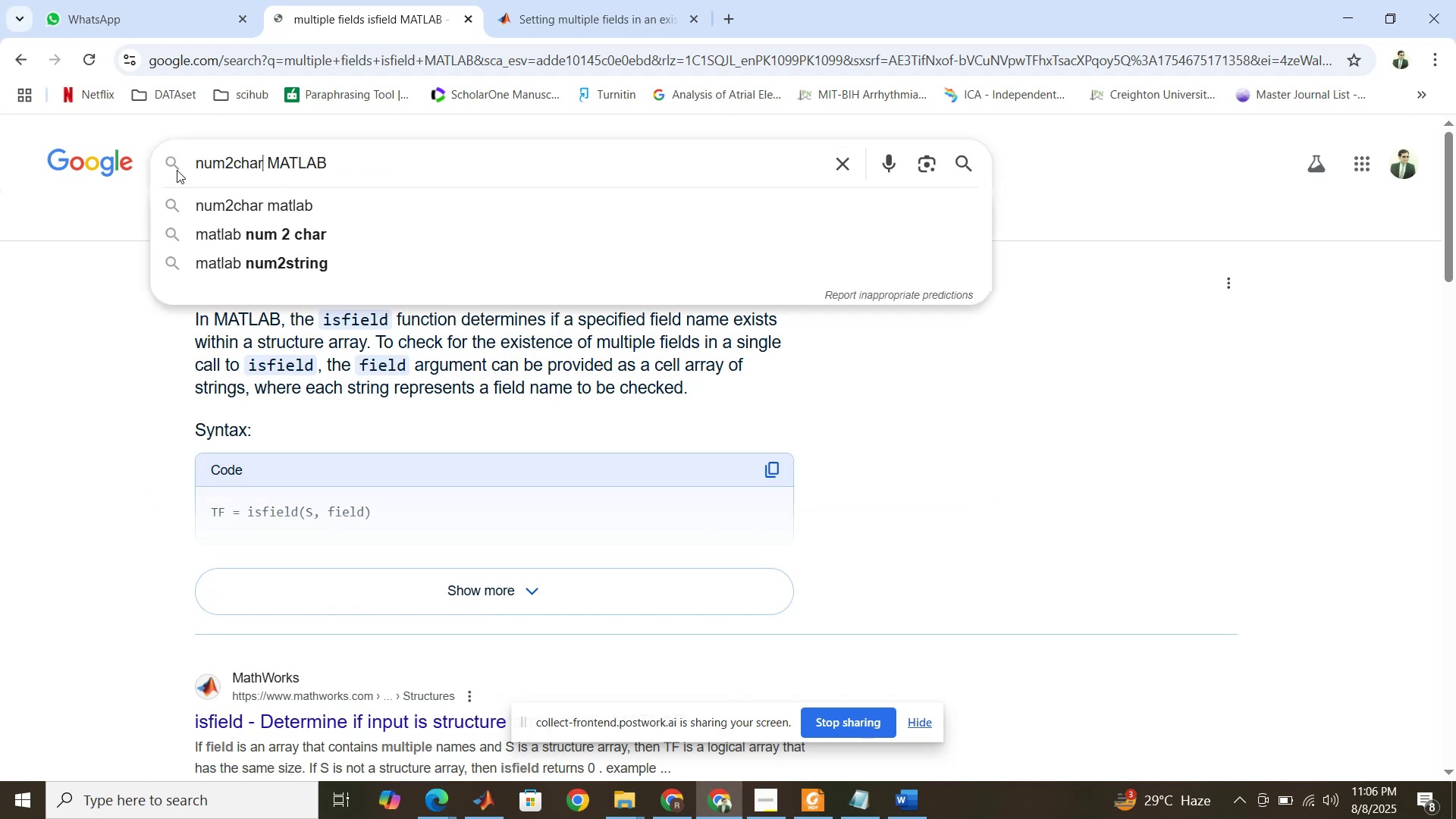 
key(ArrowDown)
 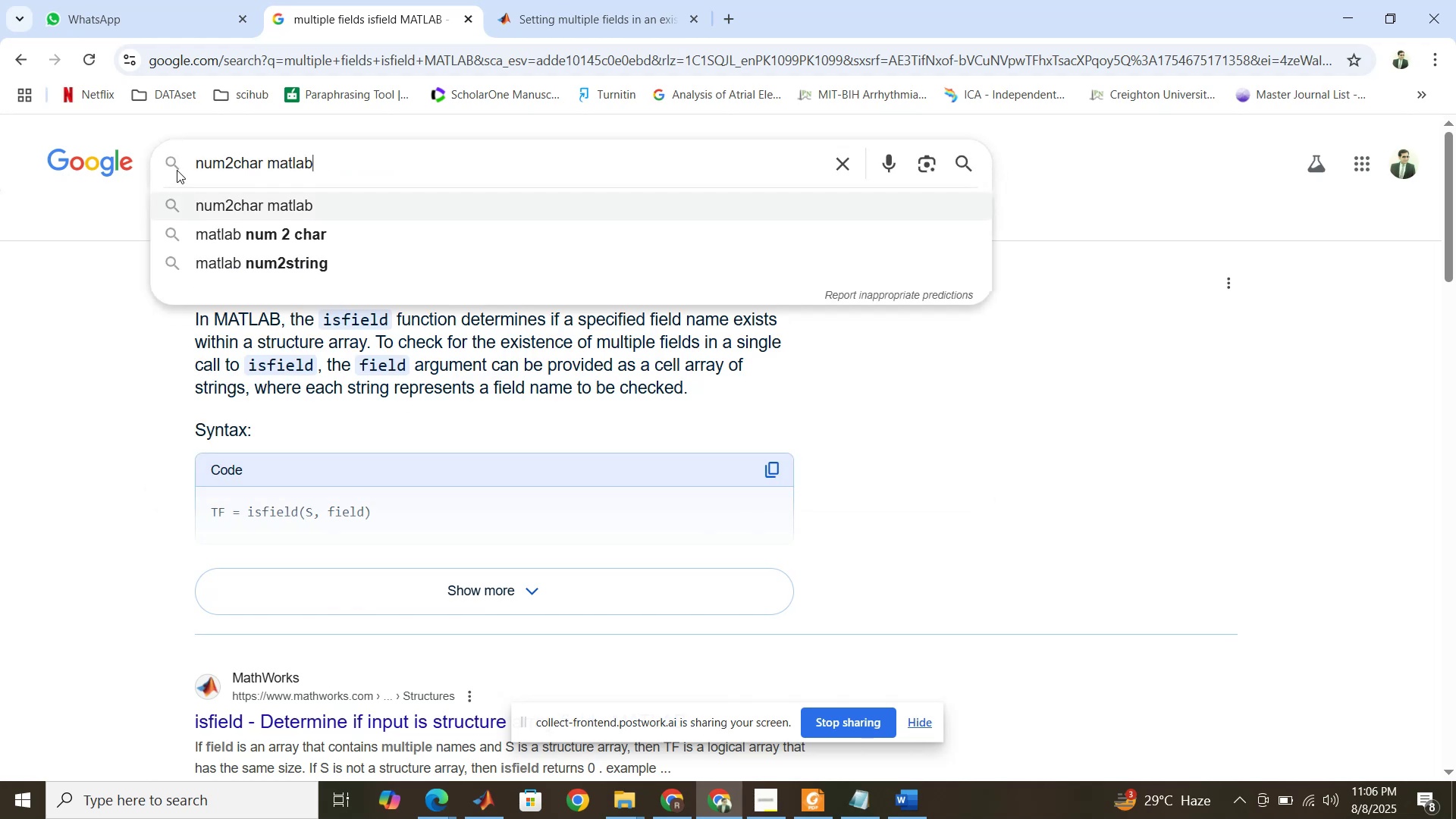 
key(Enter)
 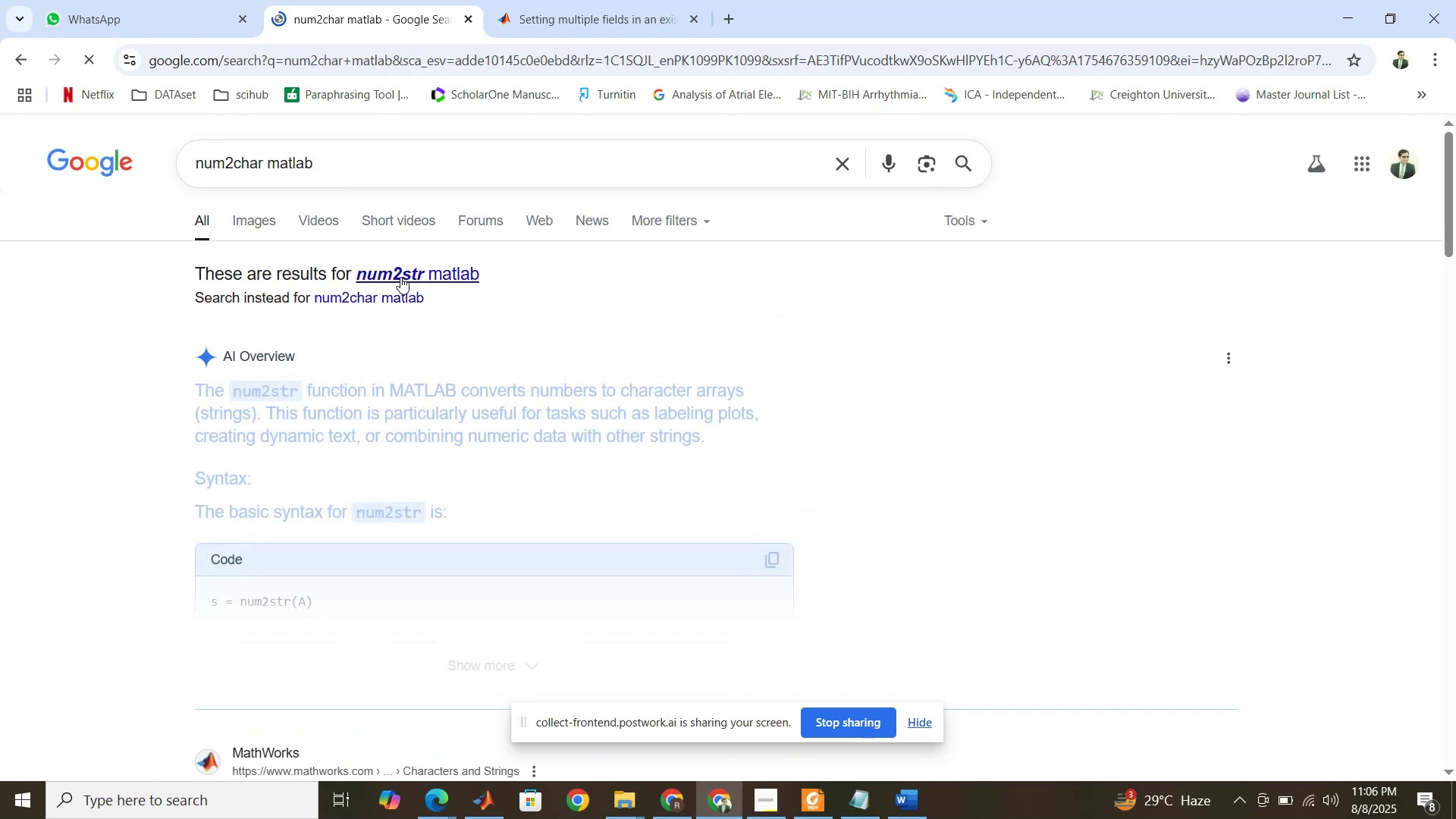 
scroll: coordinate [402, 429], scroll_direction: down, amount: 3.0
 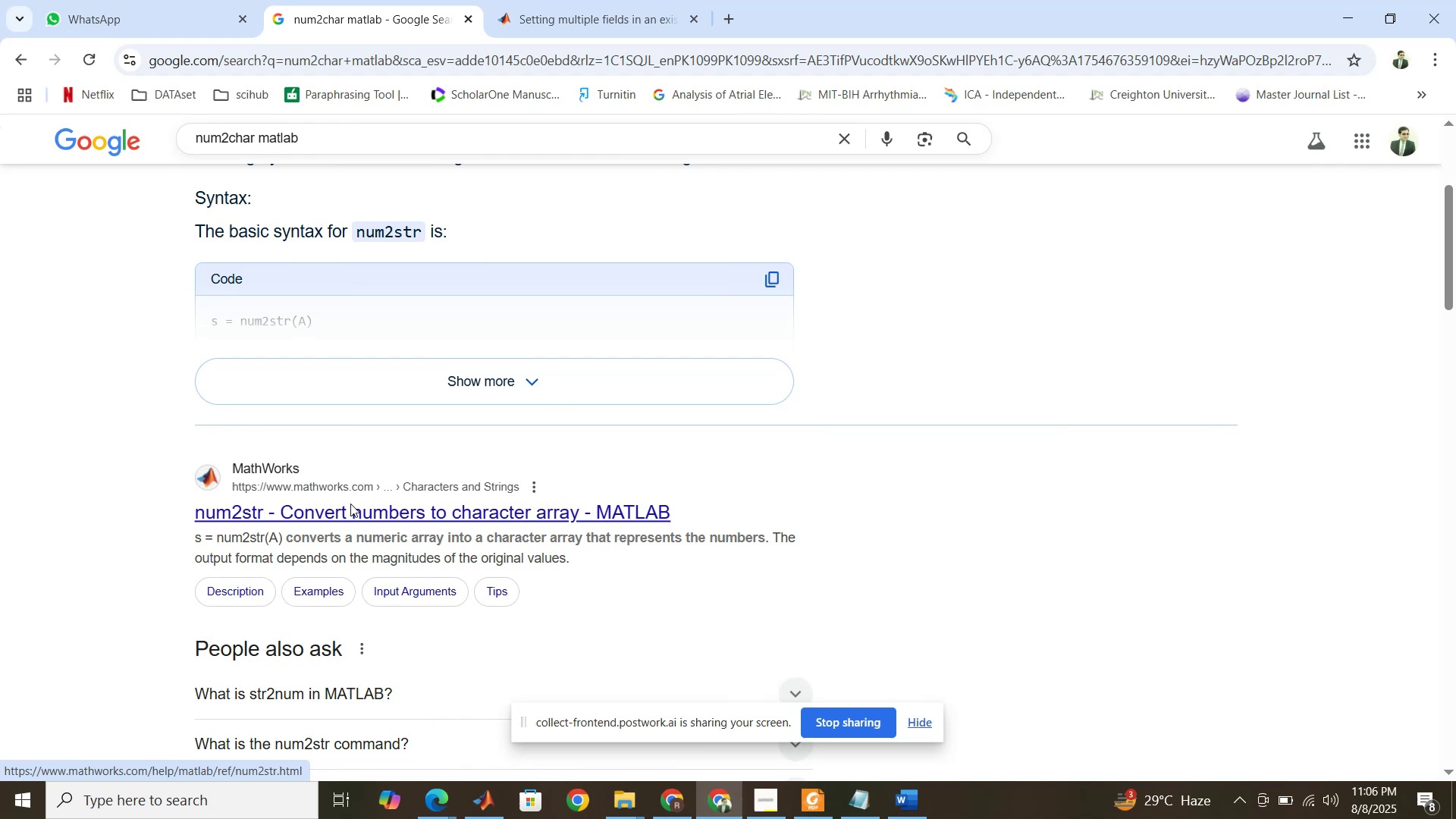 
right_click([350, 515])
 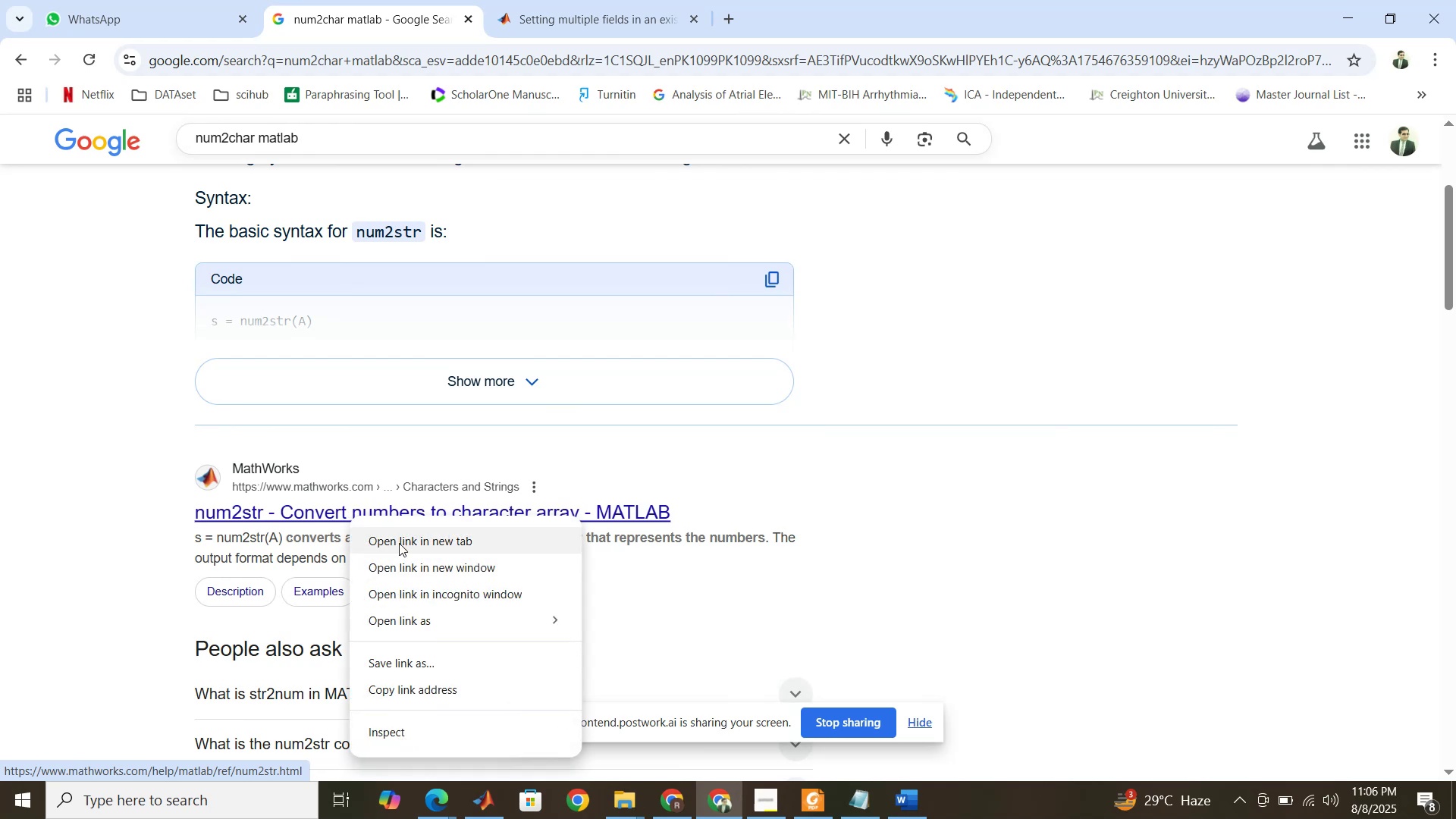 
left_click([399, 543])
 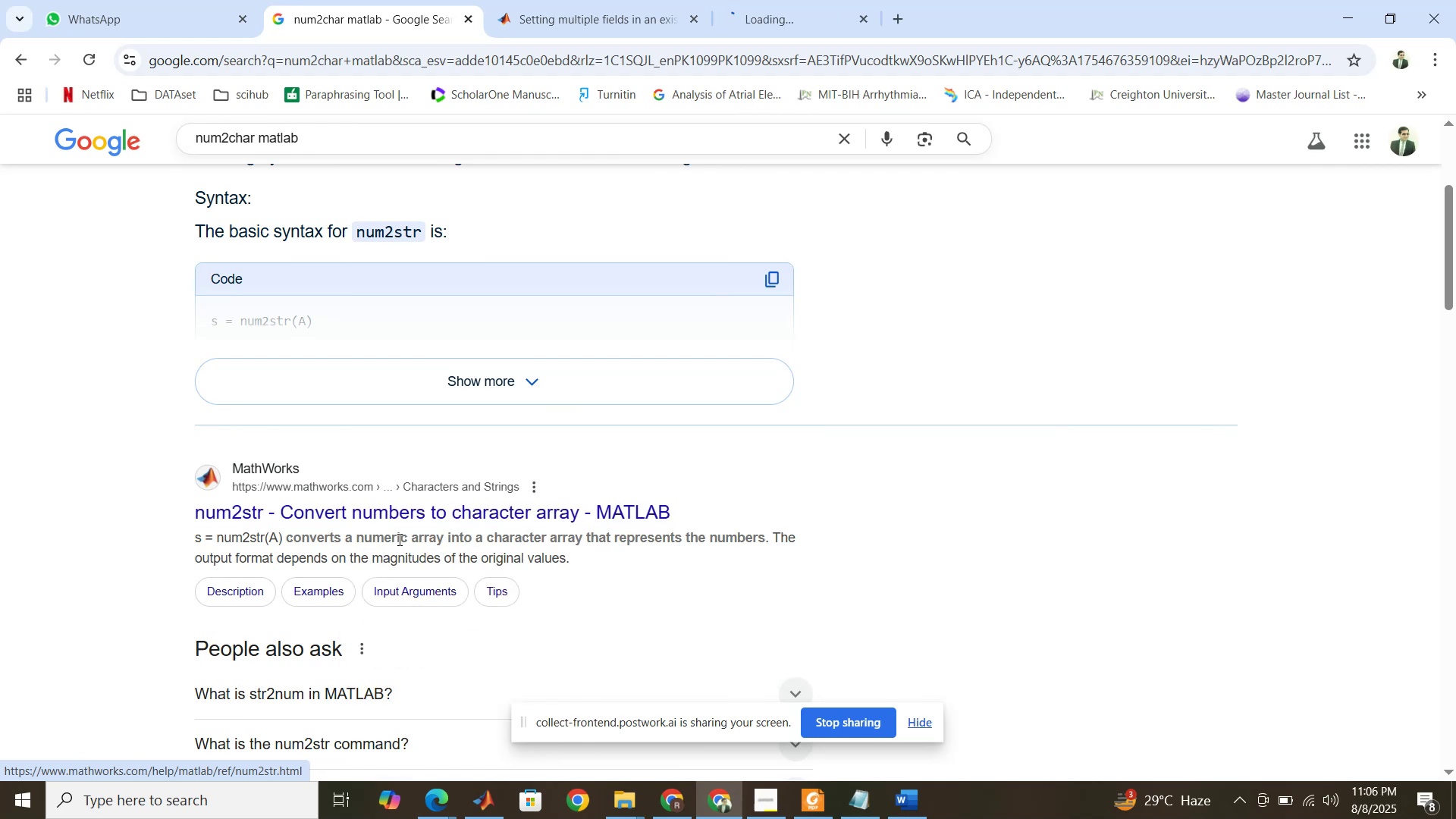 
scroll: coordinate [391, 535], scroll_direction: down, amount: 3.0
 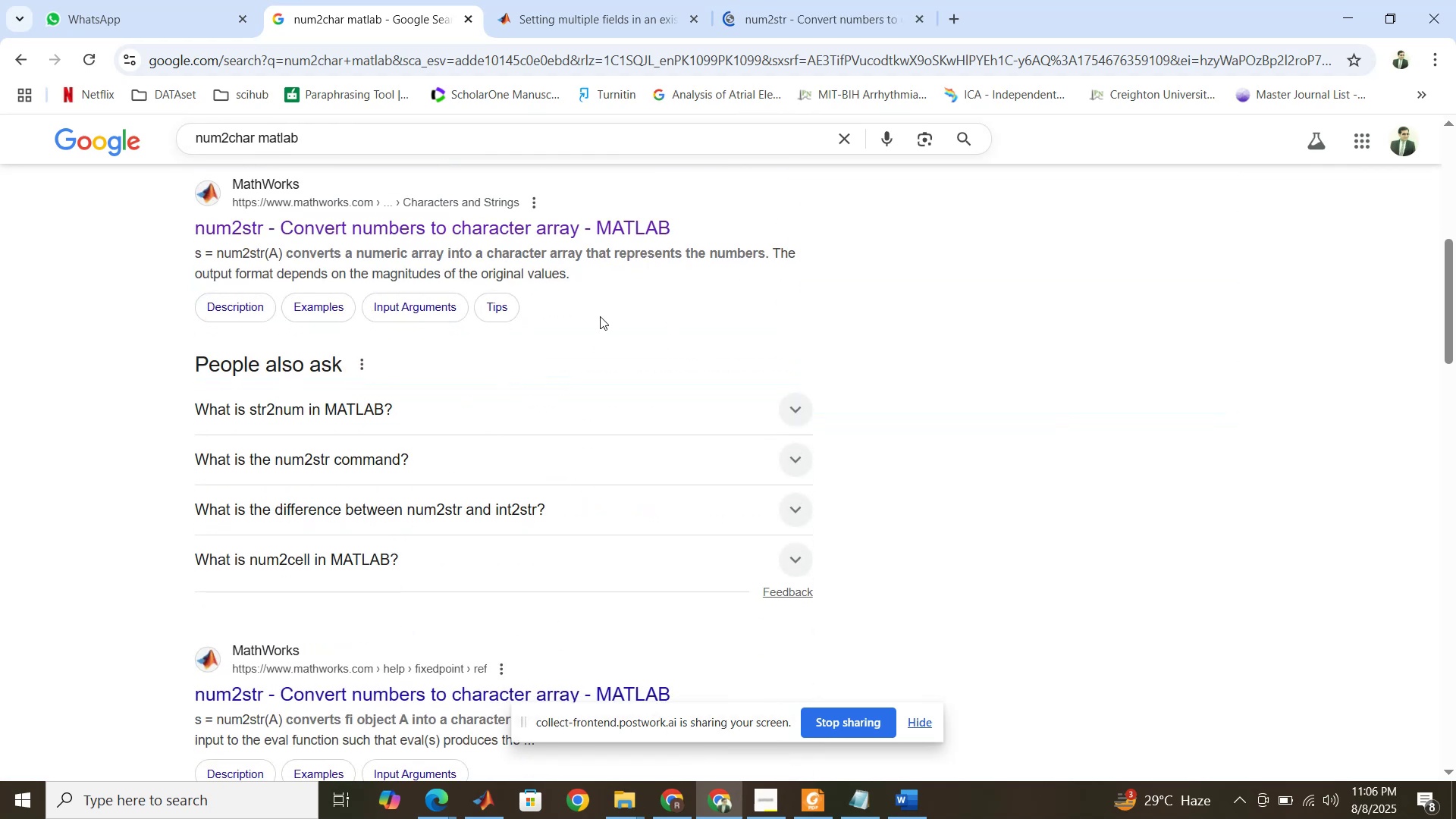 
left_click([838, 15])
 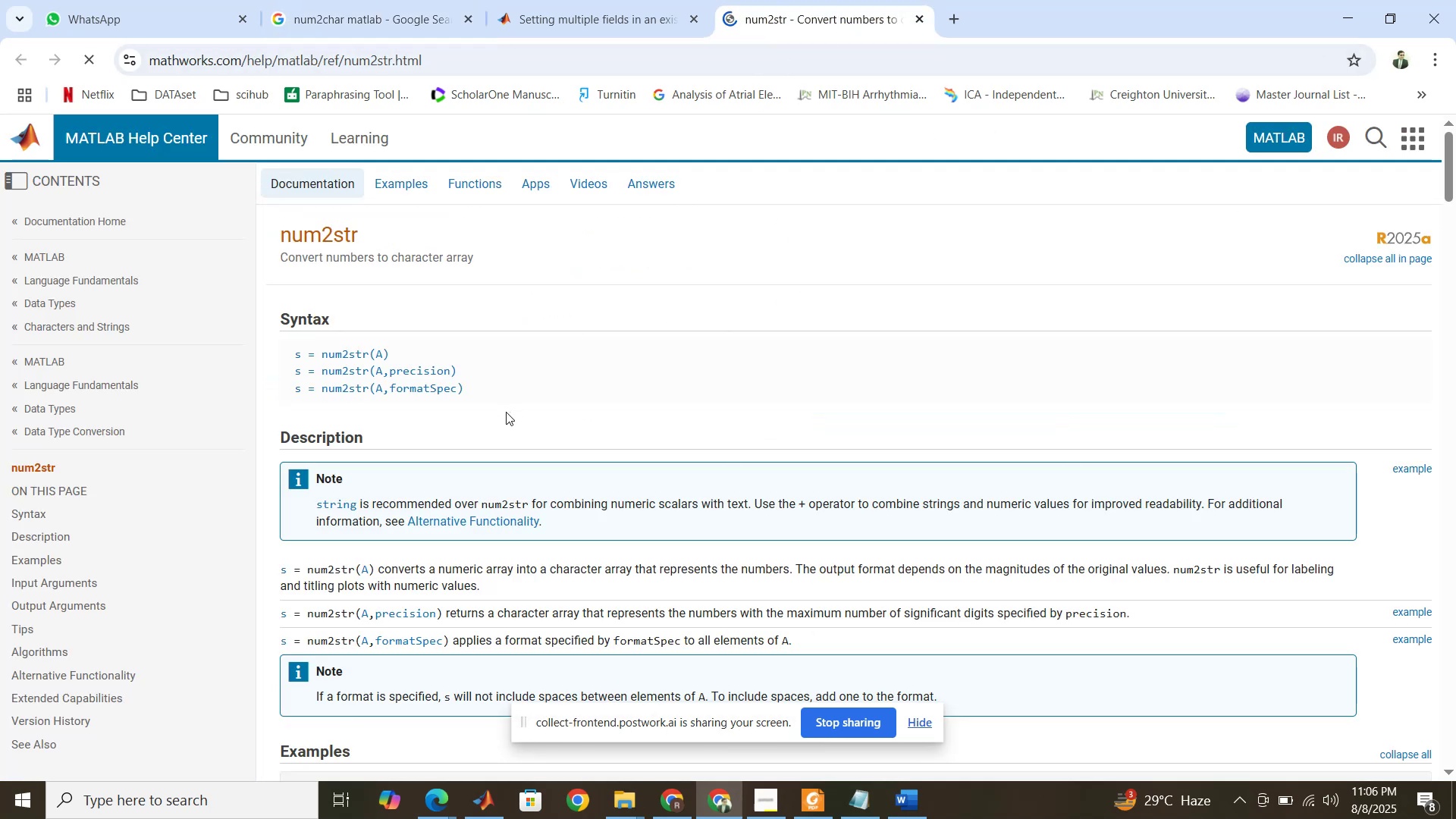 
scroll: coordinate [506, 412], scroll_direction: down, amount: 4.0
 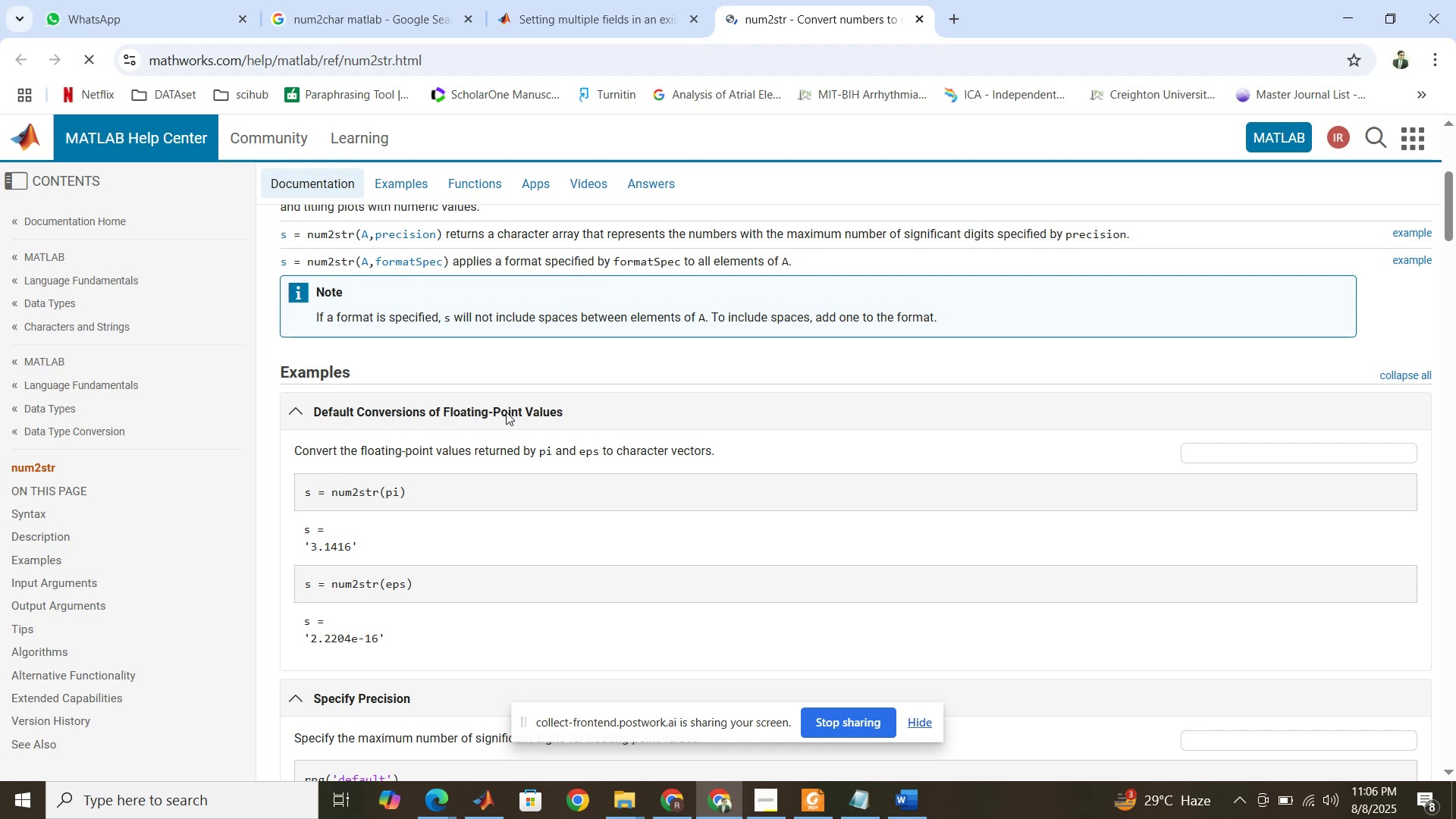 
wait(5.71)
 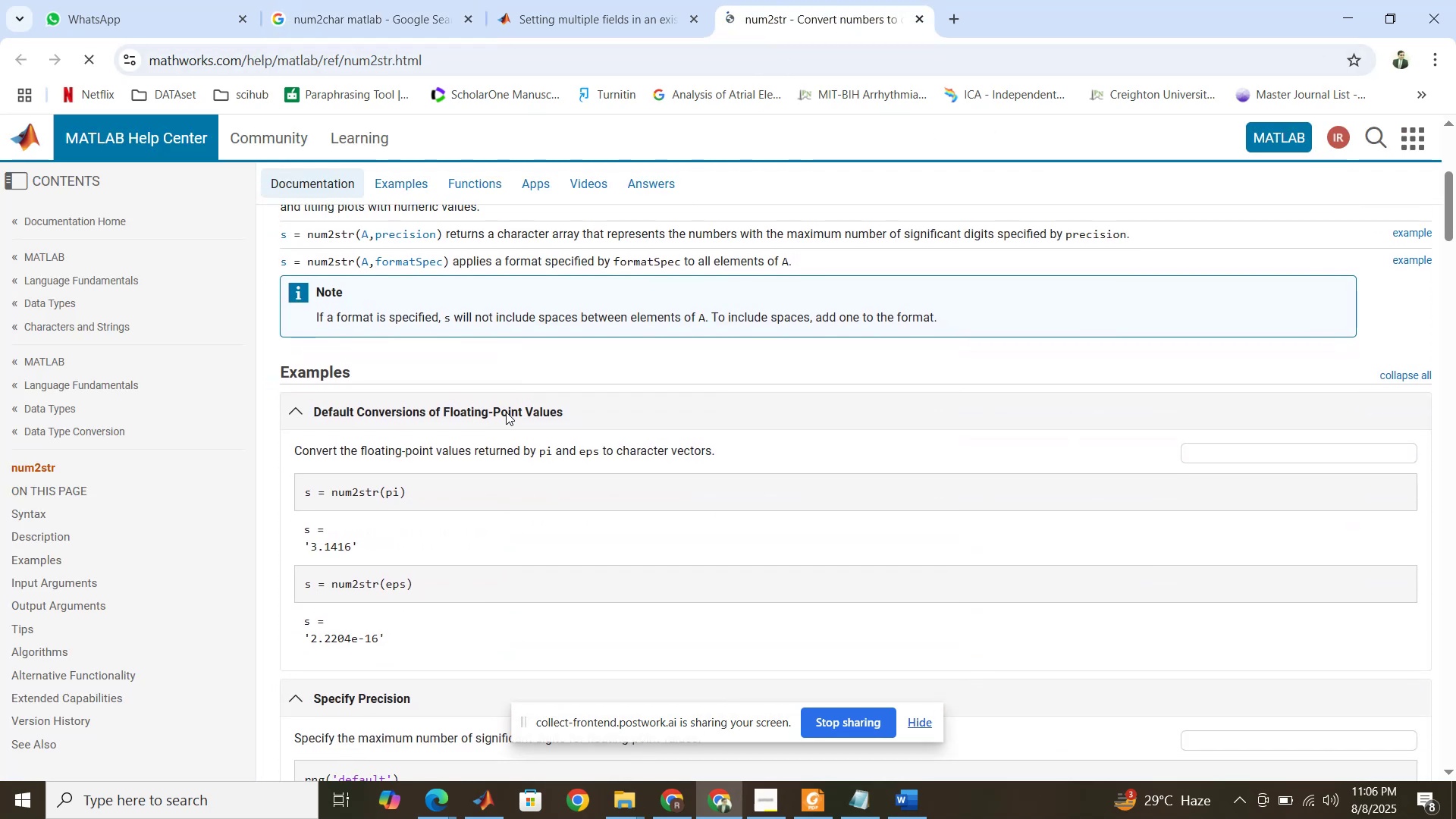 
left_click([482, 803])
 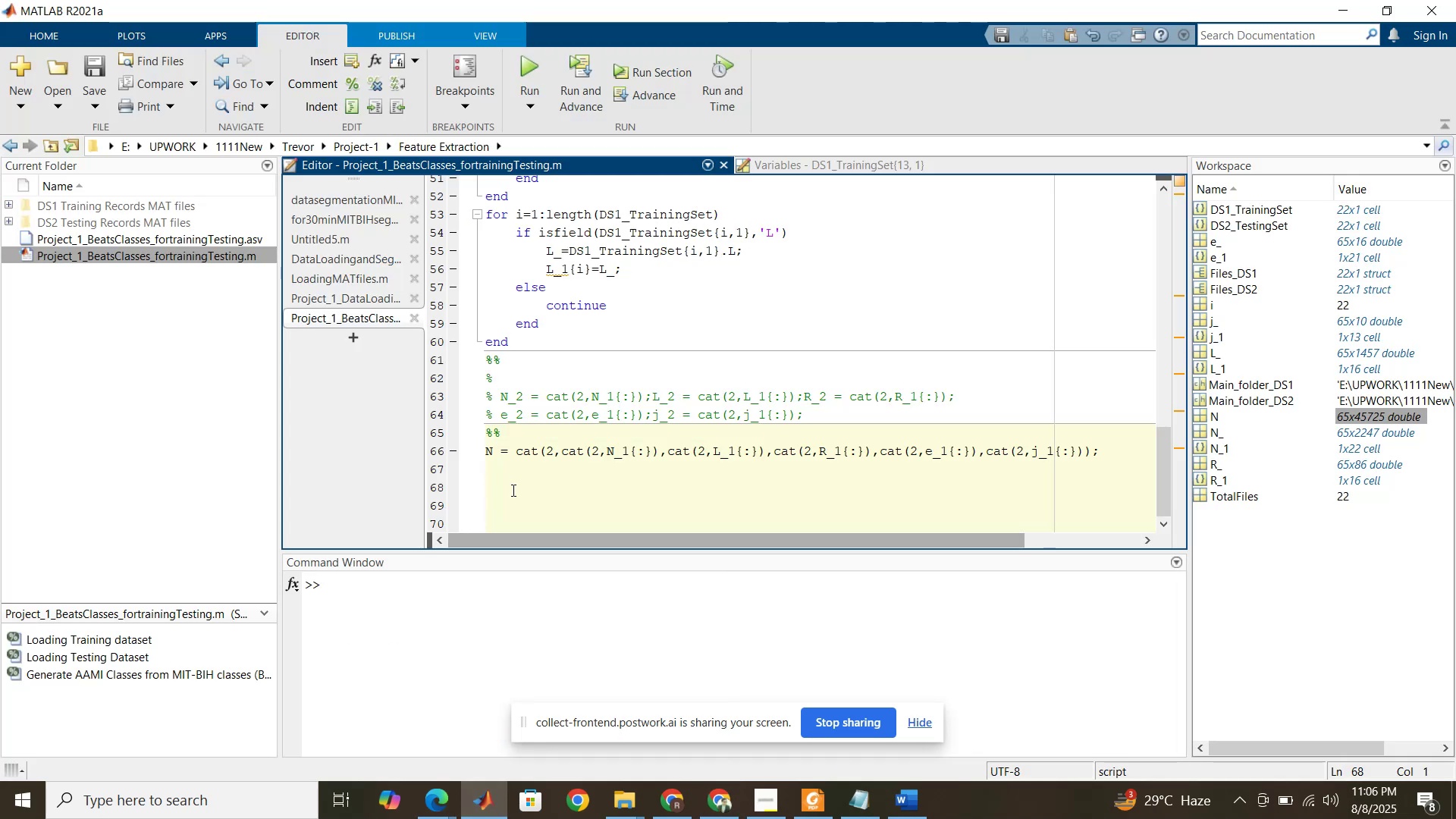 
left_click([517, 475])
 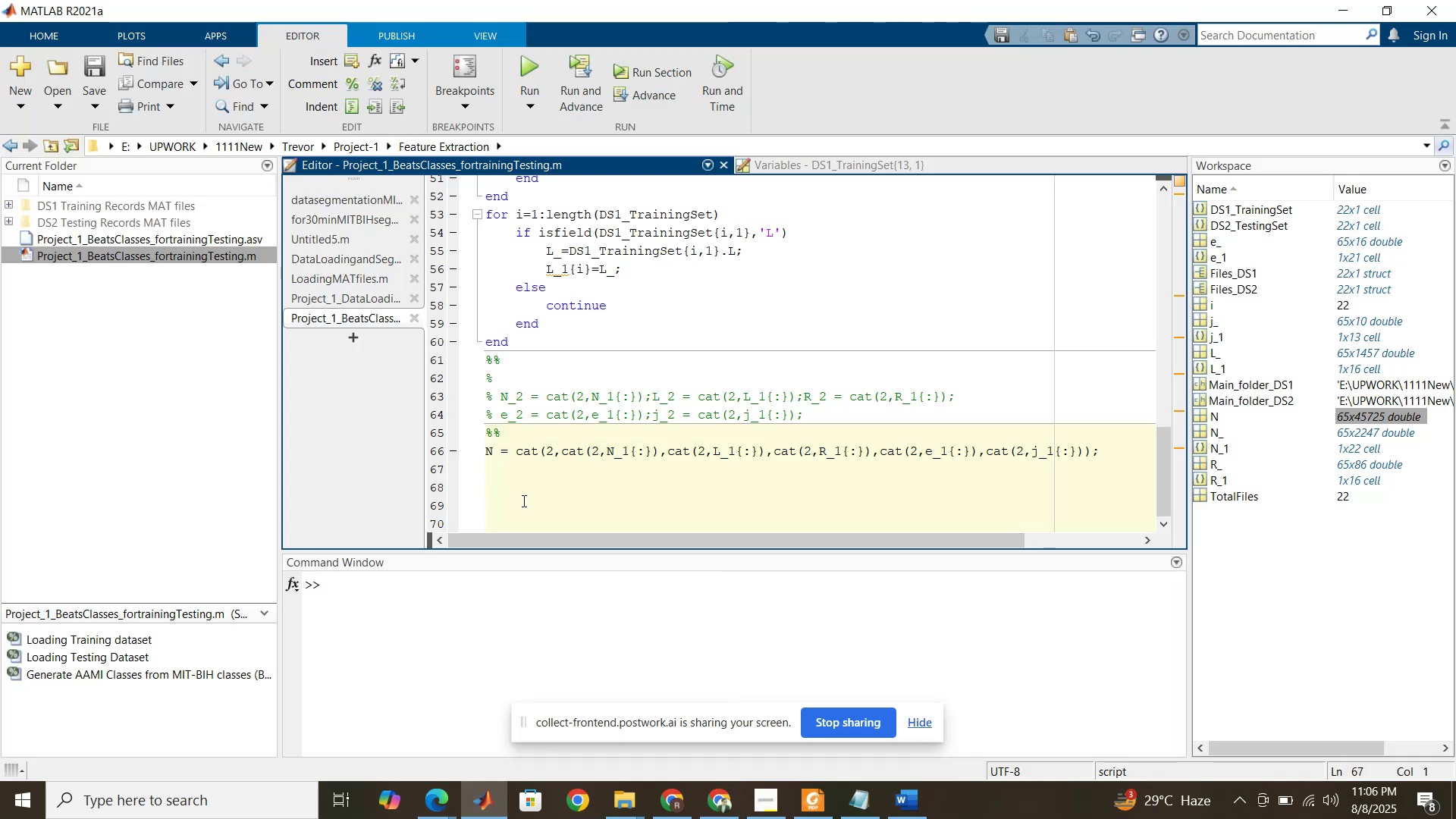 
left_click([524, 497])
 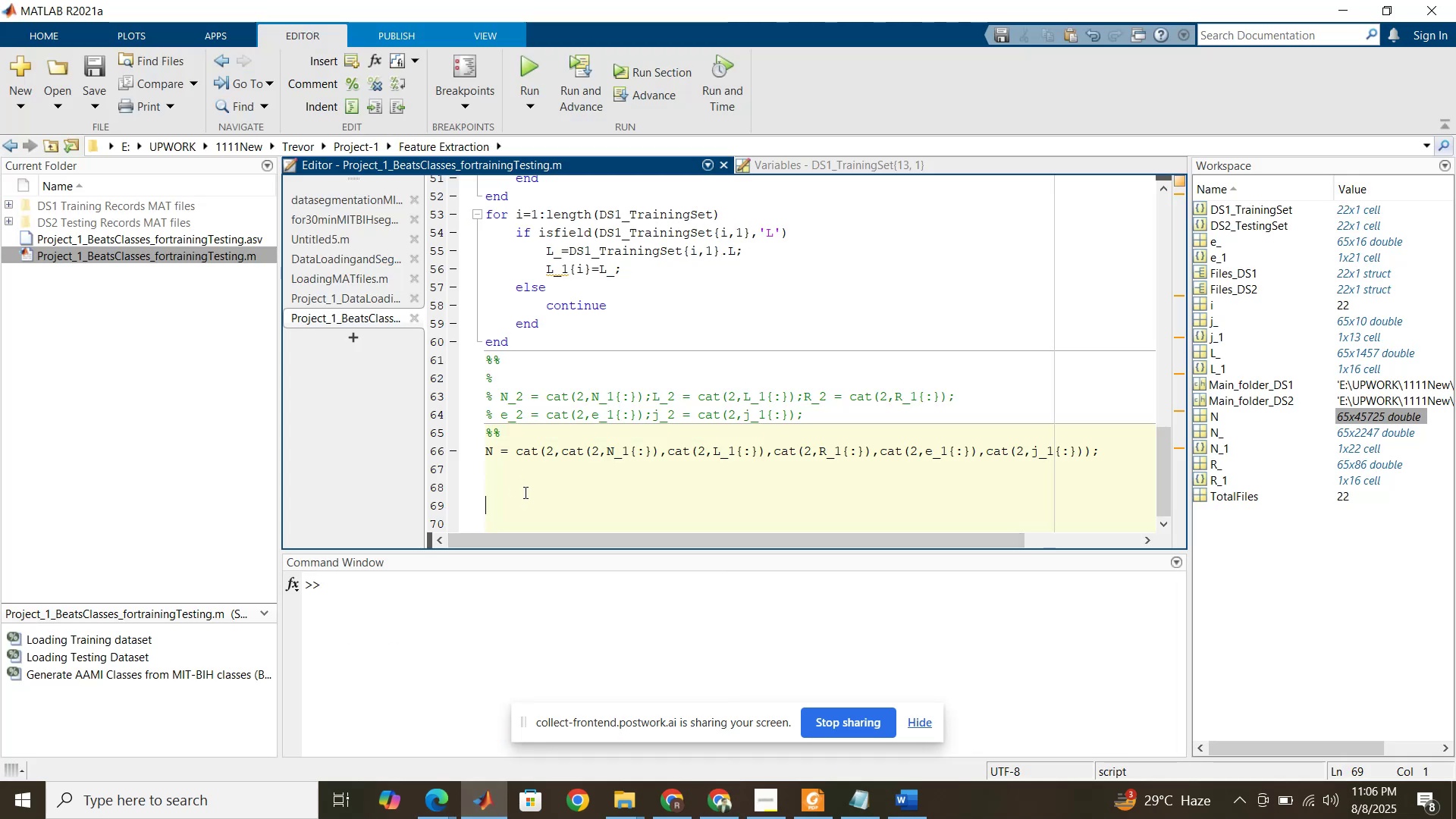 
left_click([524, 491])
 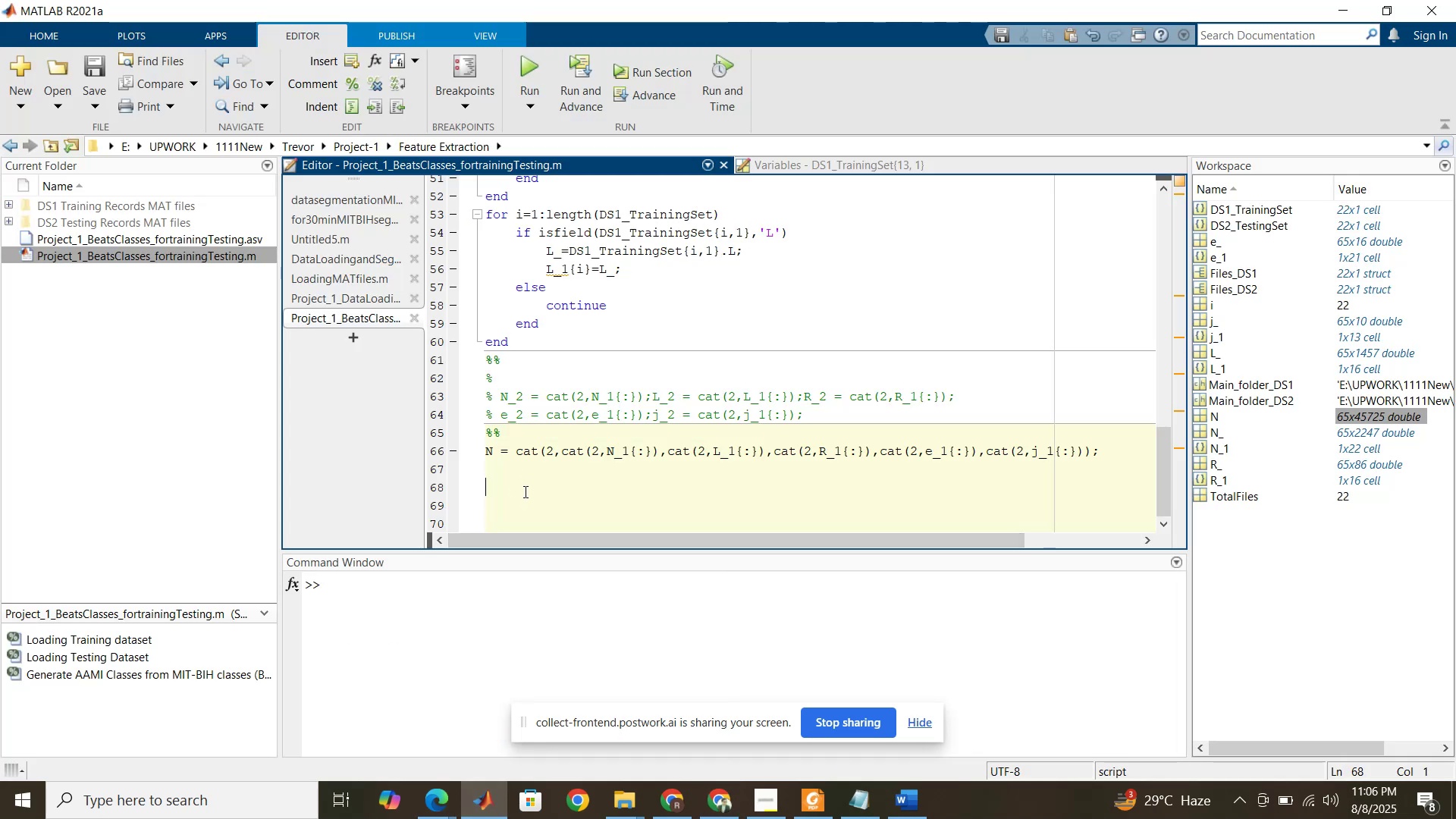 
type(%%)
 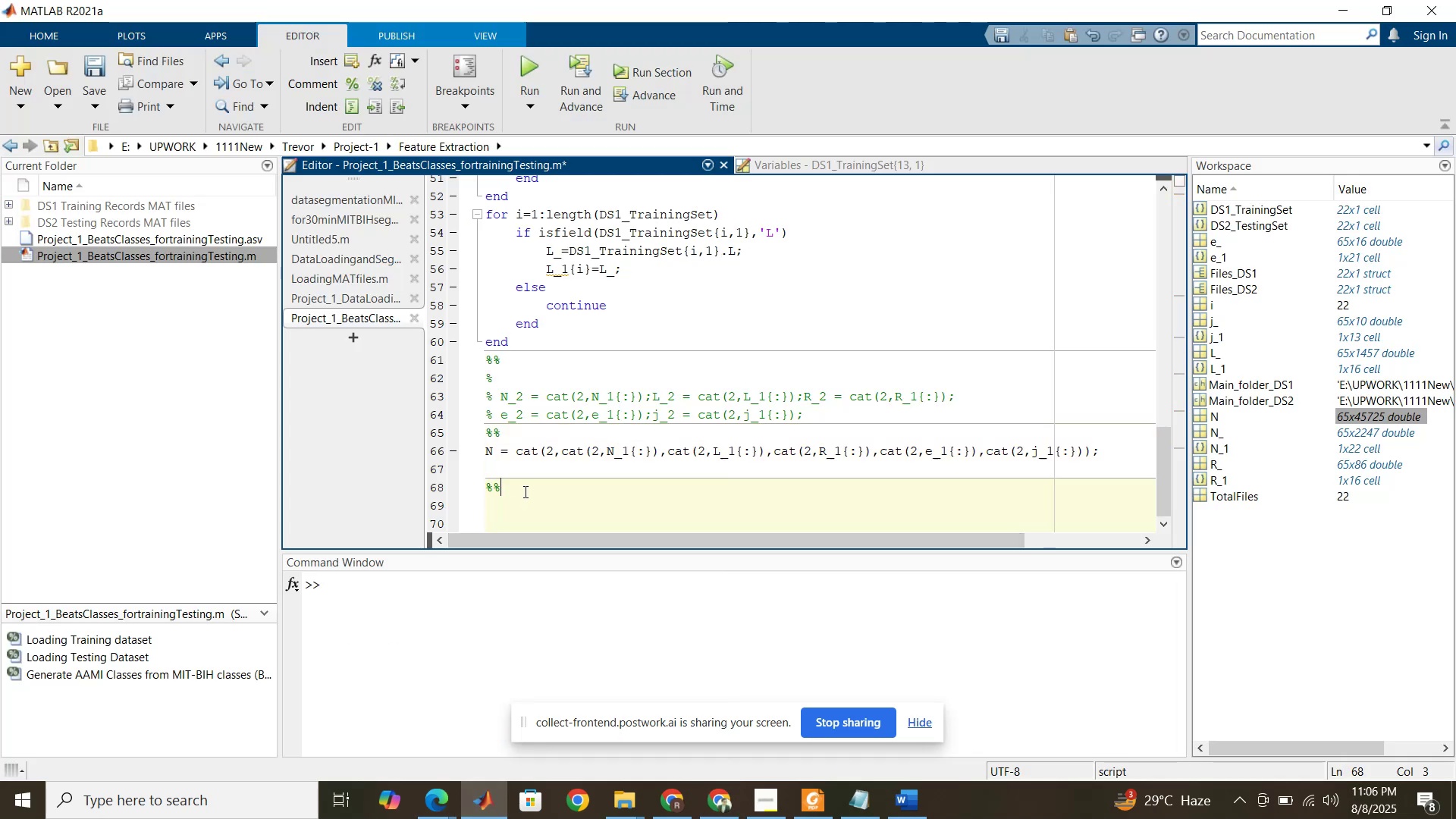 
key(Enter)
 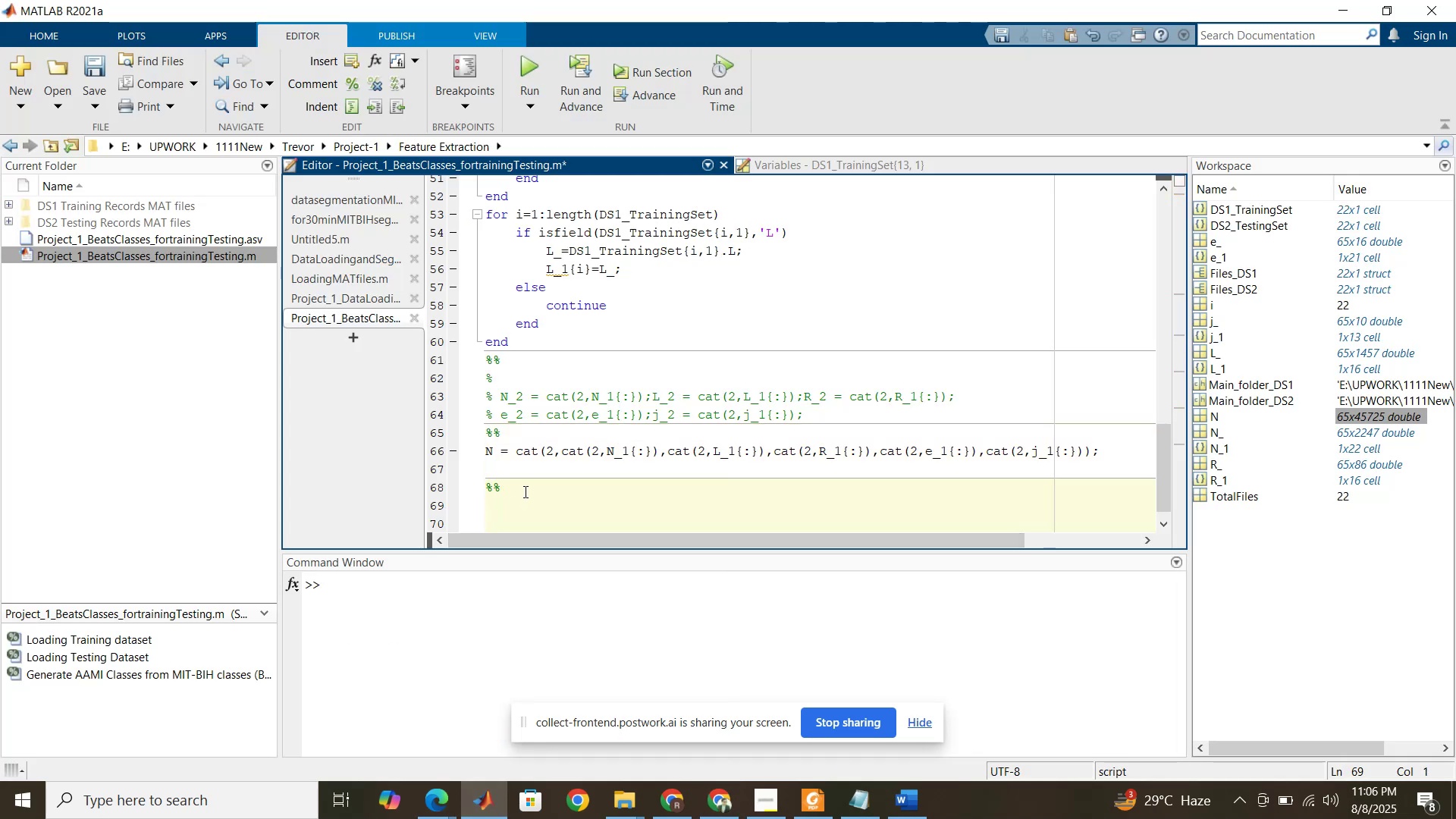 
key(Shift+N)
 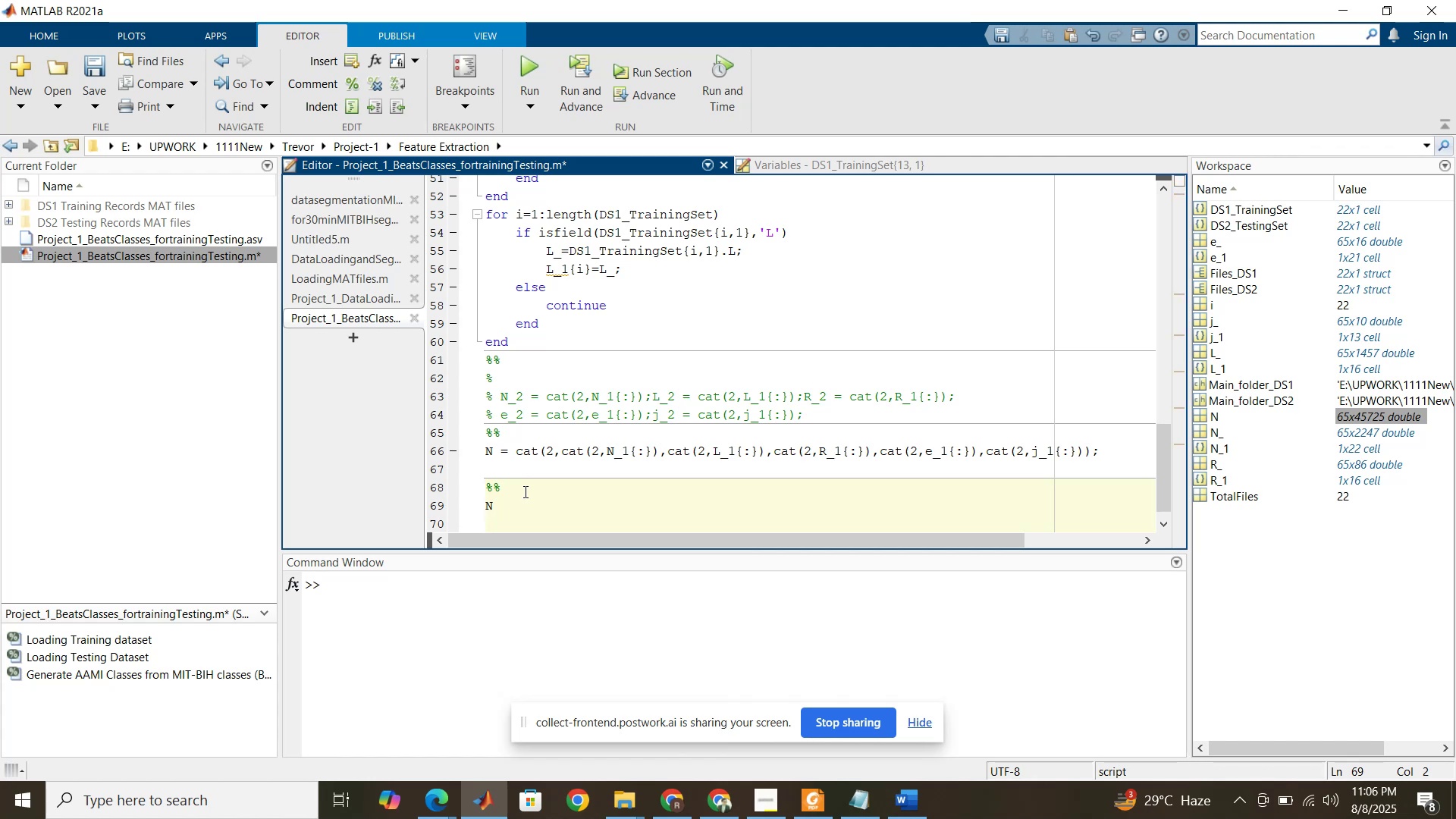 
key(Backspace)
 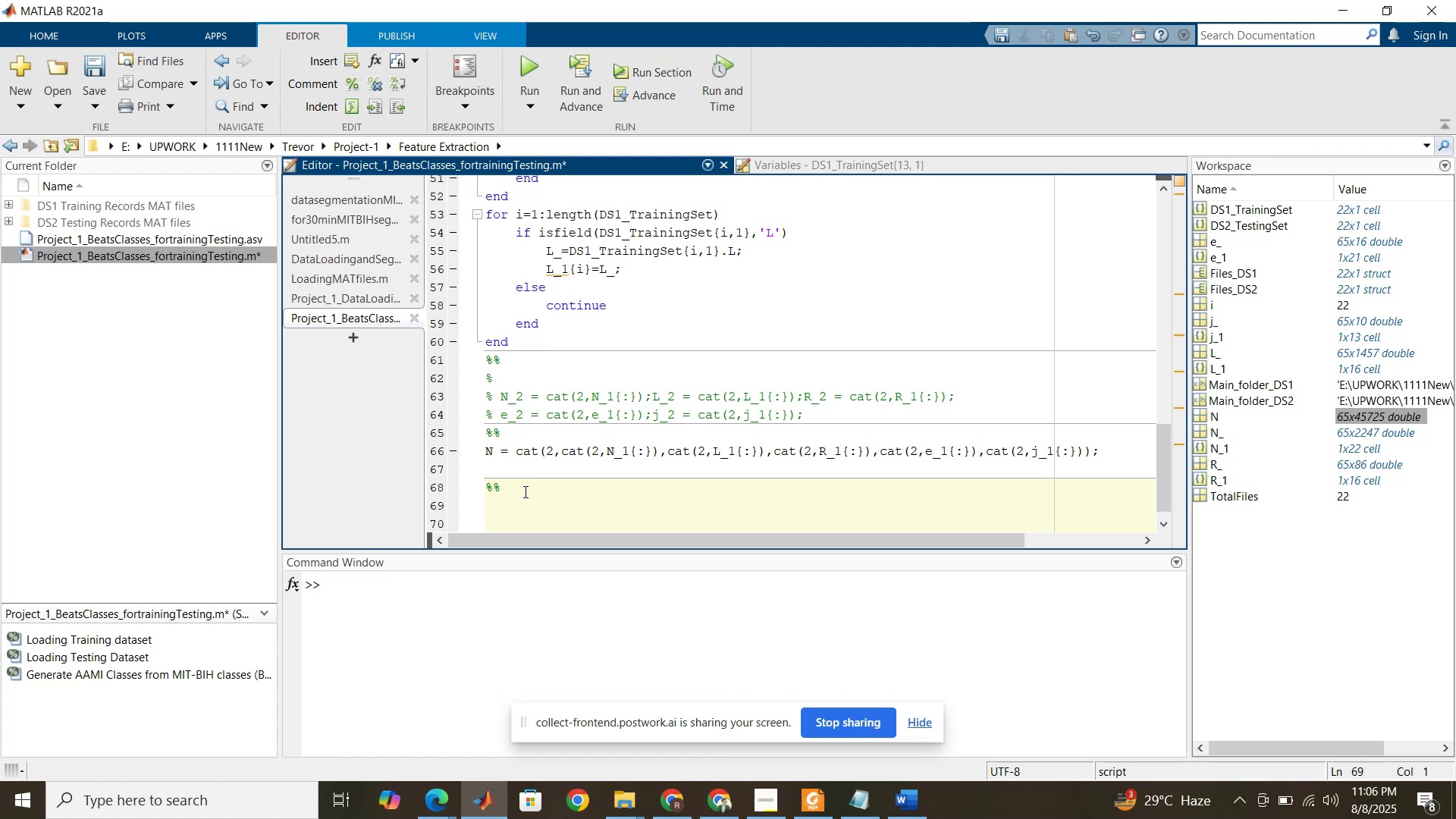 
scroll: coordinate [524, 491], scroll_direction: up, amount: 12.0
 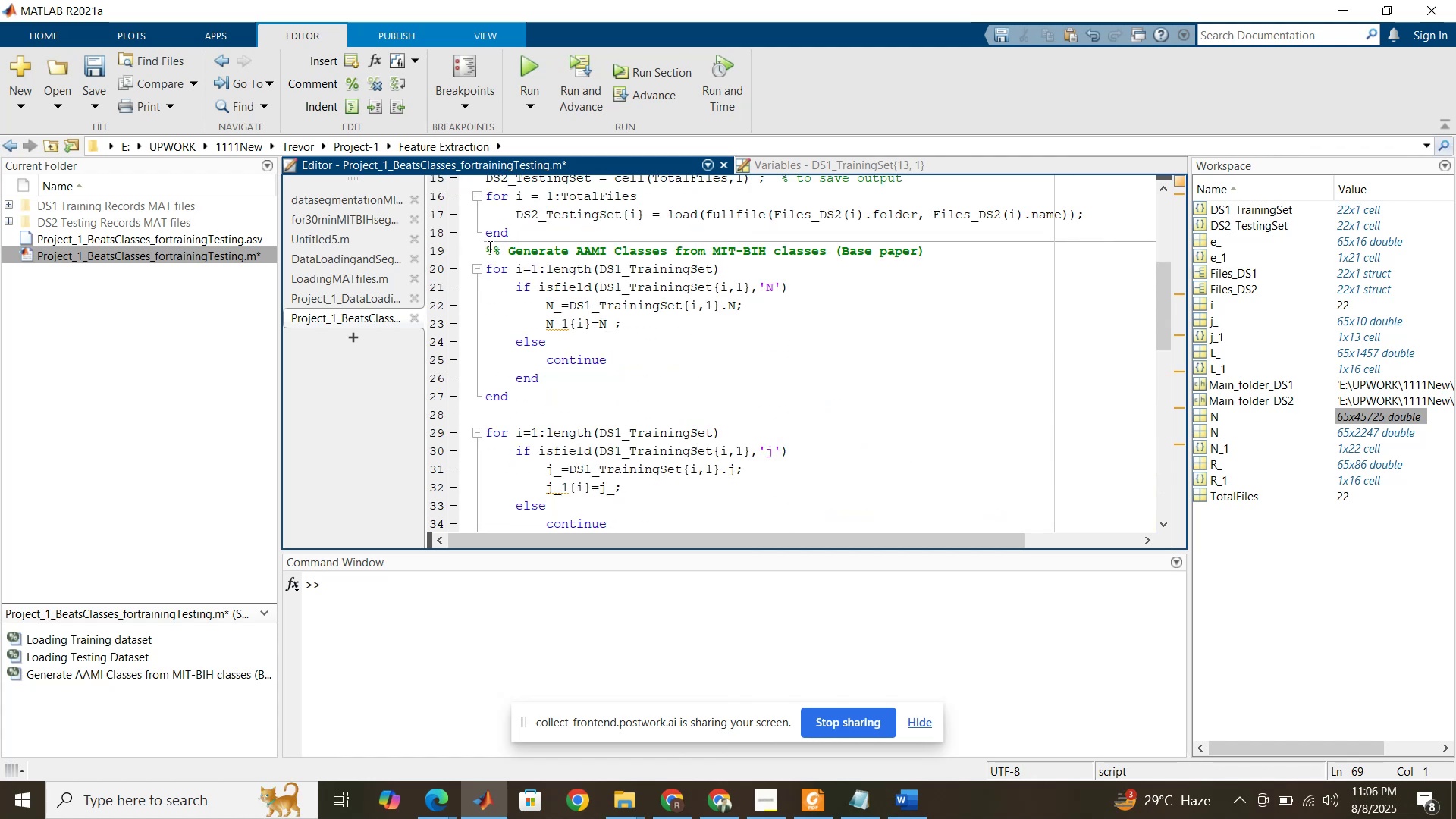 
left_click_drag(start_coordinate=[488, 269], to_coordinate=[545, 400])
 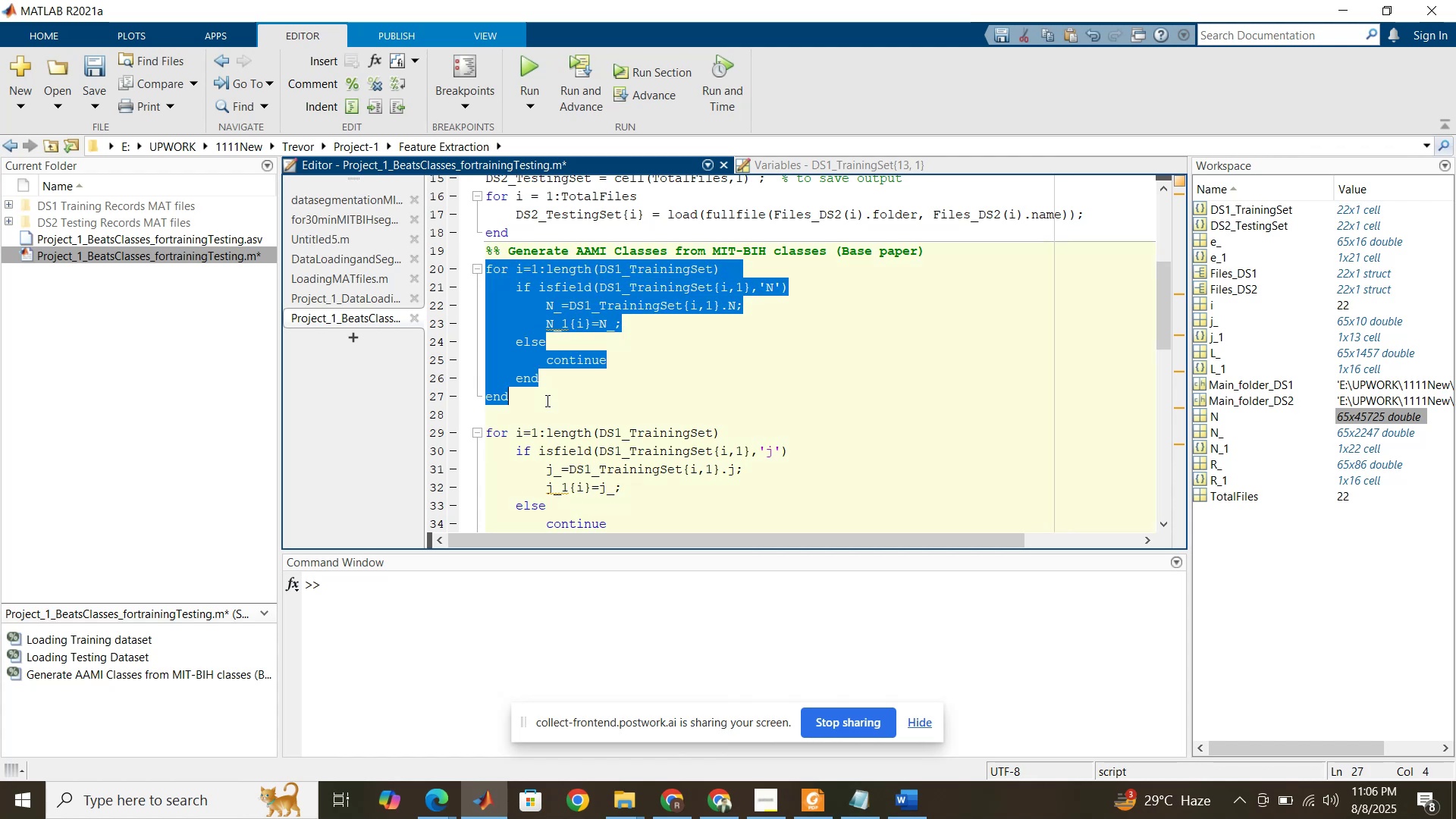 
key(Control+C)
 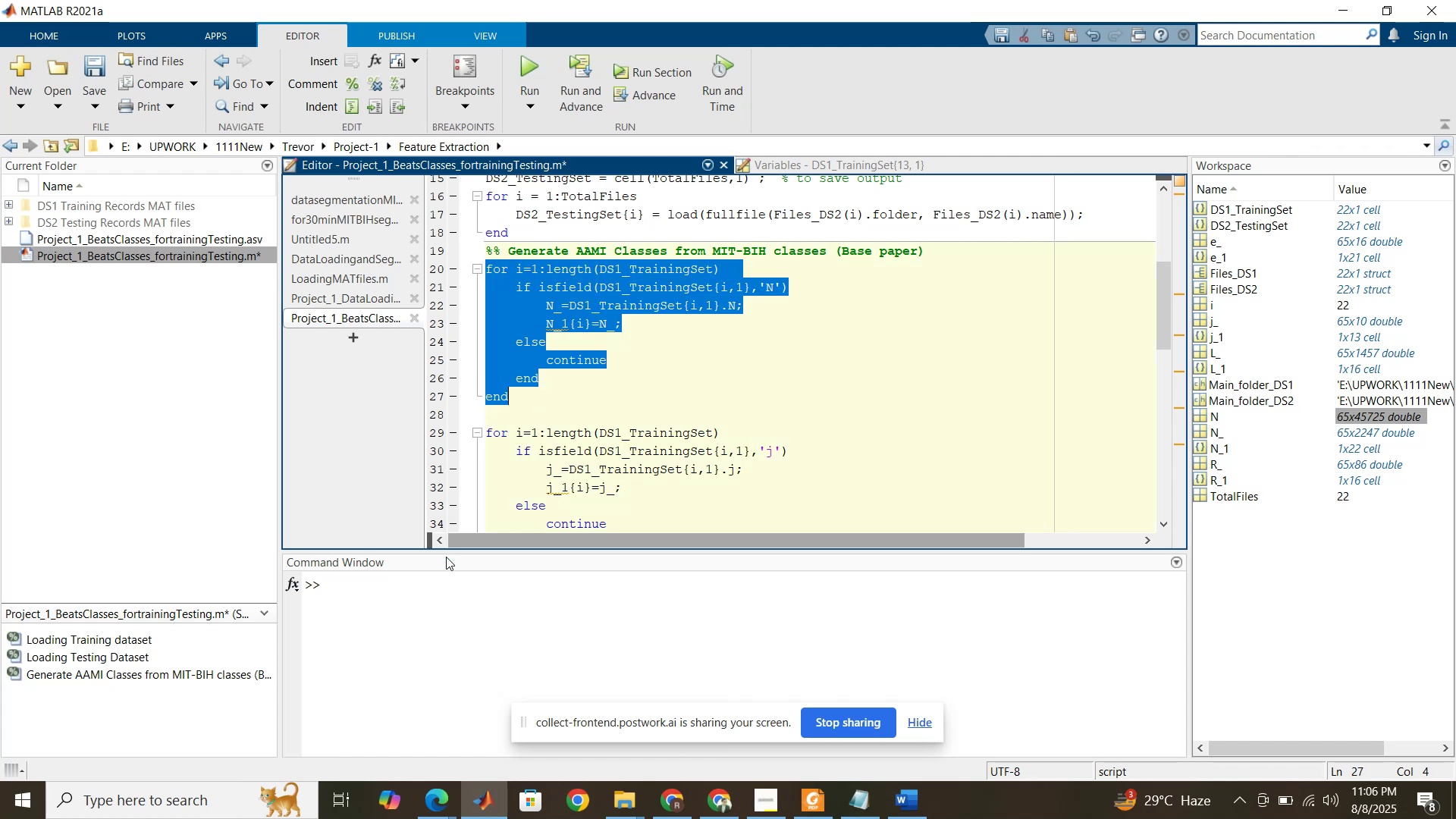 
scroll: coordinate [540, 404], scroll_direction: down, amount: 21.0
 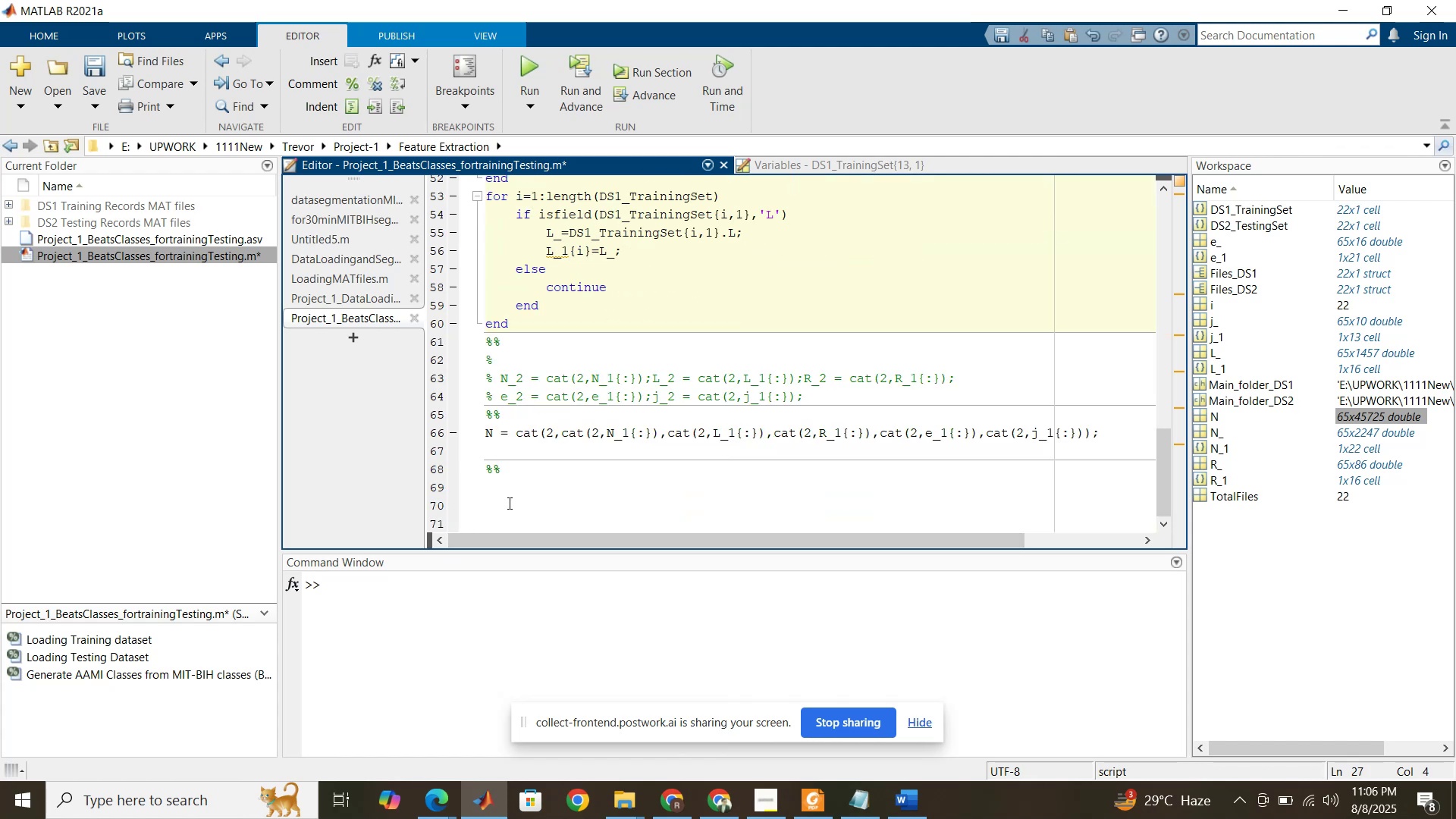 
left_click([508, 516])
 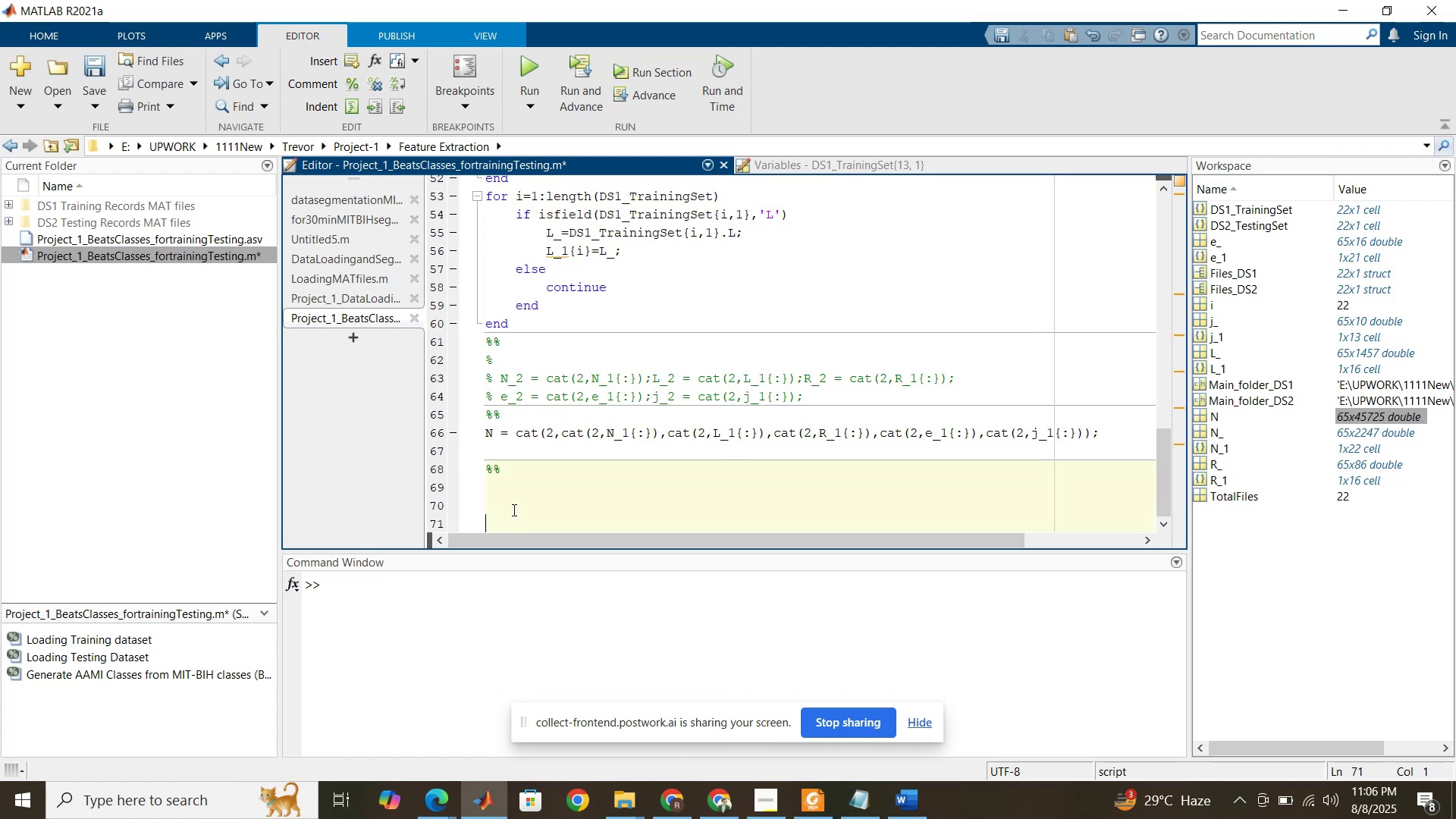 
key(Control+V)
 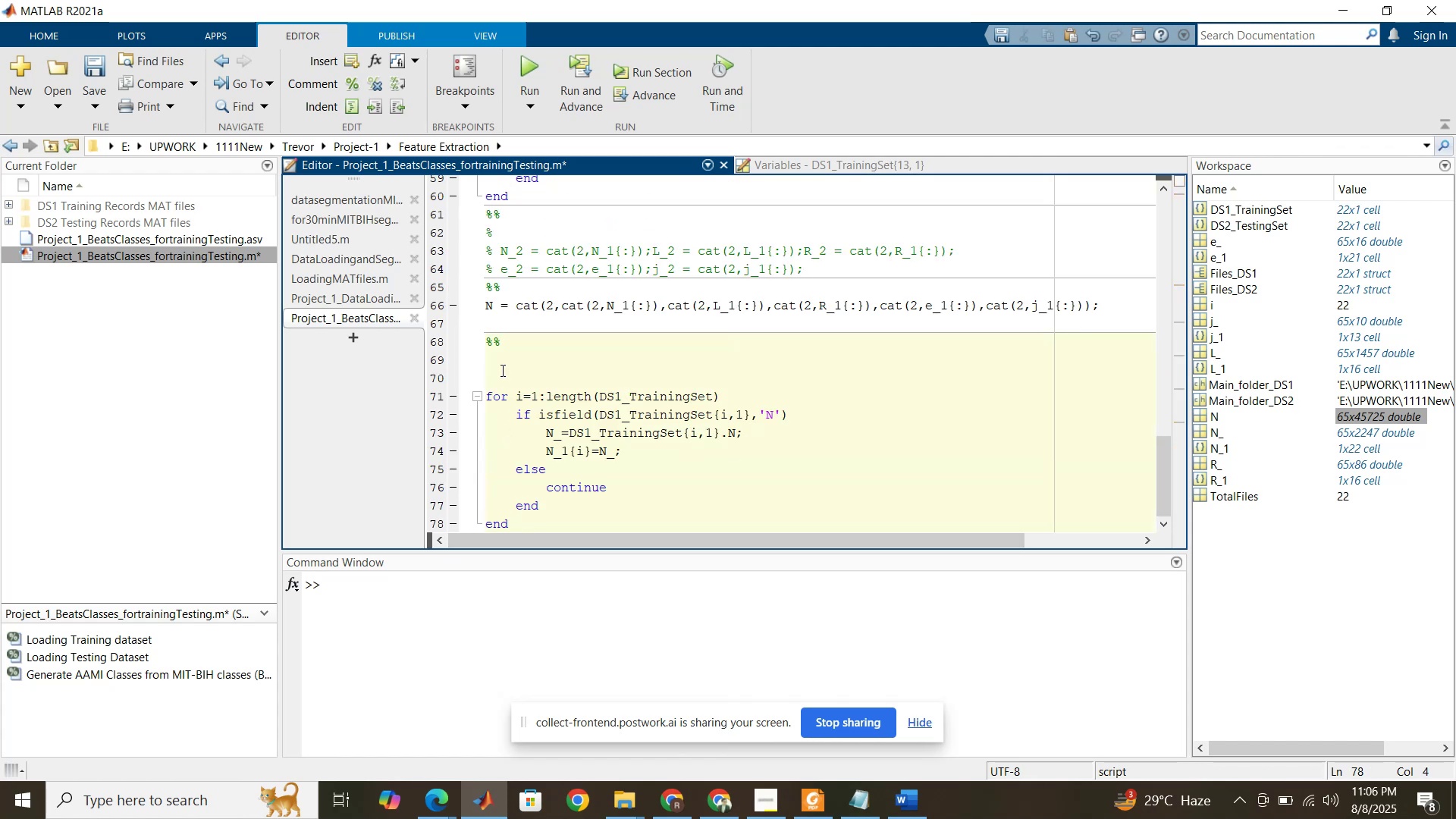 
left_click([501, 370])
 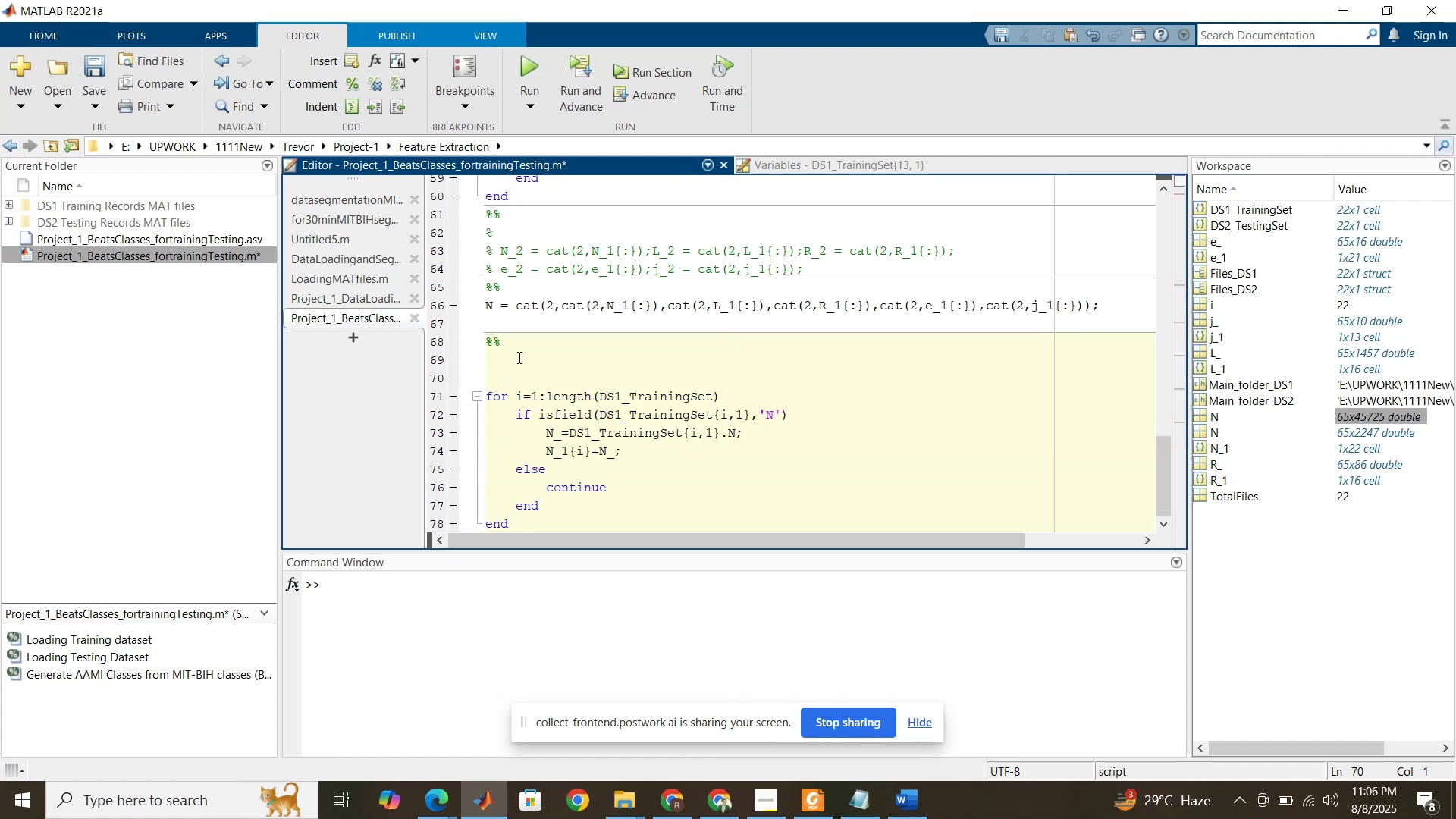 
left_click([518, 357])
 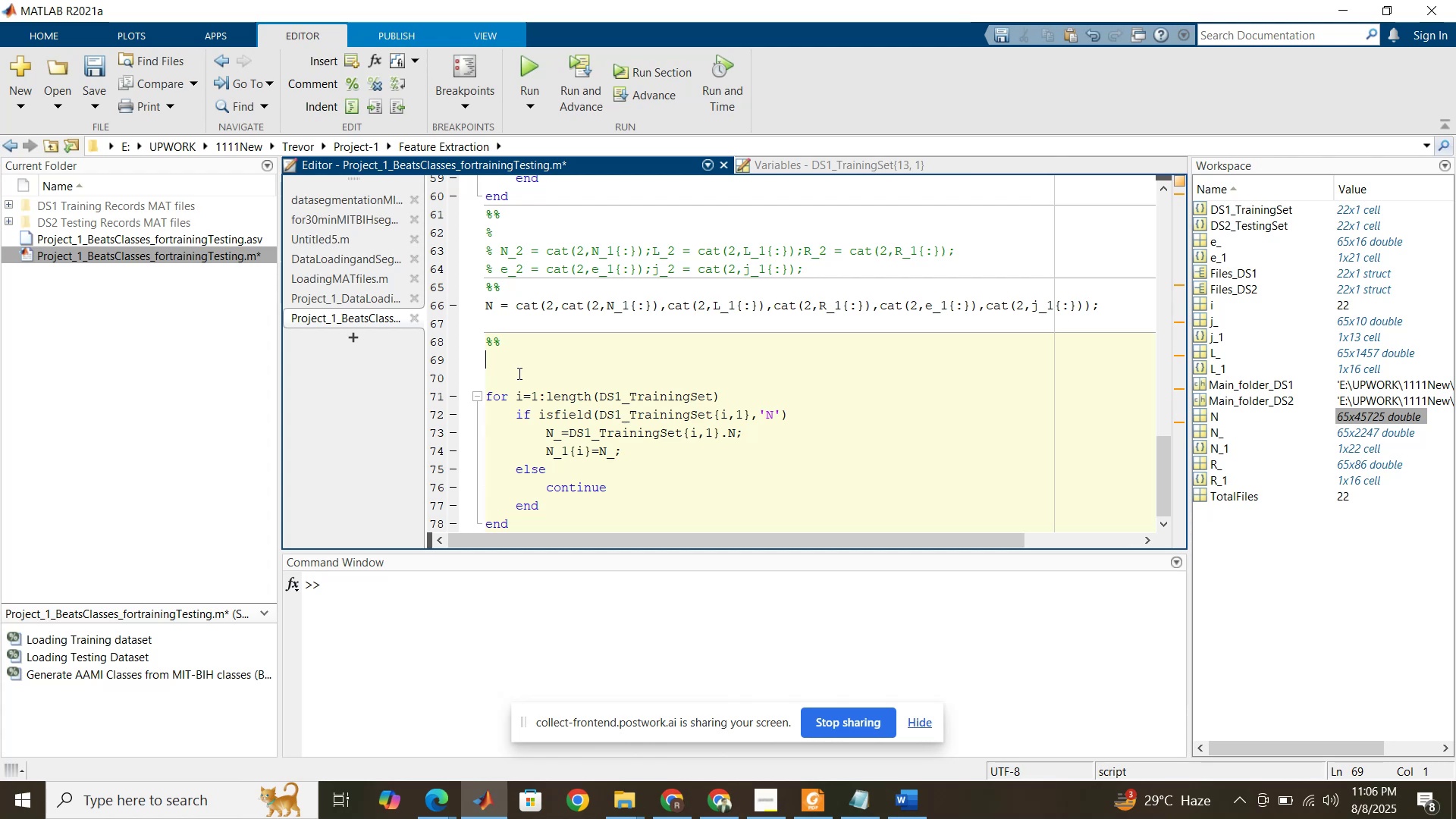 
type(N_Tessting)
key(Backspace)
key(Backspace)
key(Backspace)
key(Backspace)
key(Backspace)
type(ting = {})
 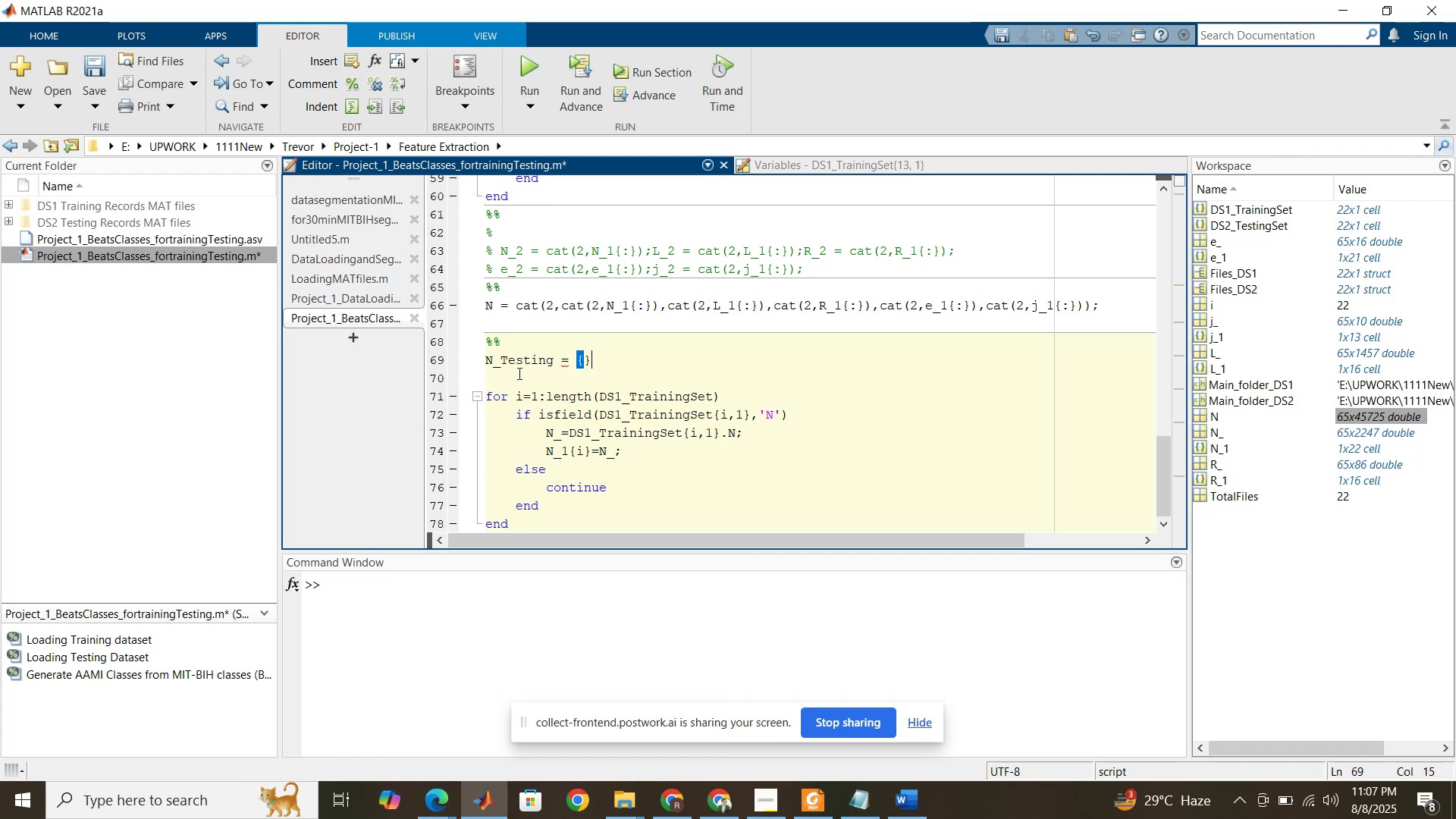 
key(ArrowLeft)
 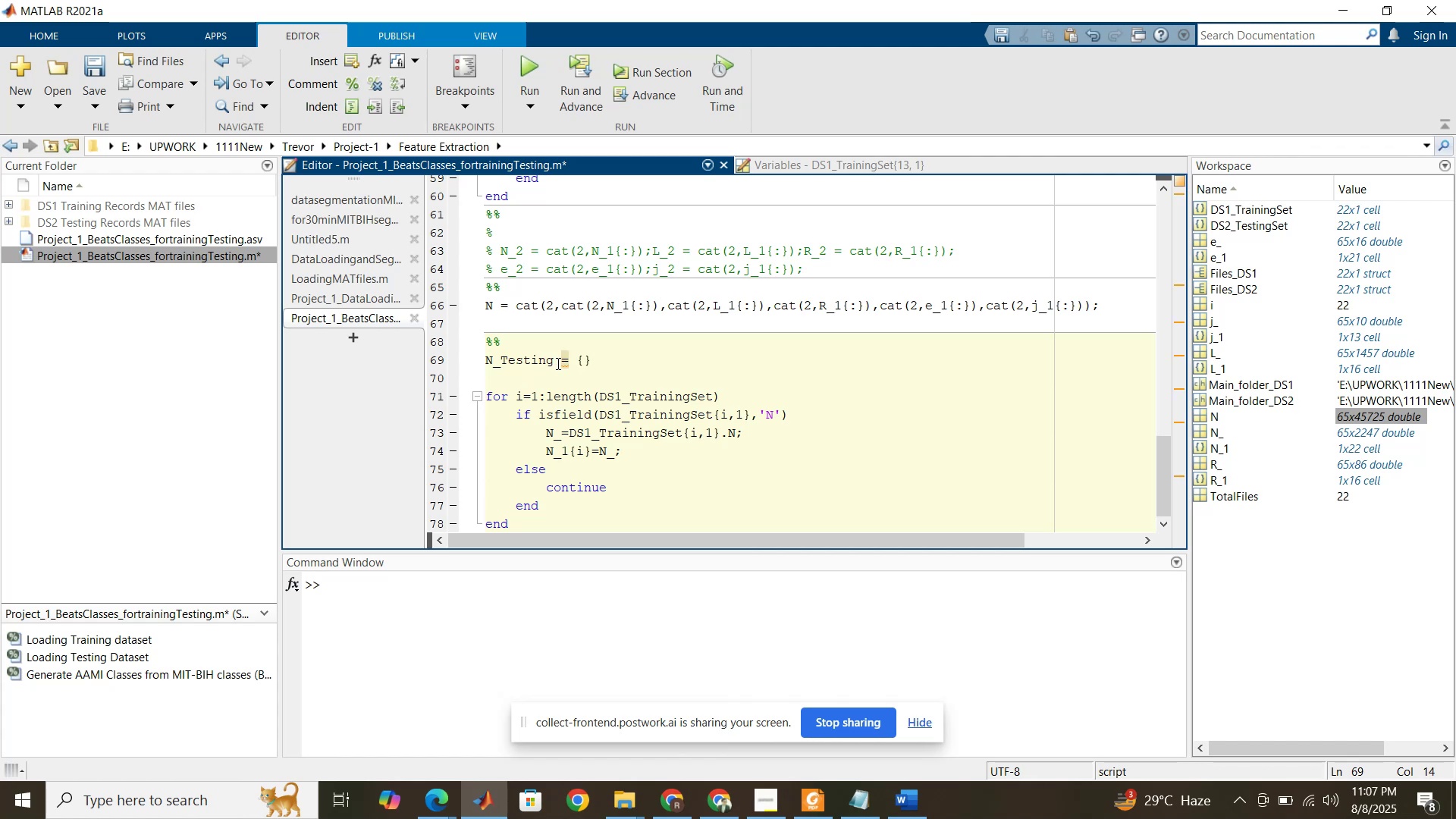 
left_click([557, 363])
 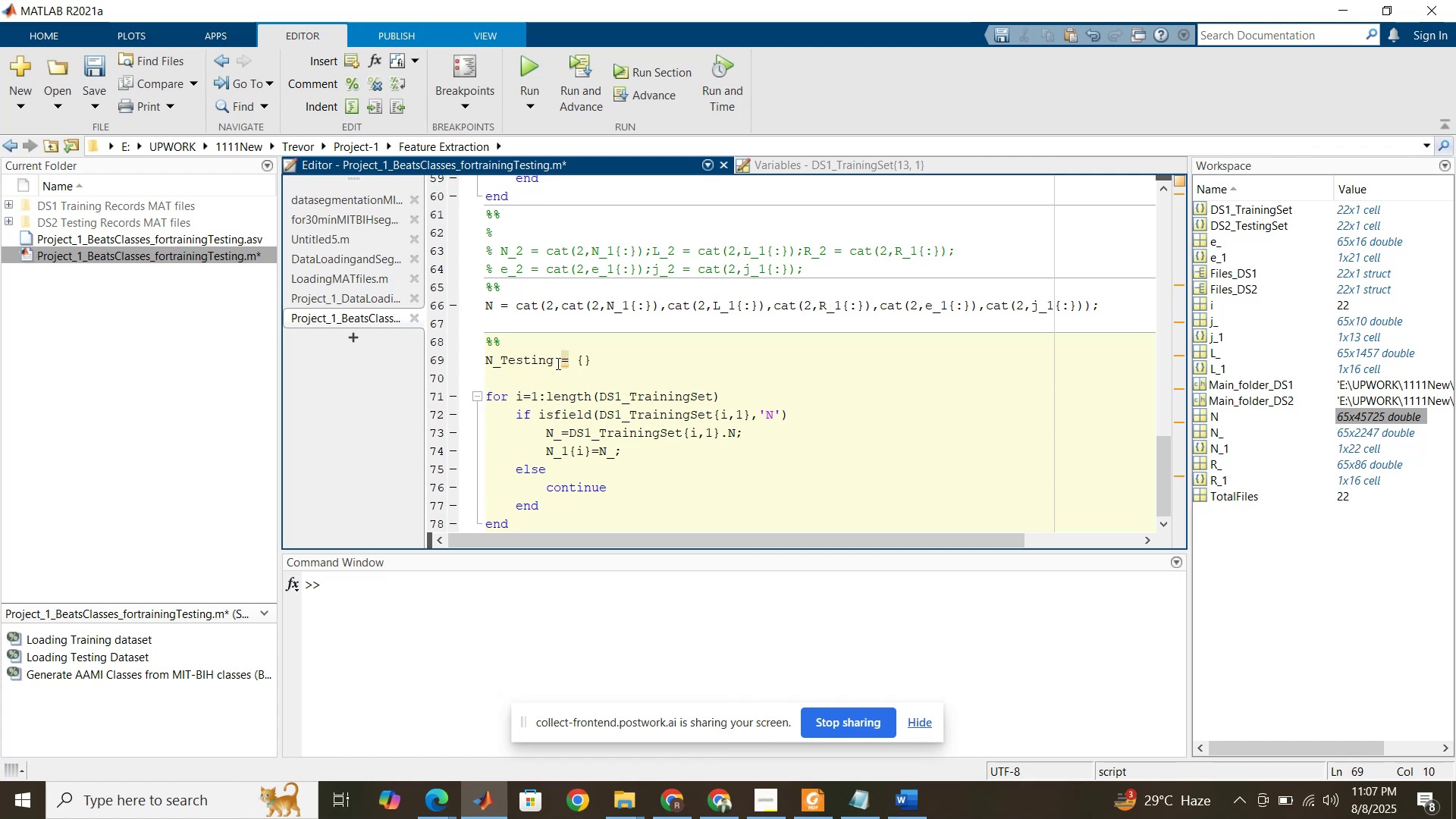 
key(Backspace)
 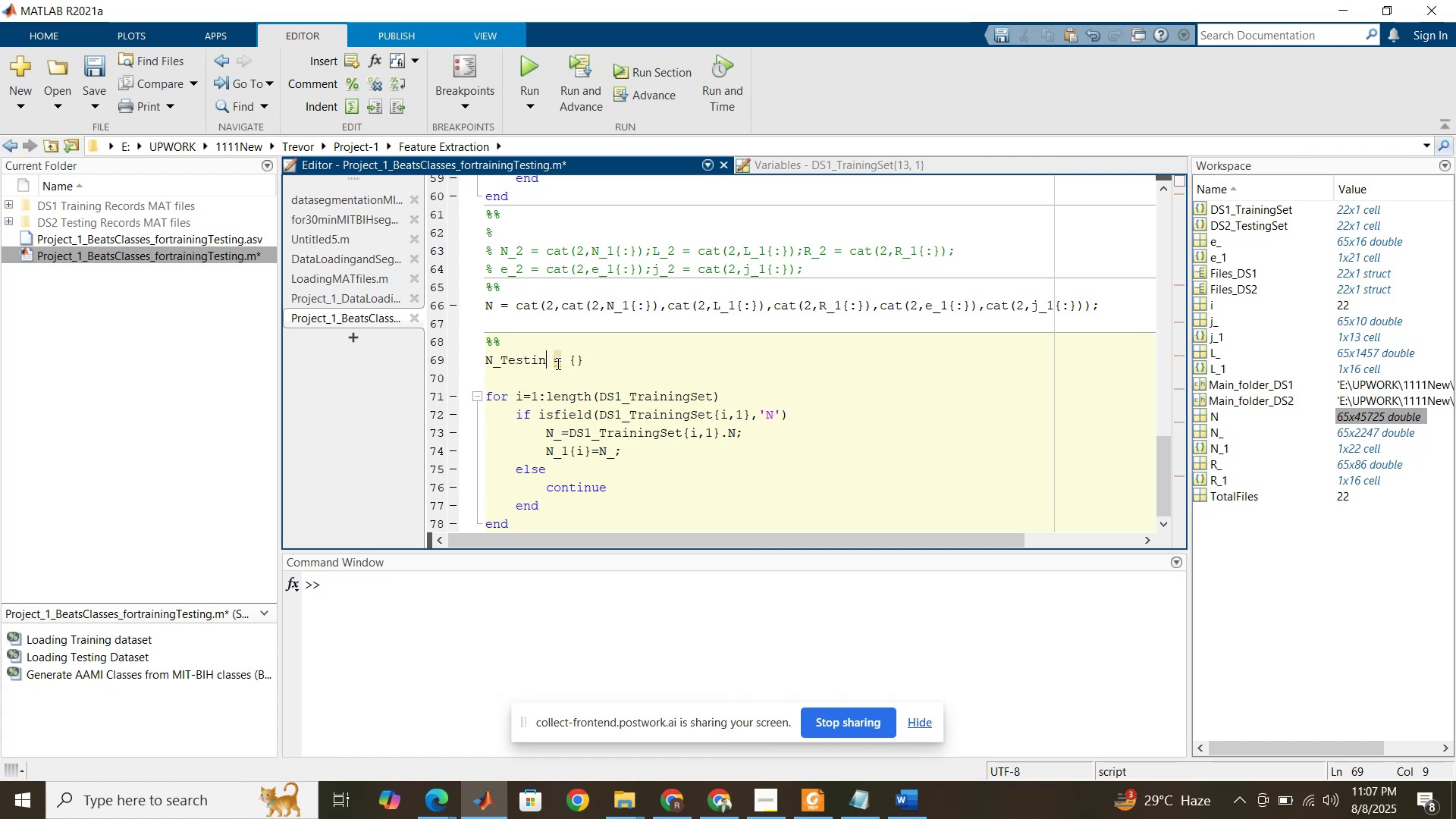 
key(Backspace)
 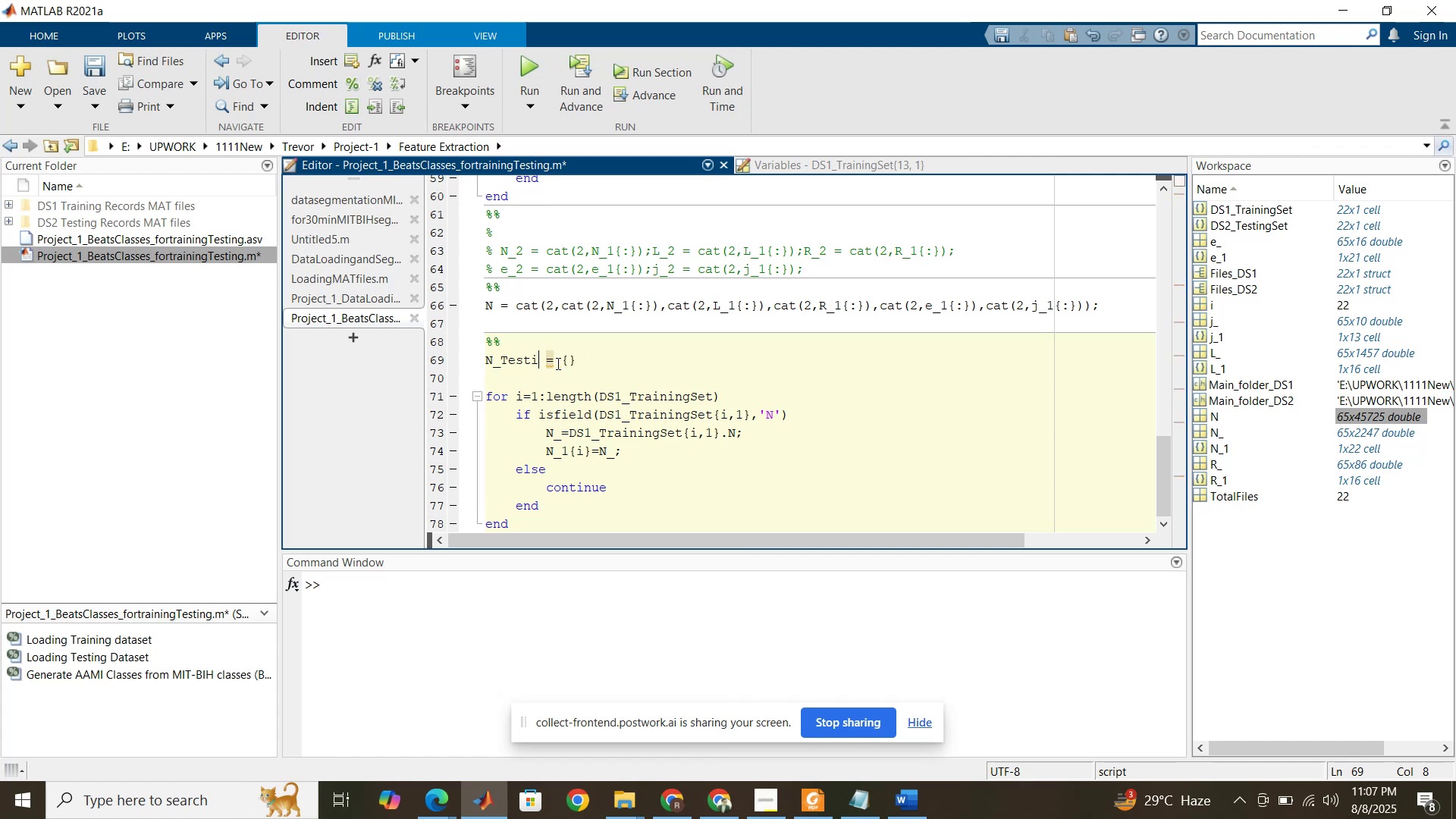 
key(Backspace)
 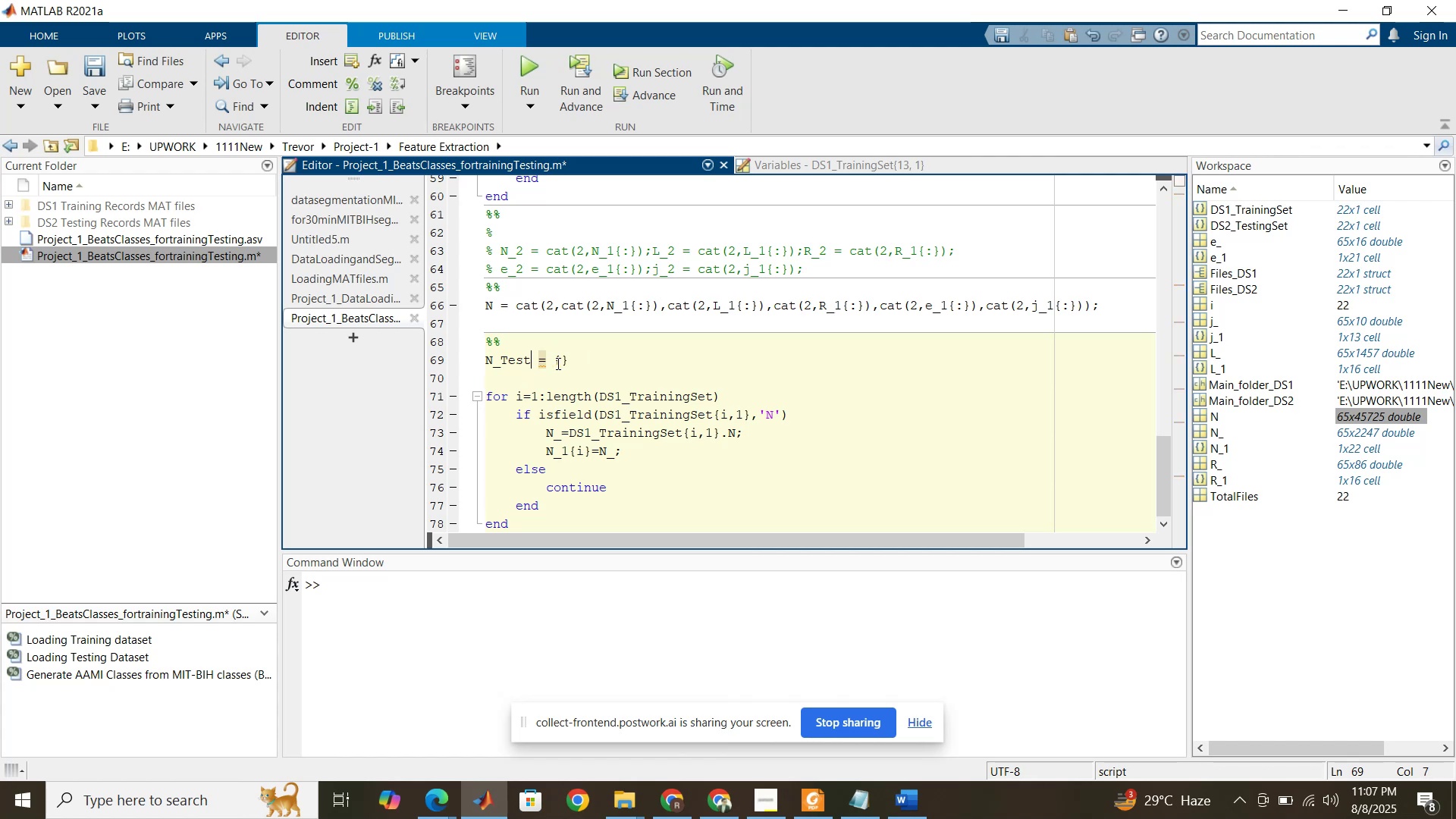 
key(Backspace)
 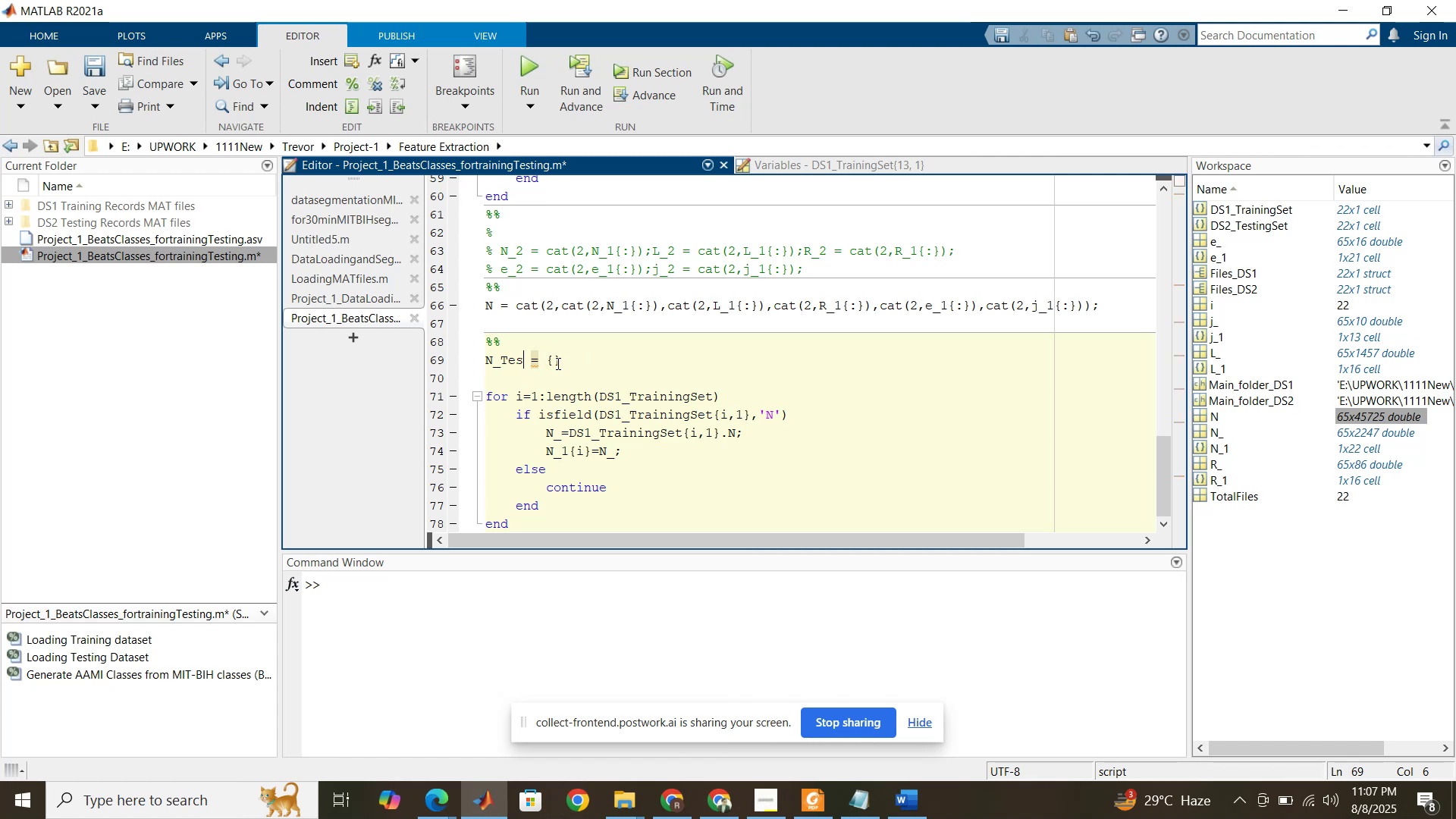 
key(Backspace)
 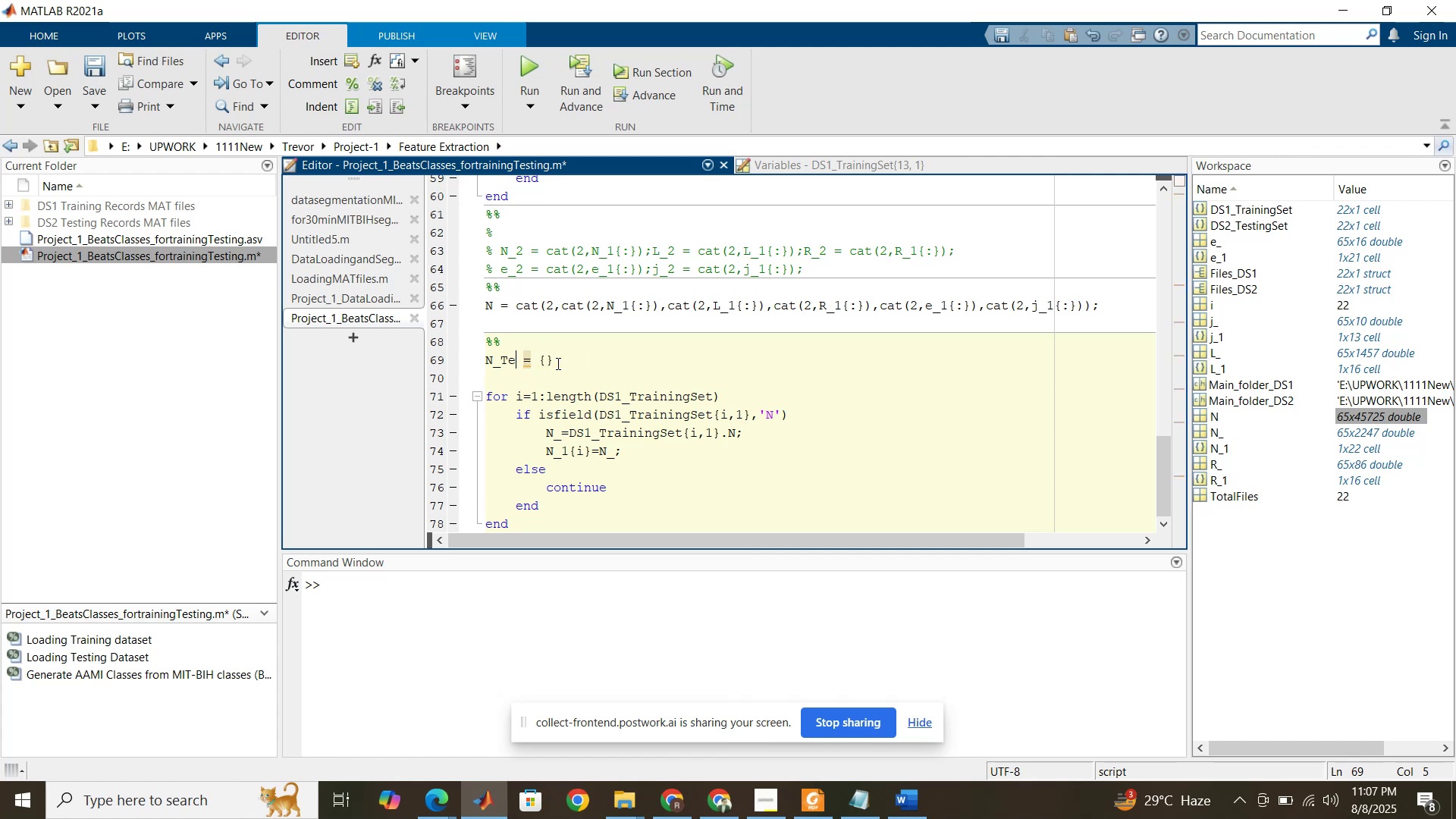 
key(Backspace)
 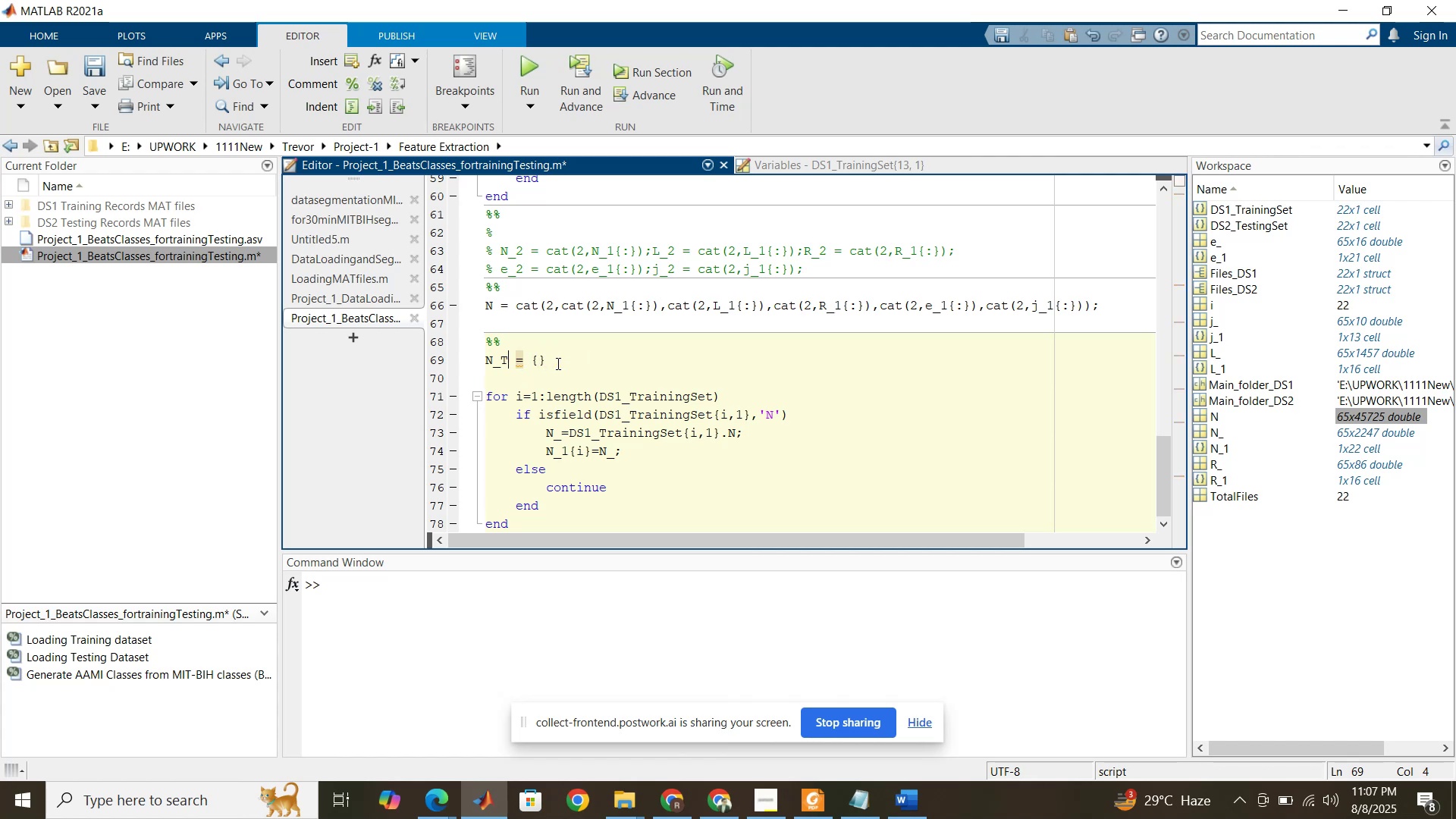 
key(Backspace)
 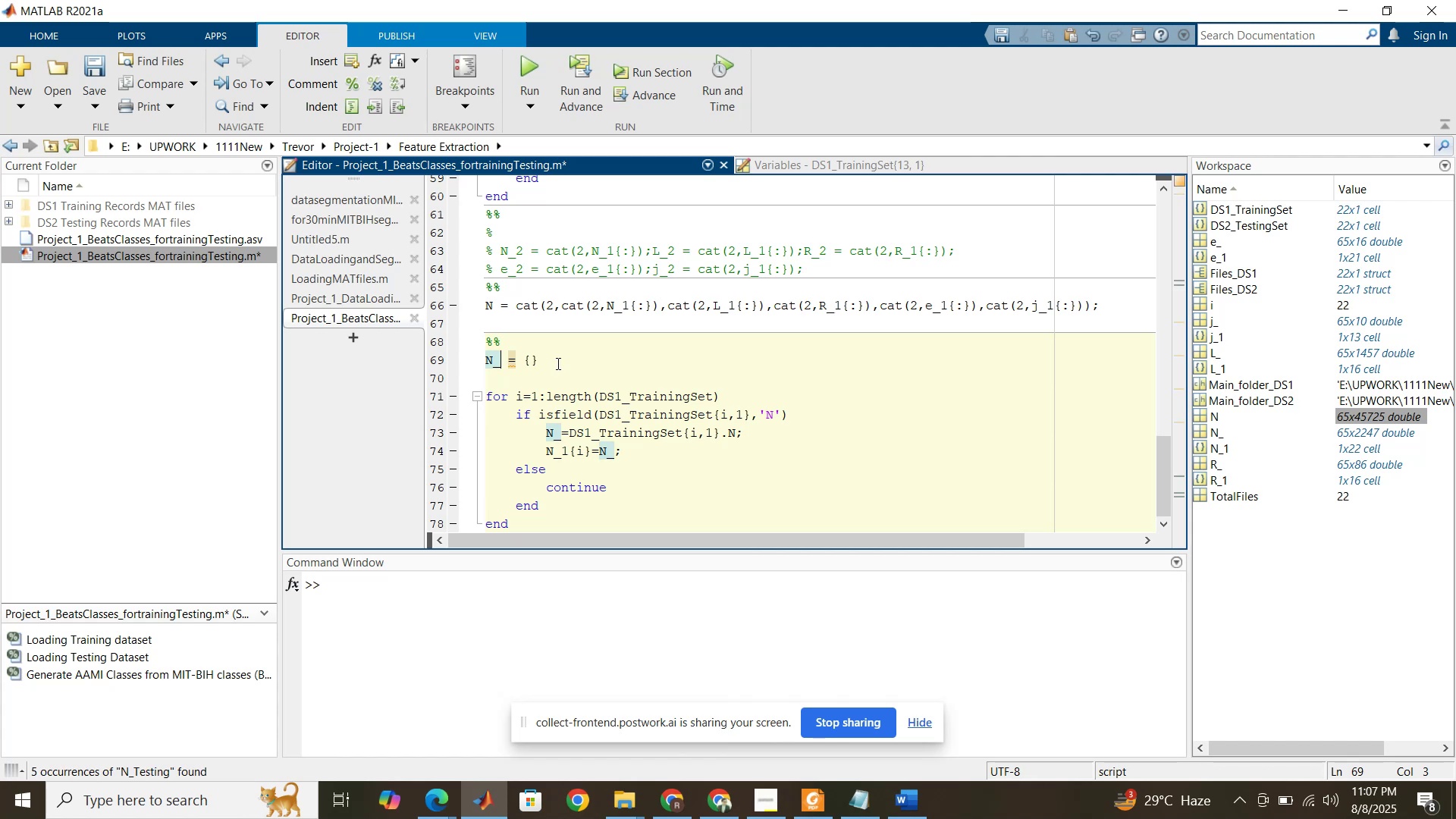 
type(Class)
 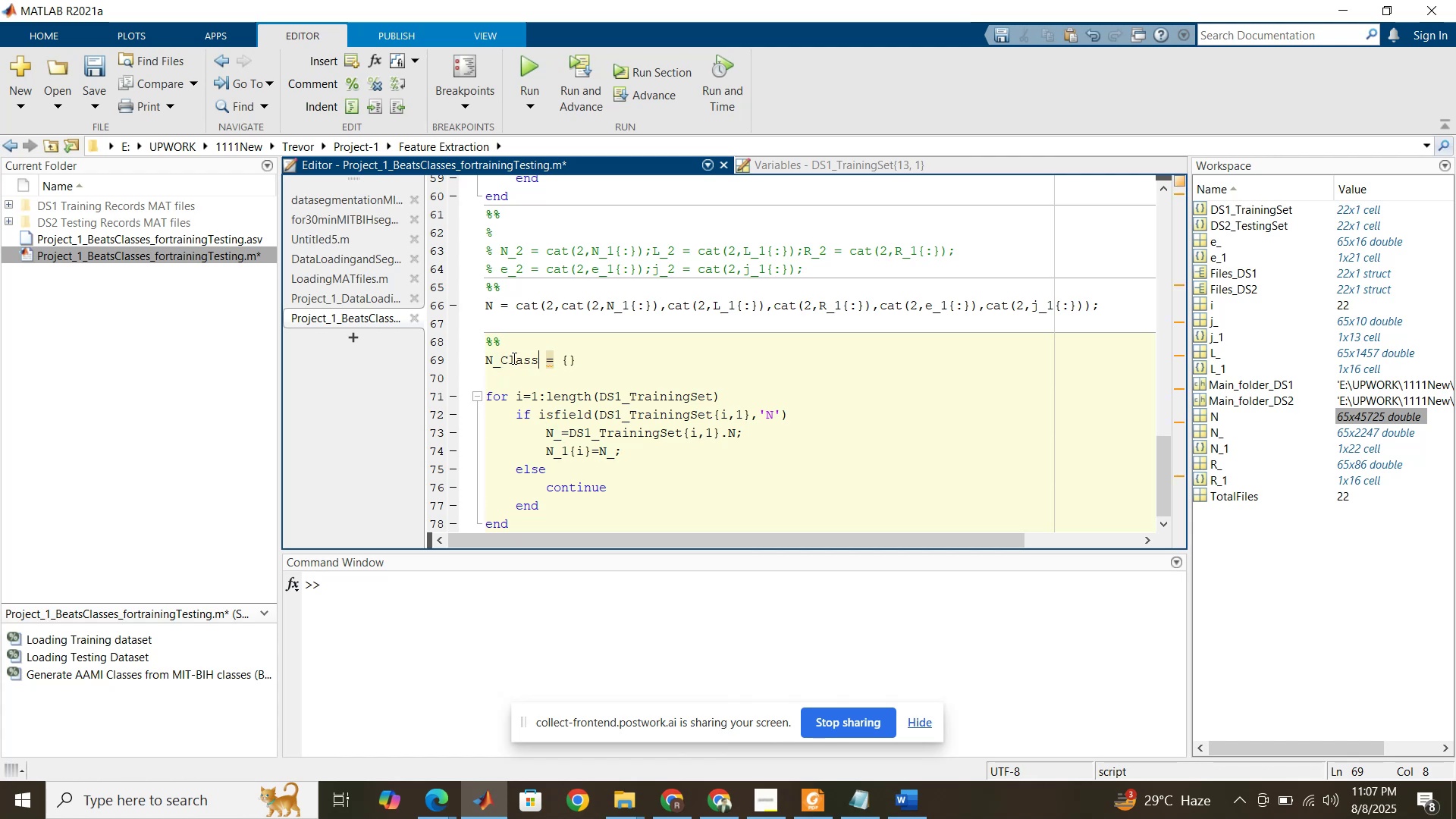 
left_click([510, 359])
 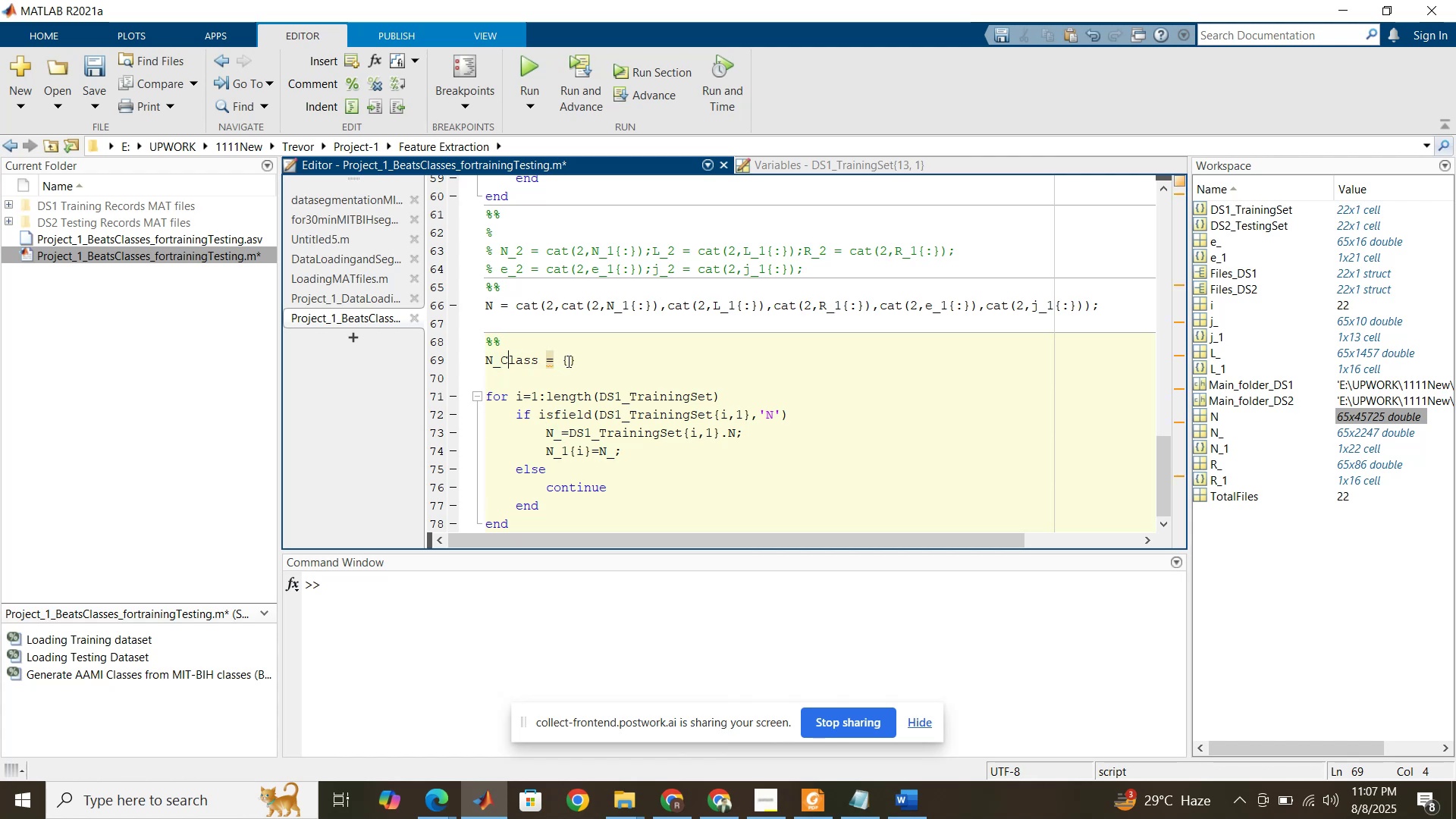 
left_click([568, 361])
 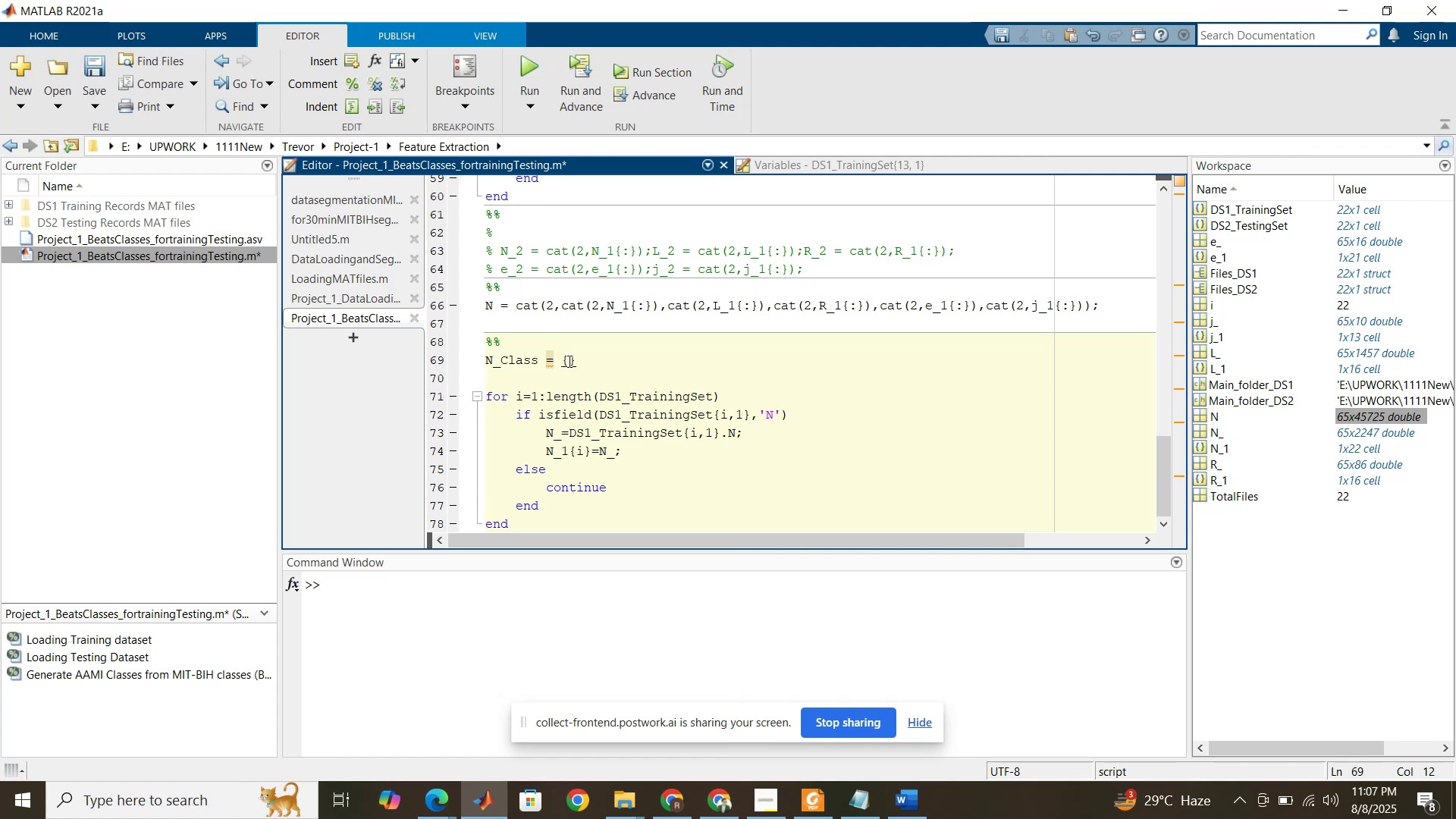 
key(Quote)
 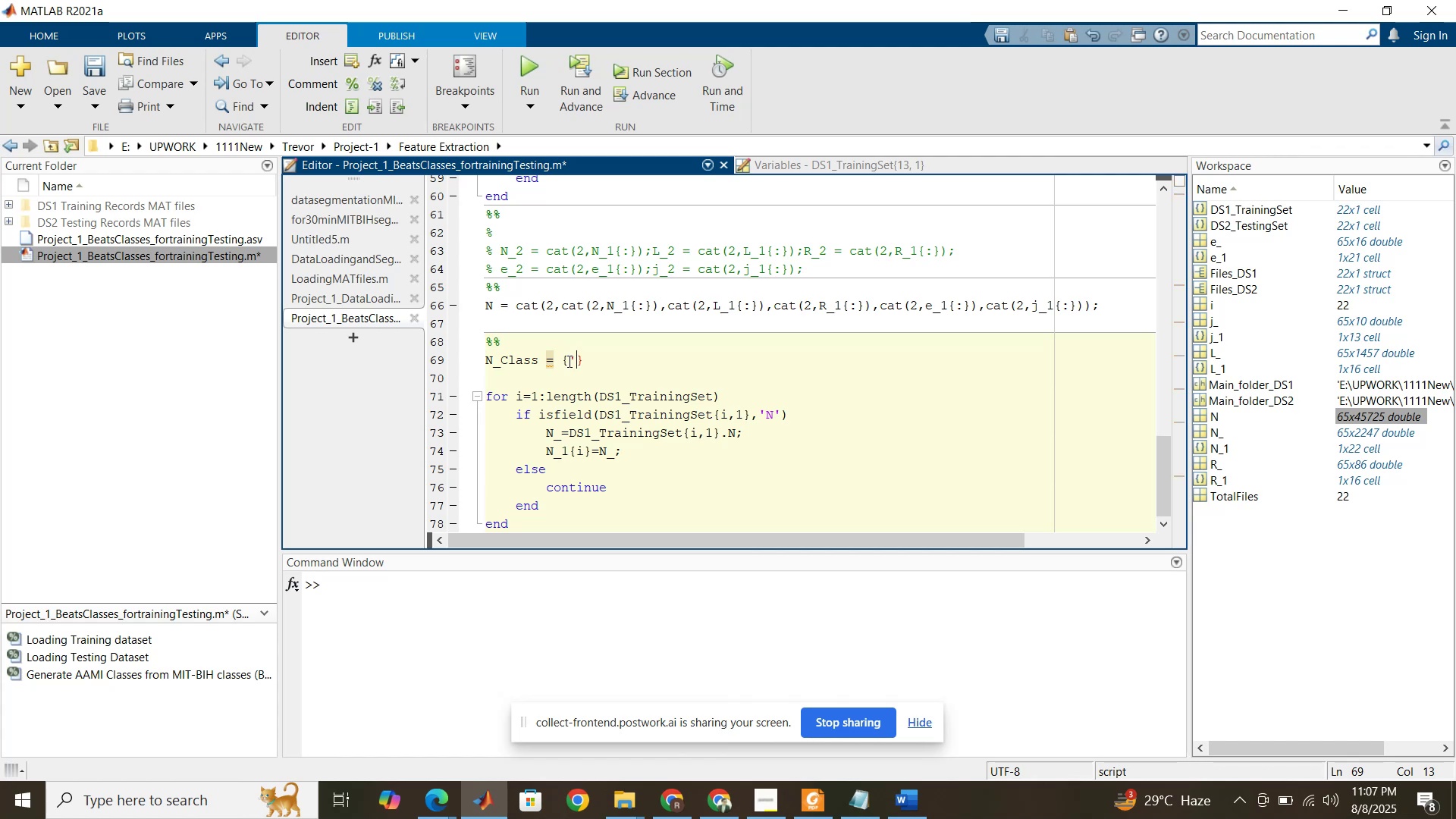 
key(Quote)
 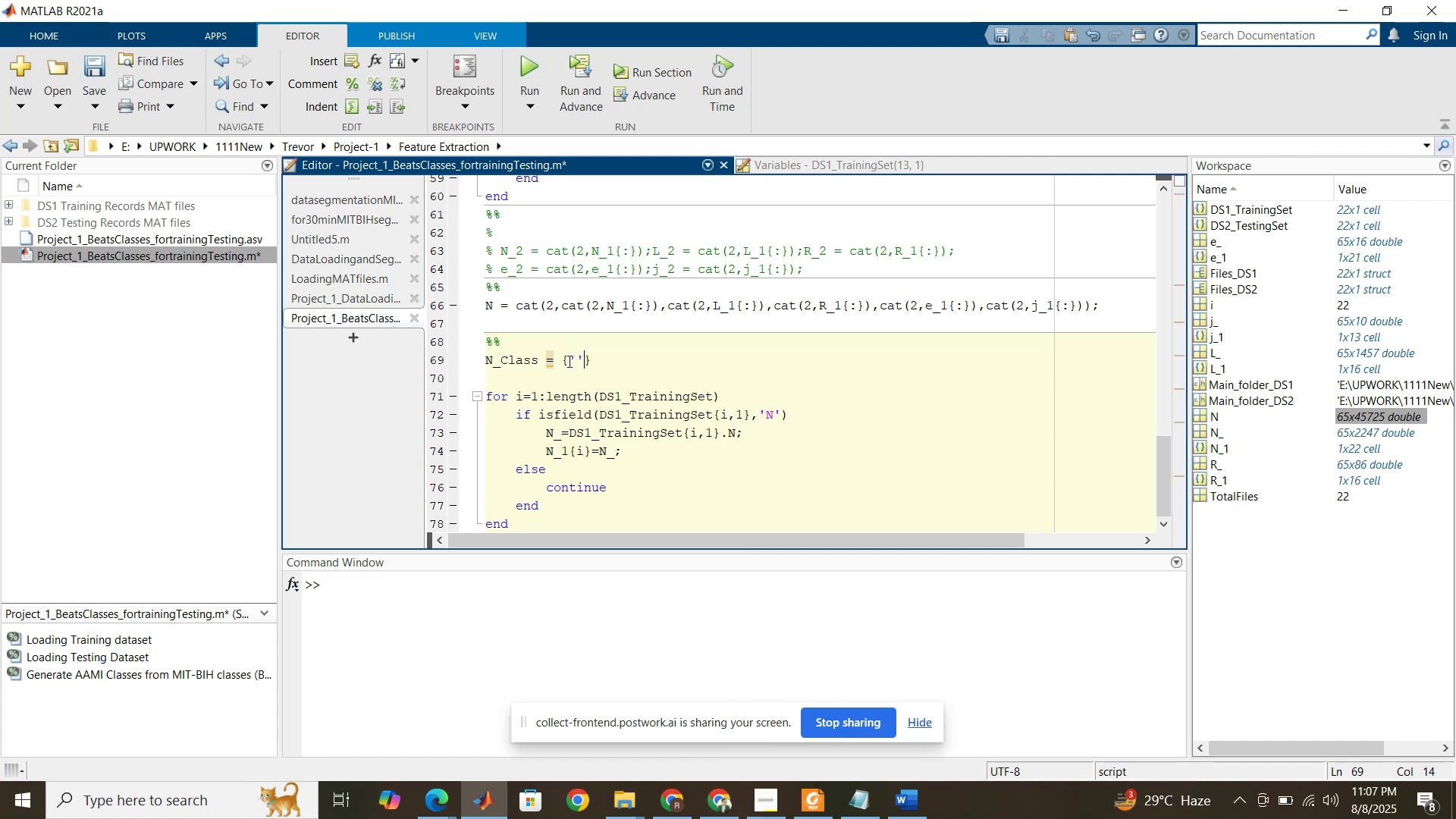 
key(ArrowLeft)
 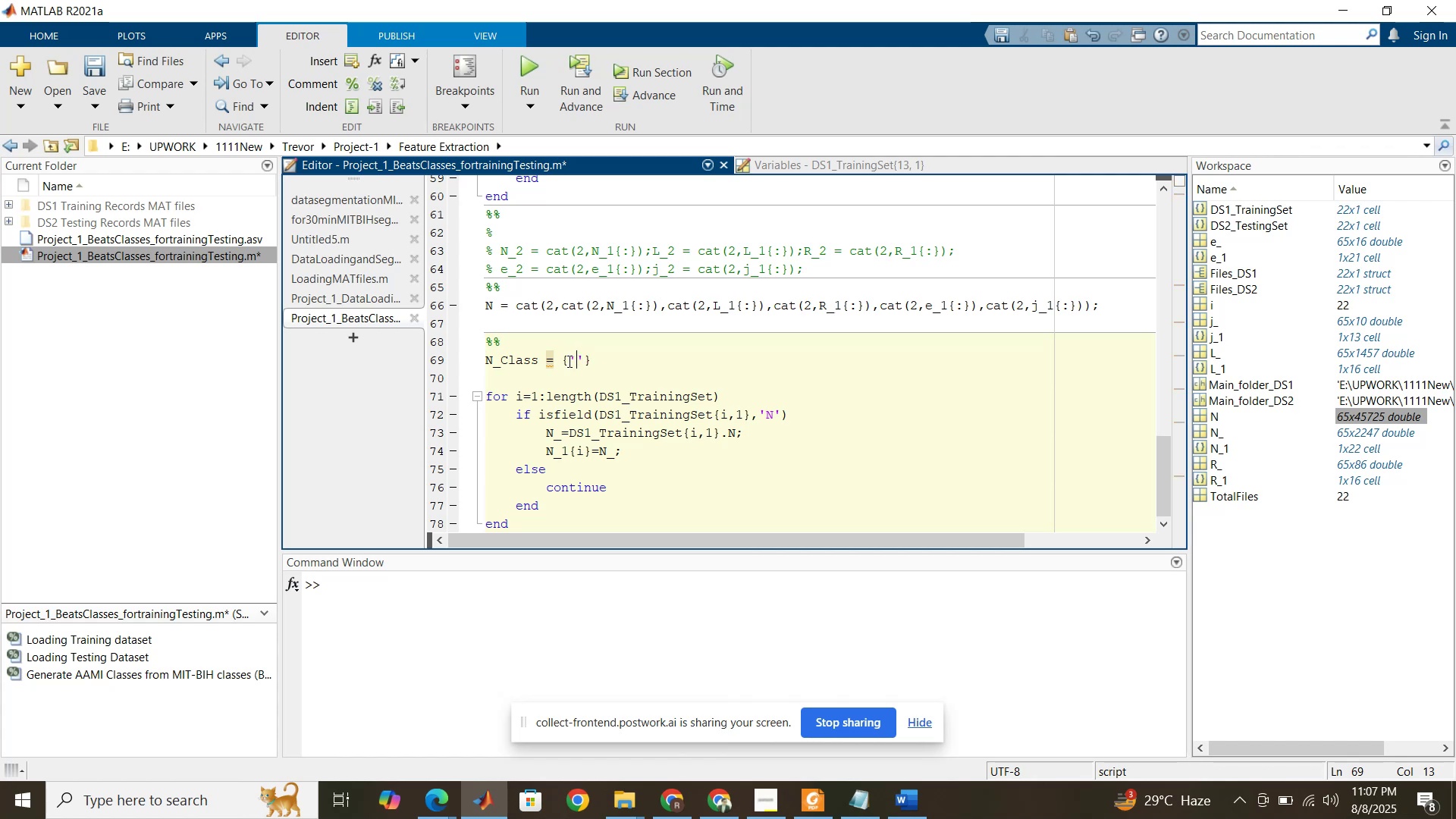 
key(Shift+ShiftRight)
 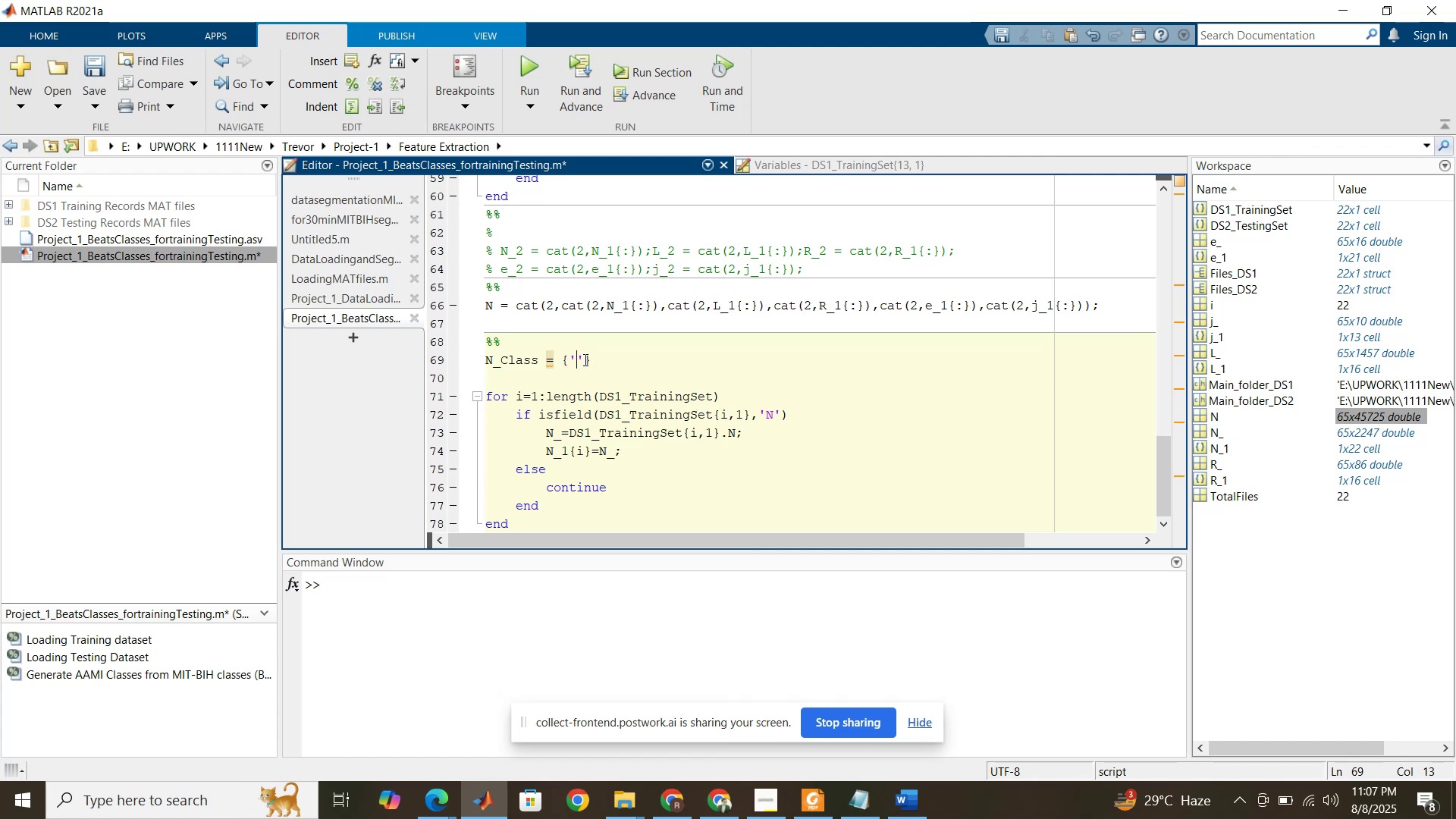 
wait(13.75)
 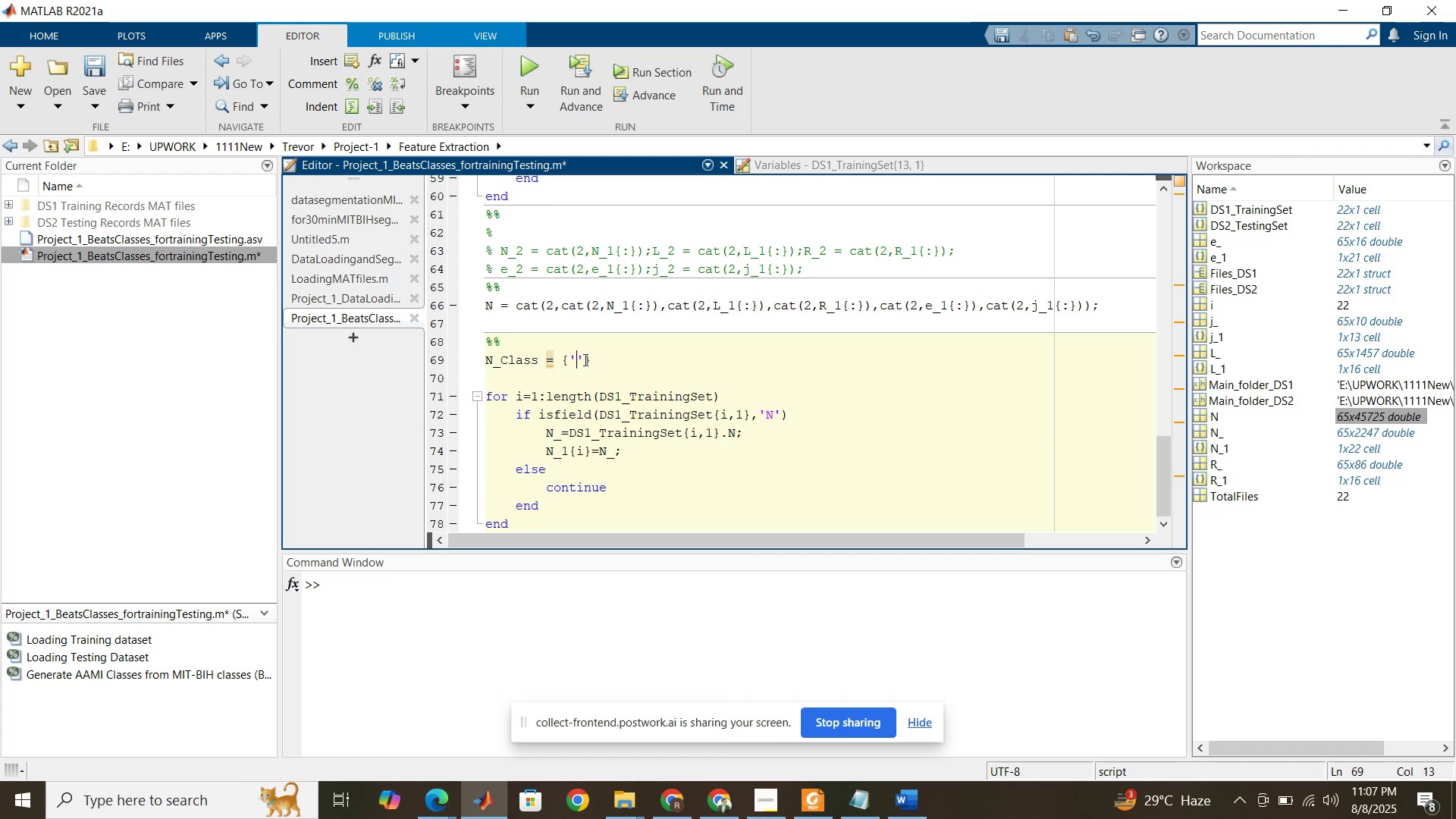 
key(Shift+N)
 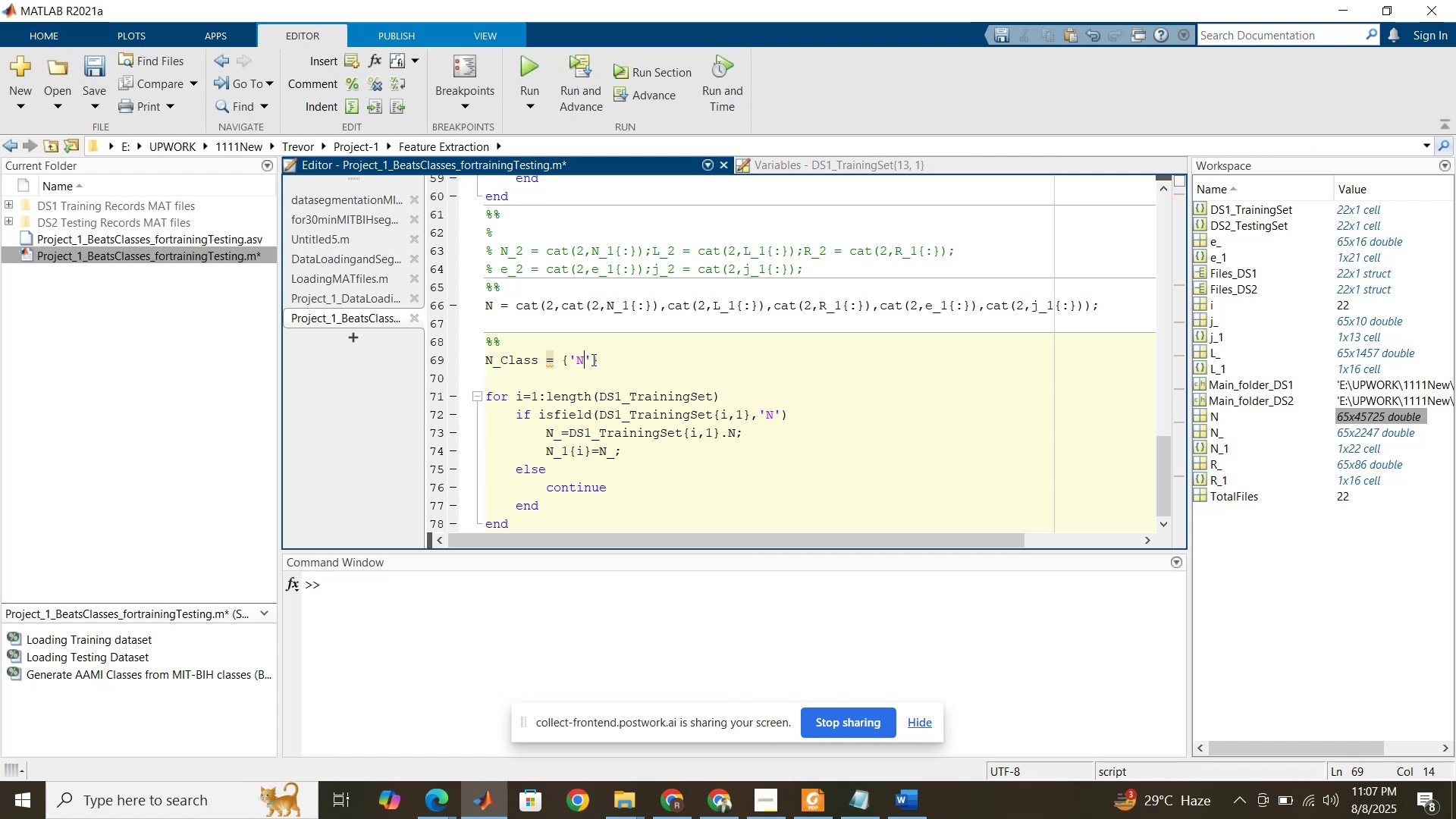 
left_click([592, 359])
 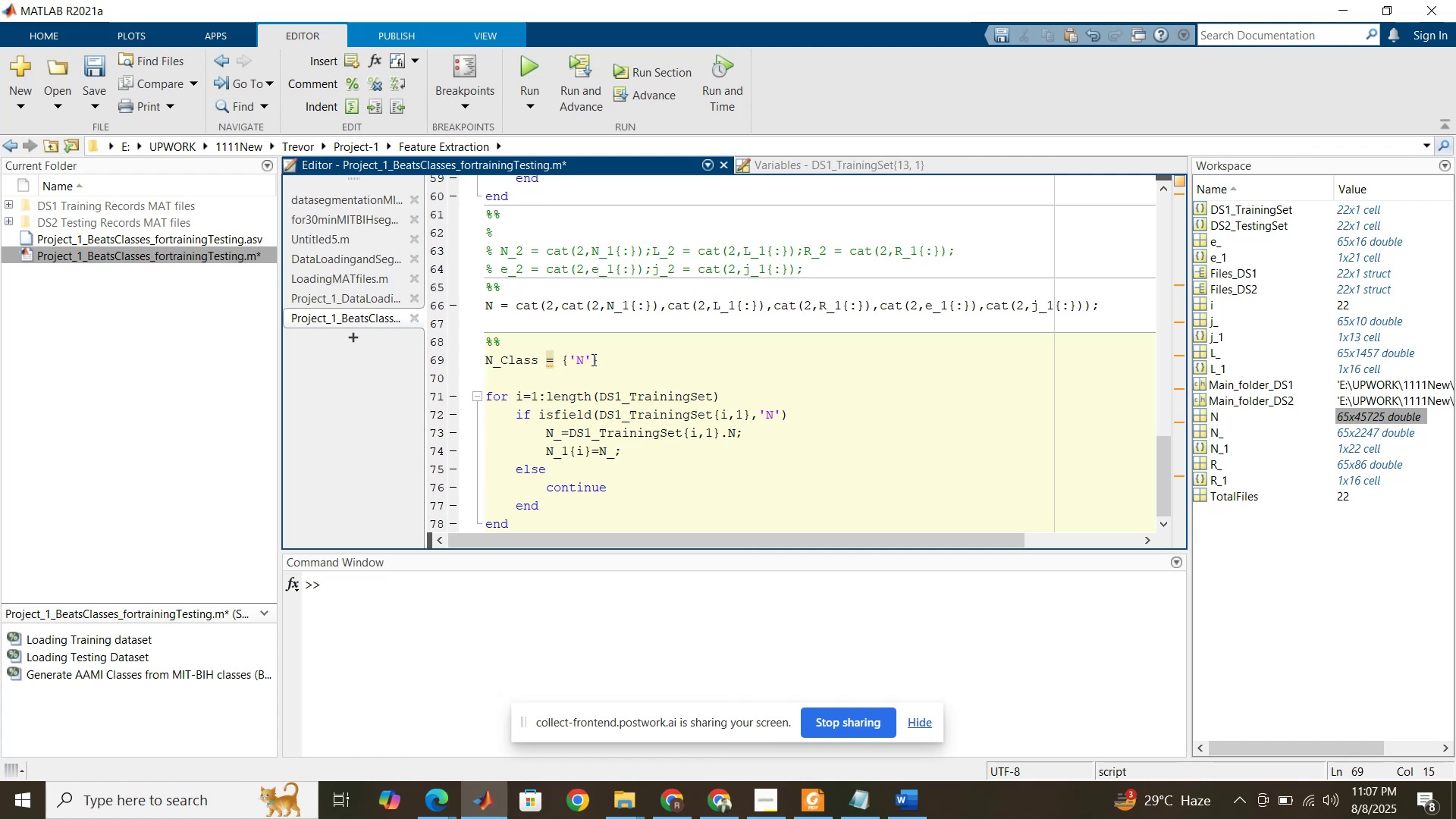 
key(Comma)
 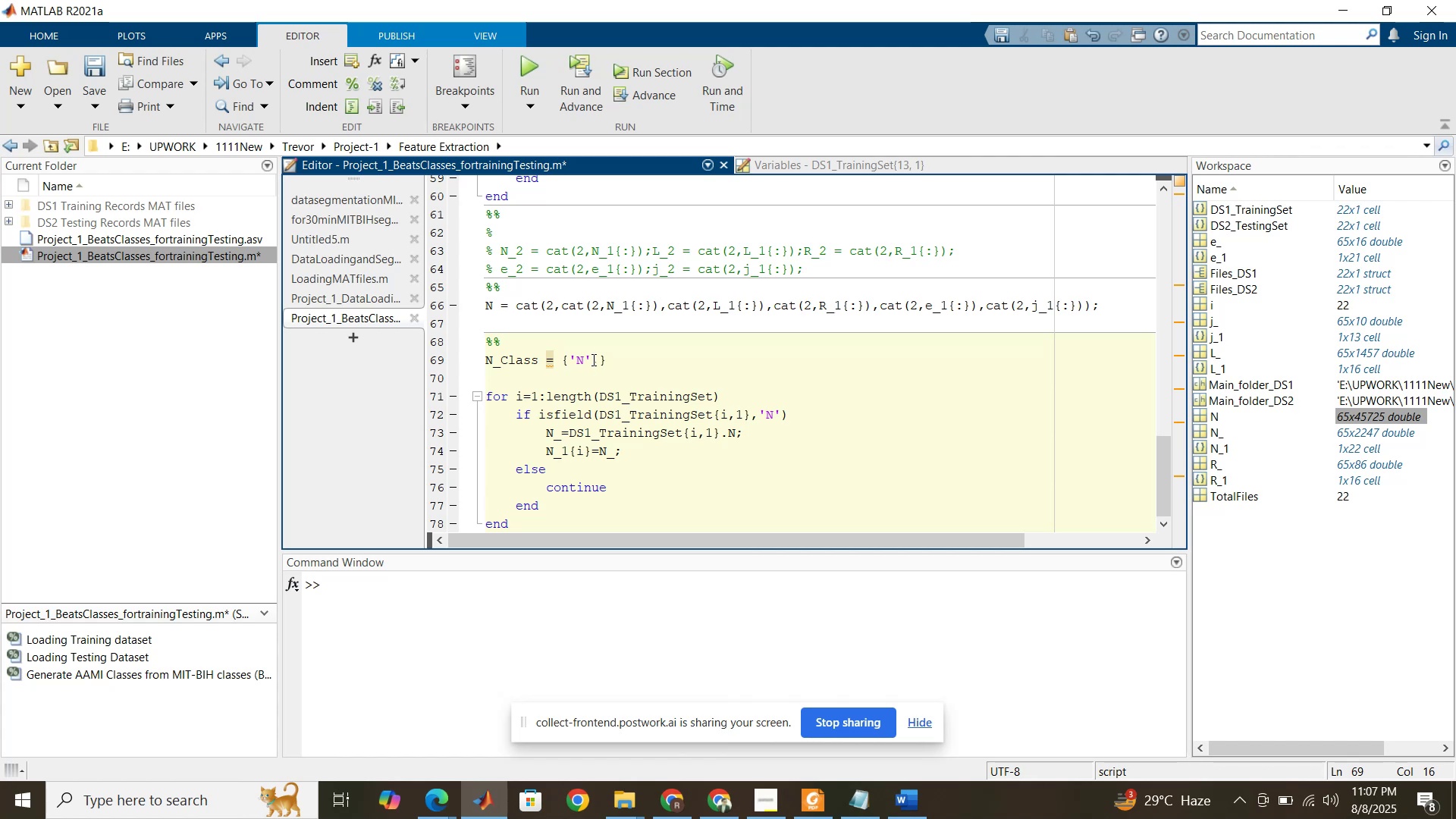 
wait(5.97)
 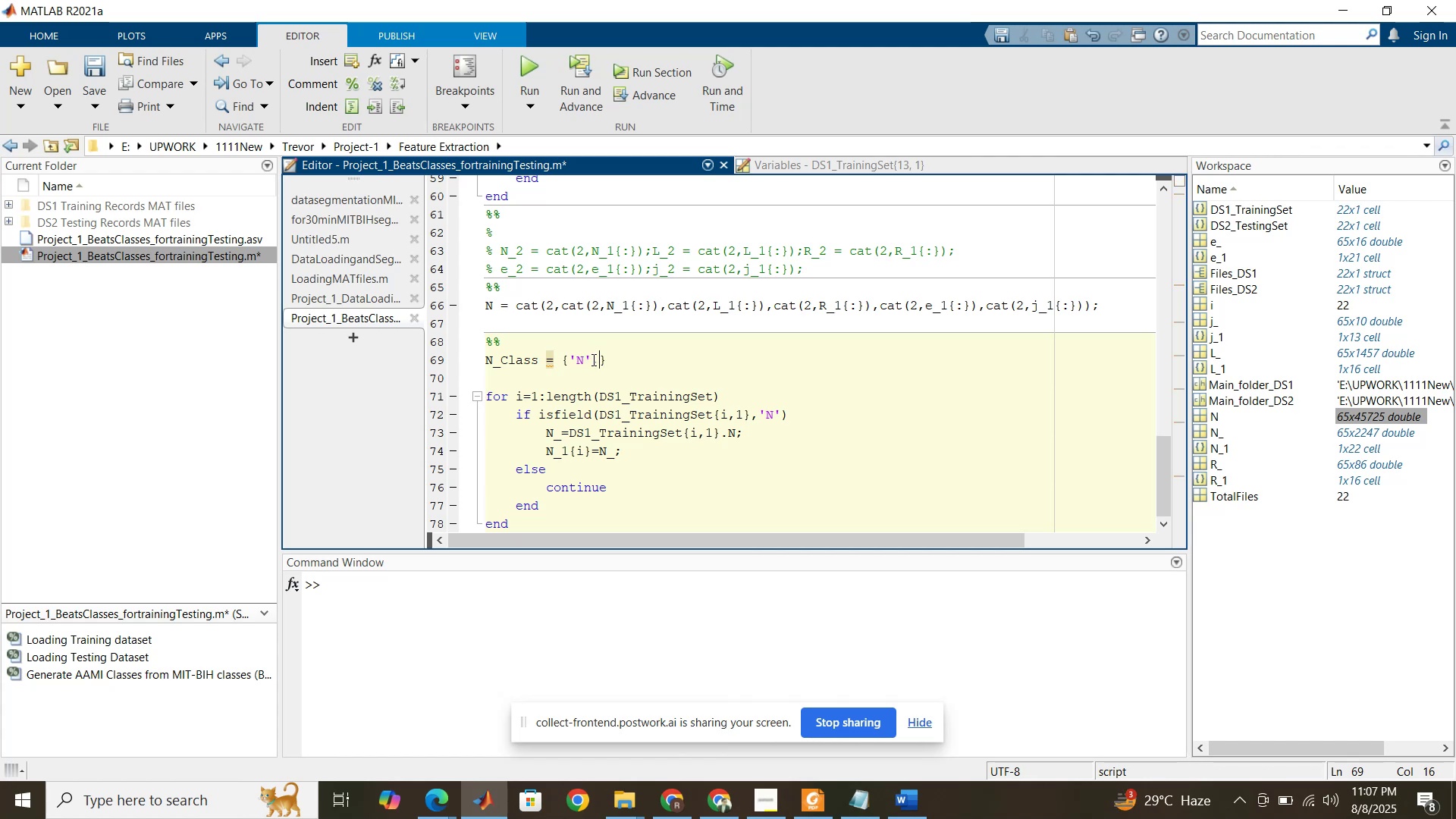 
key(Shift+L)
 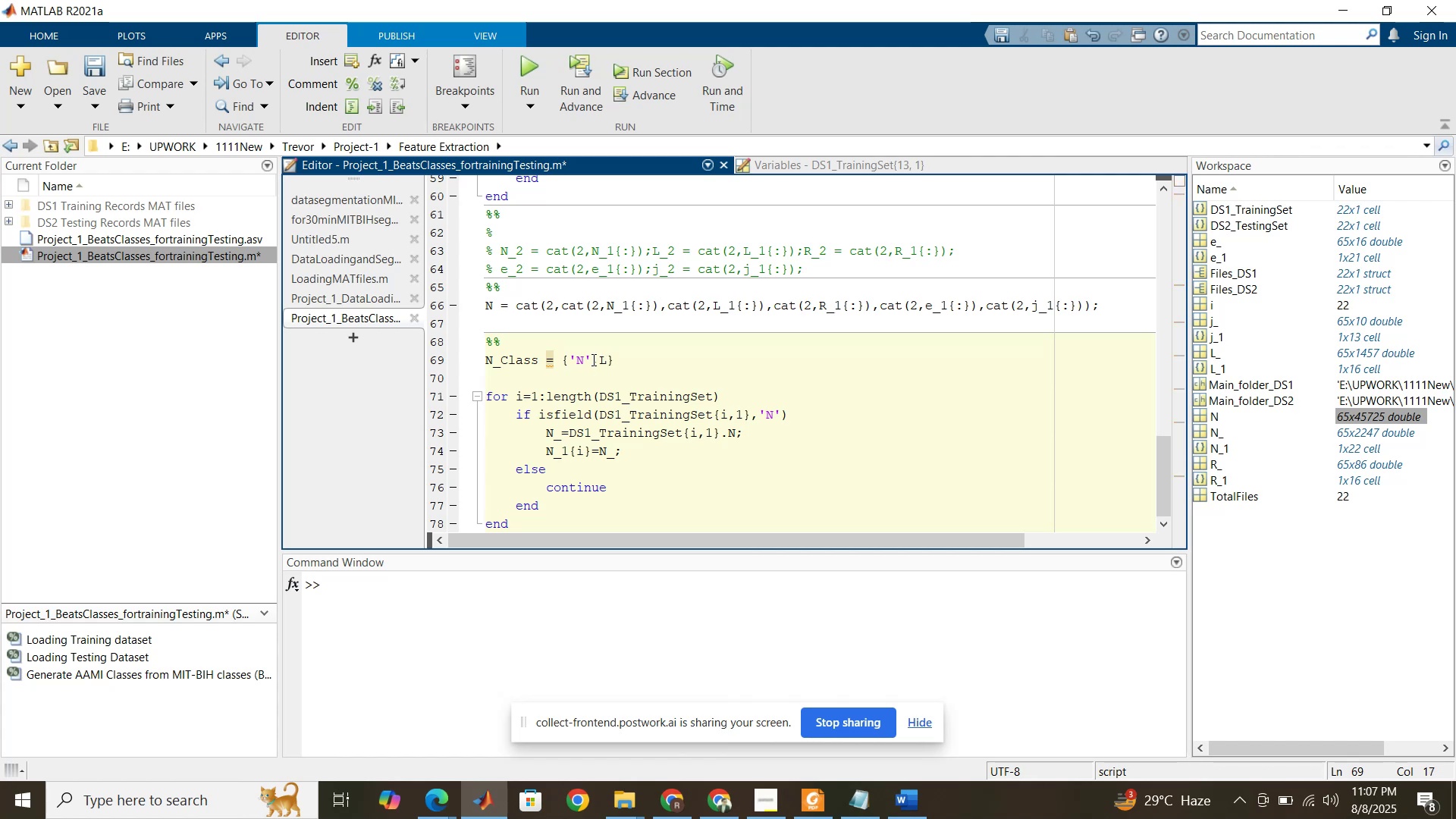 
key(Backspace)
 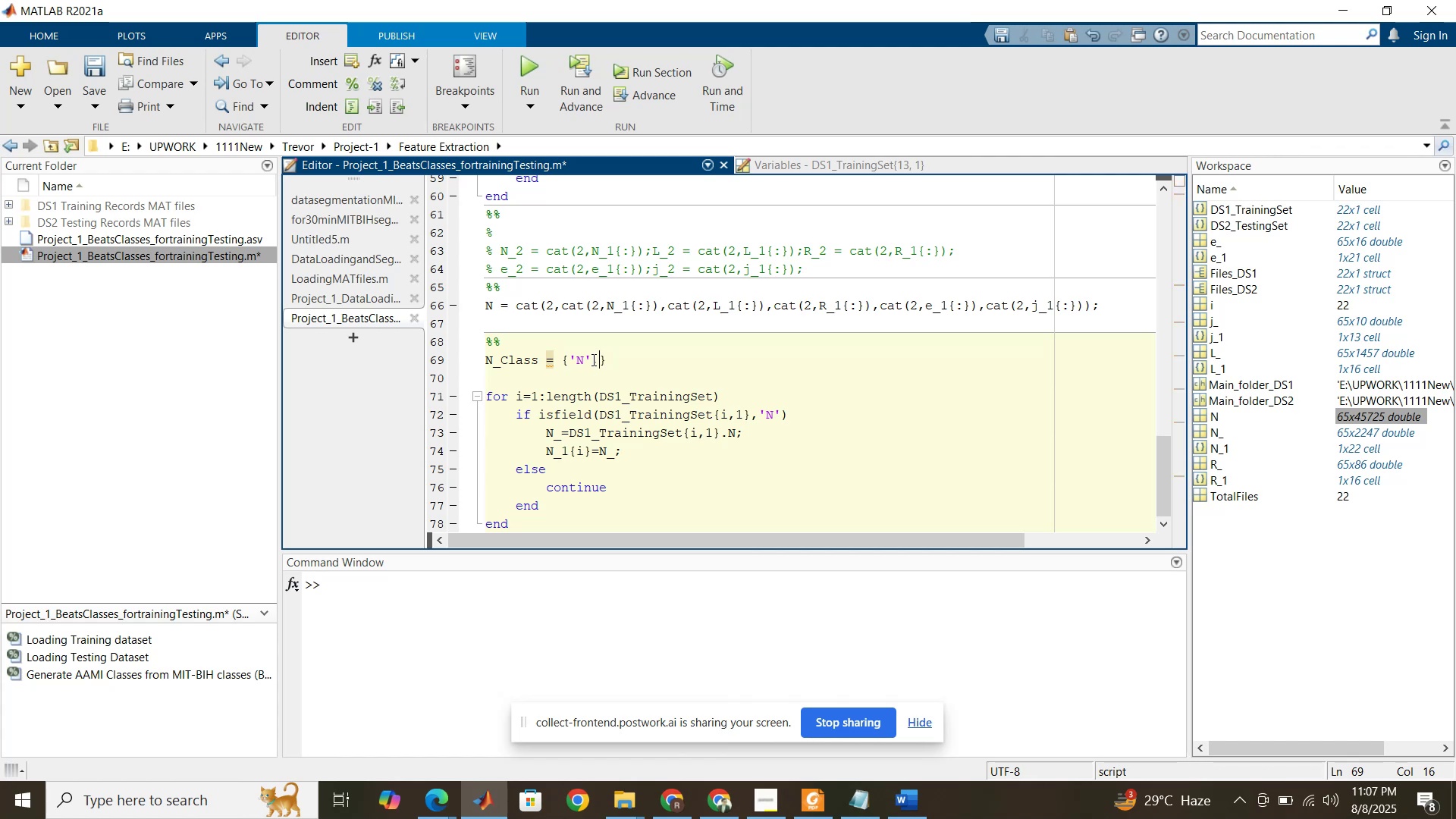 
key(Quote)
 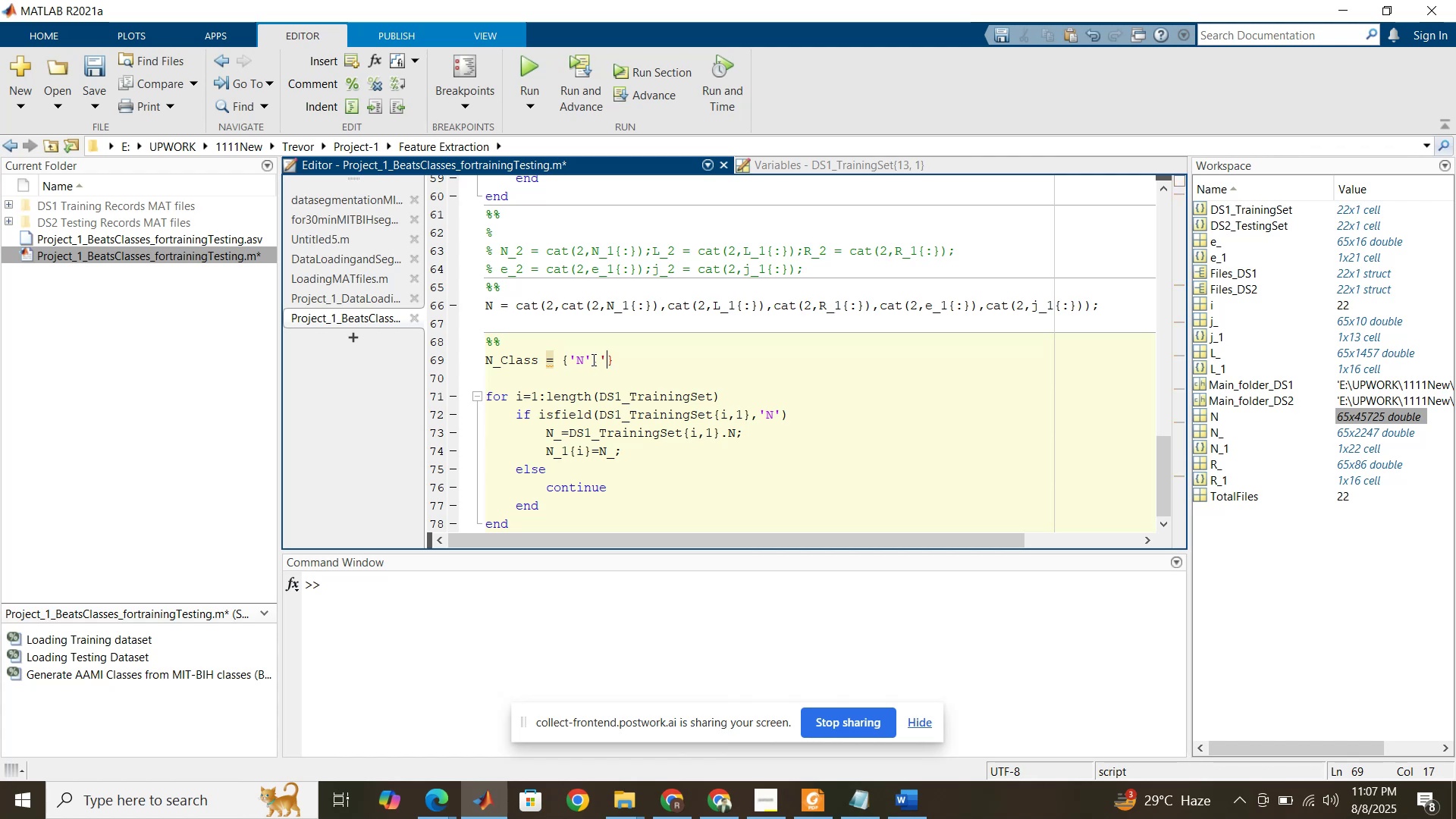 
key(Quote)
 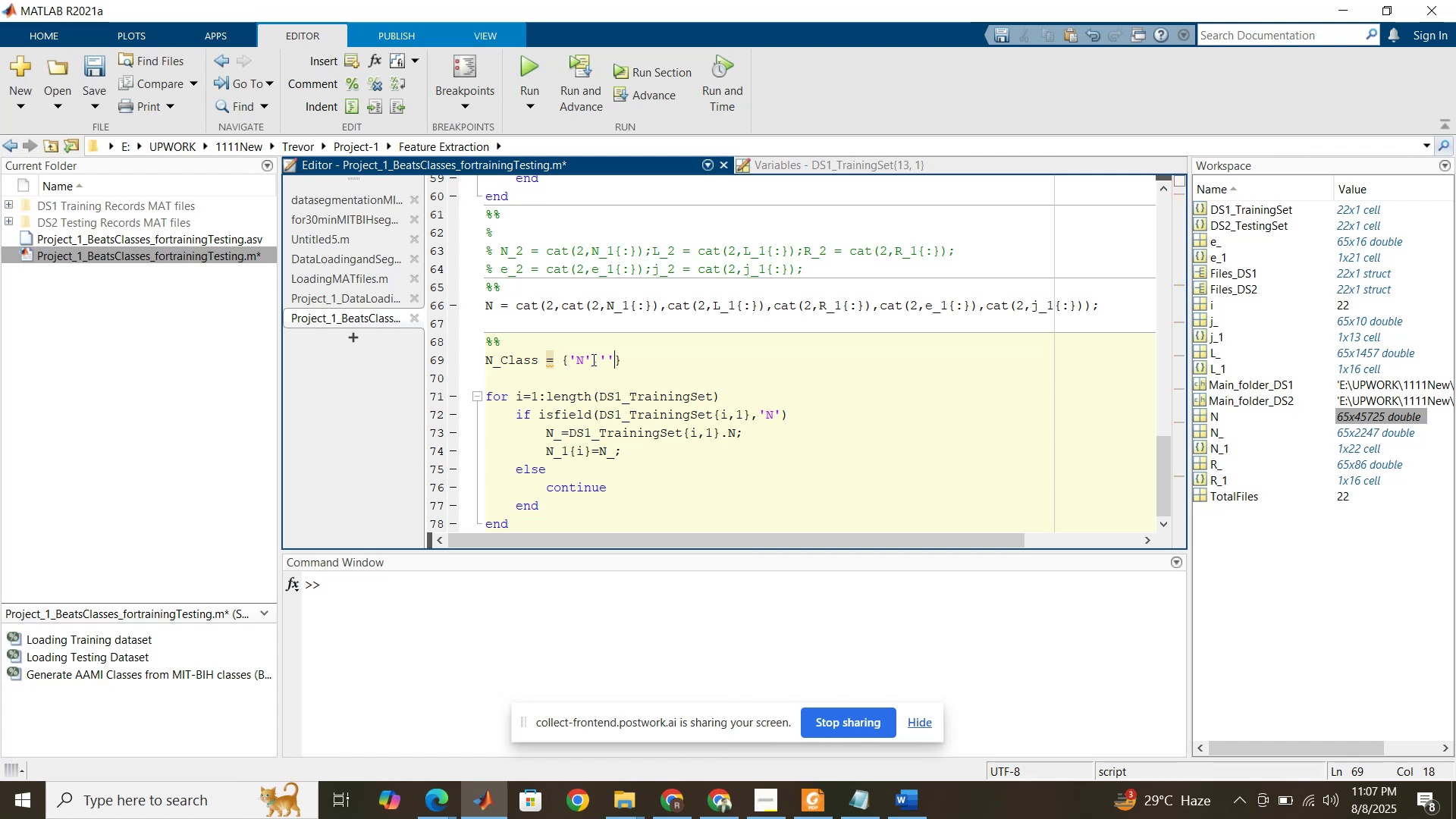 
key(ArrowLeft)
 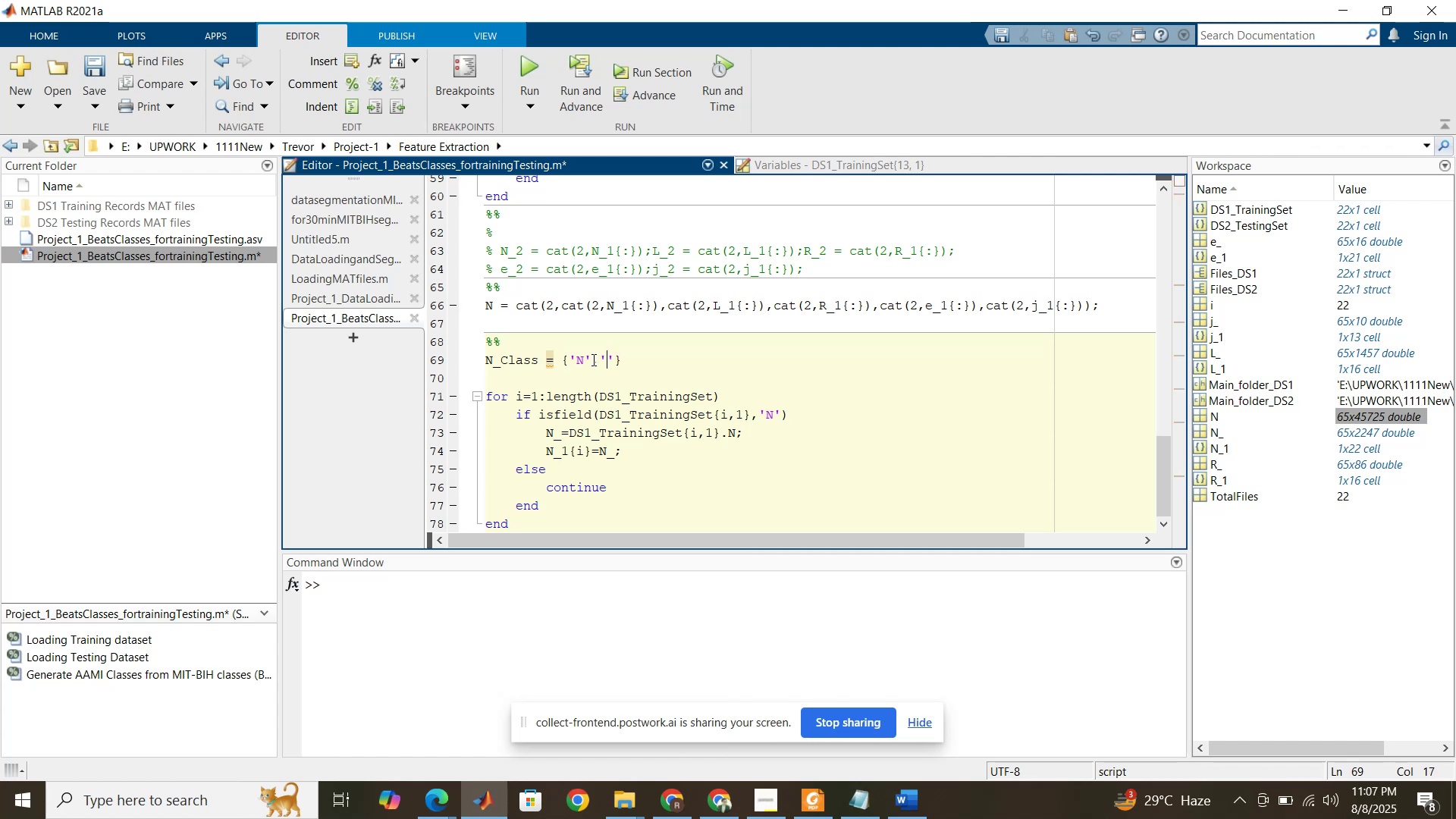 
key(Shift+L)
 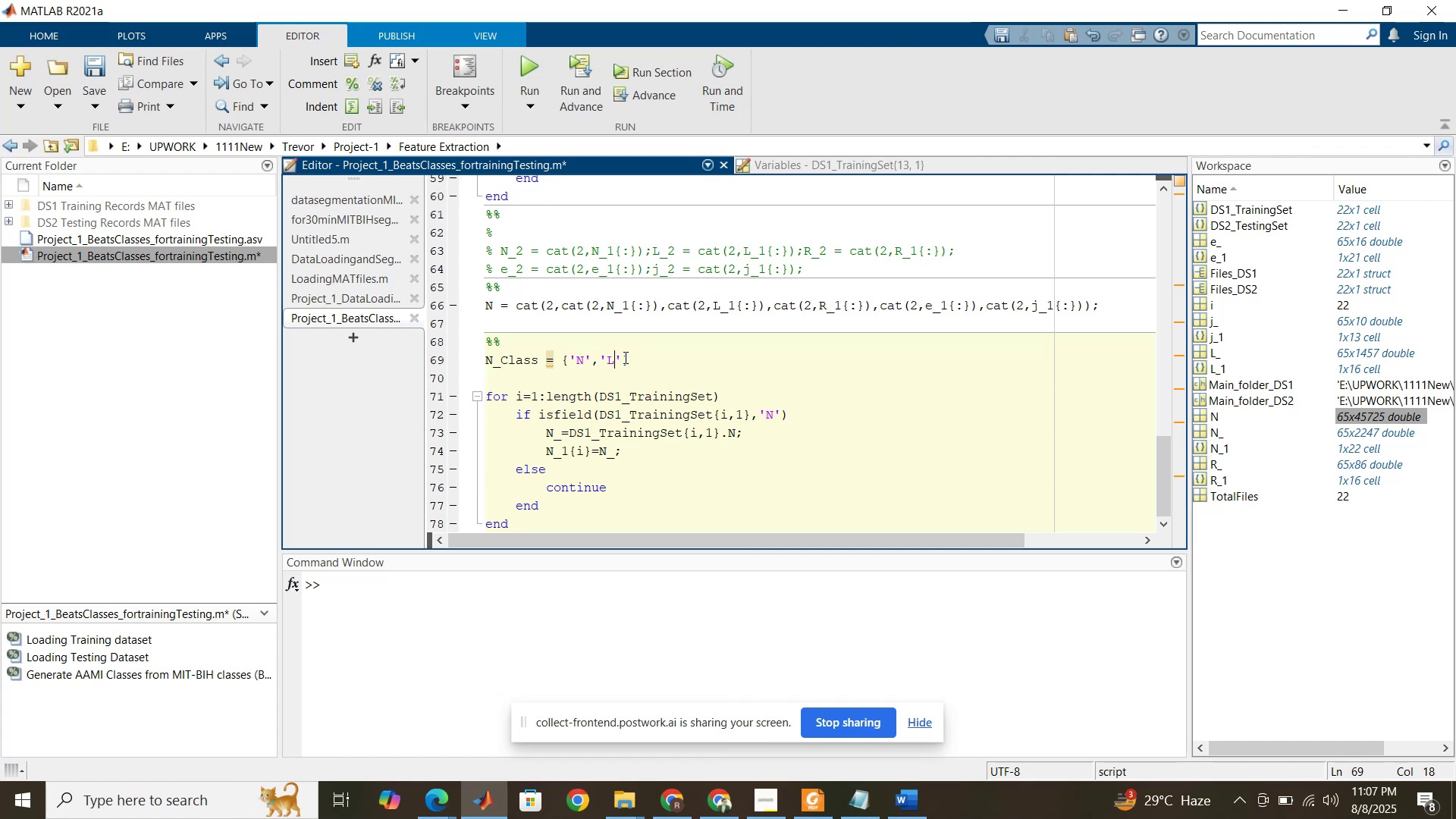 
left_click([624, 357])
 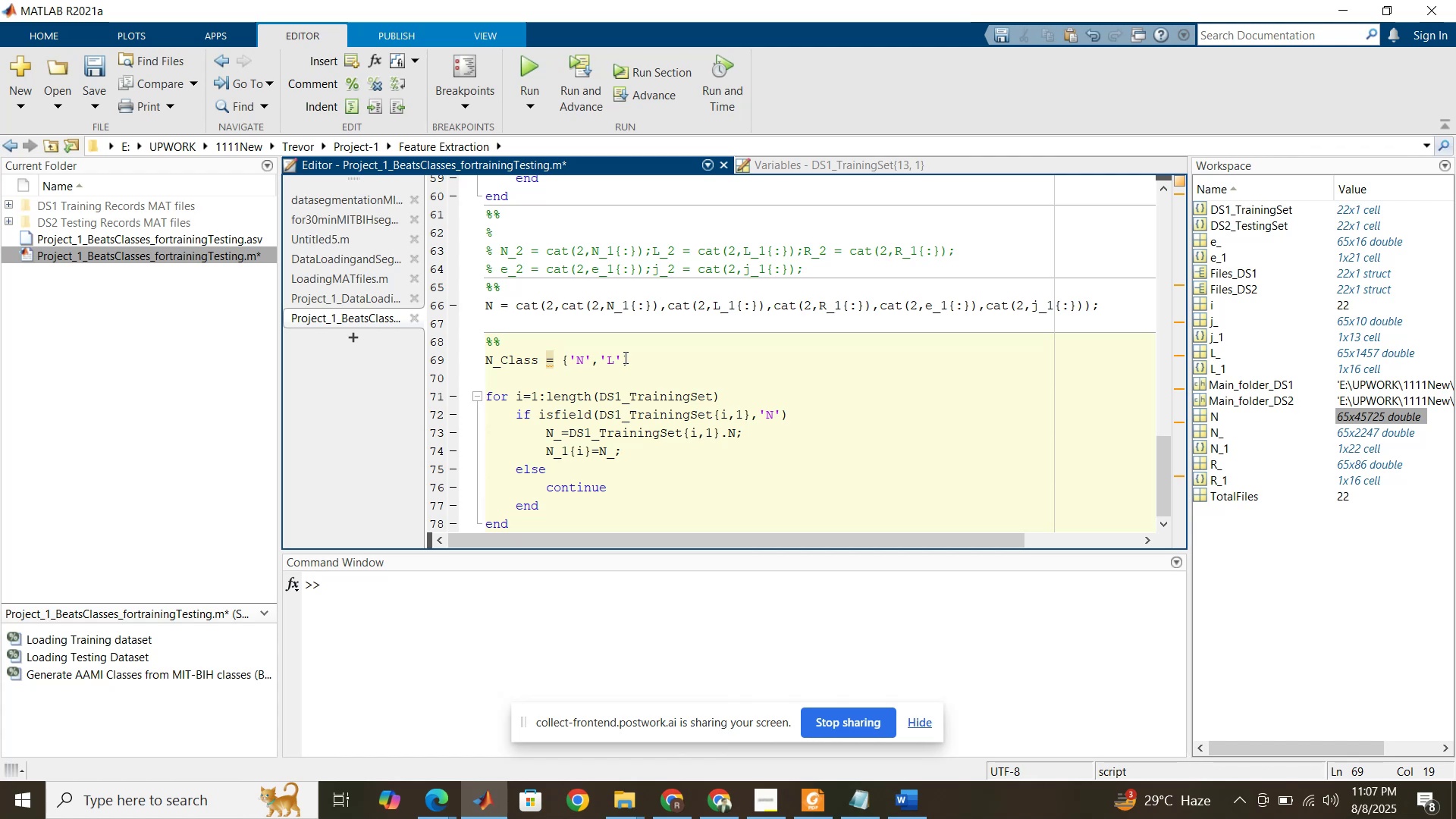 
key(Comma)
 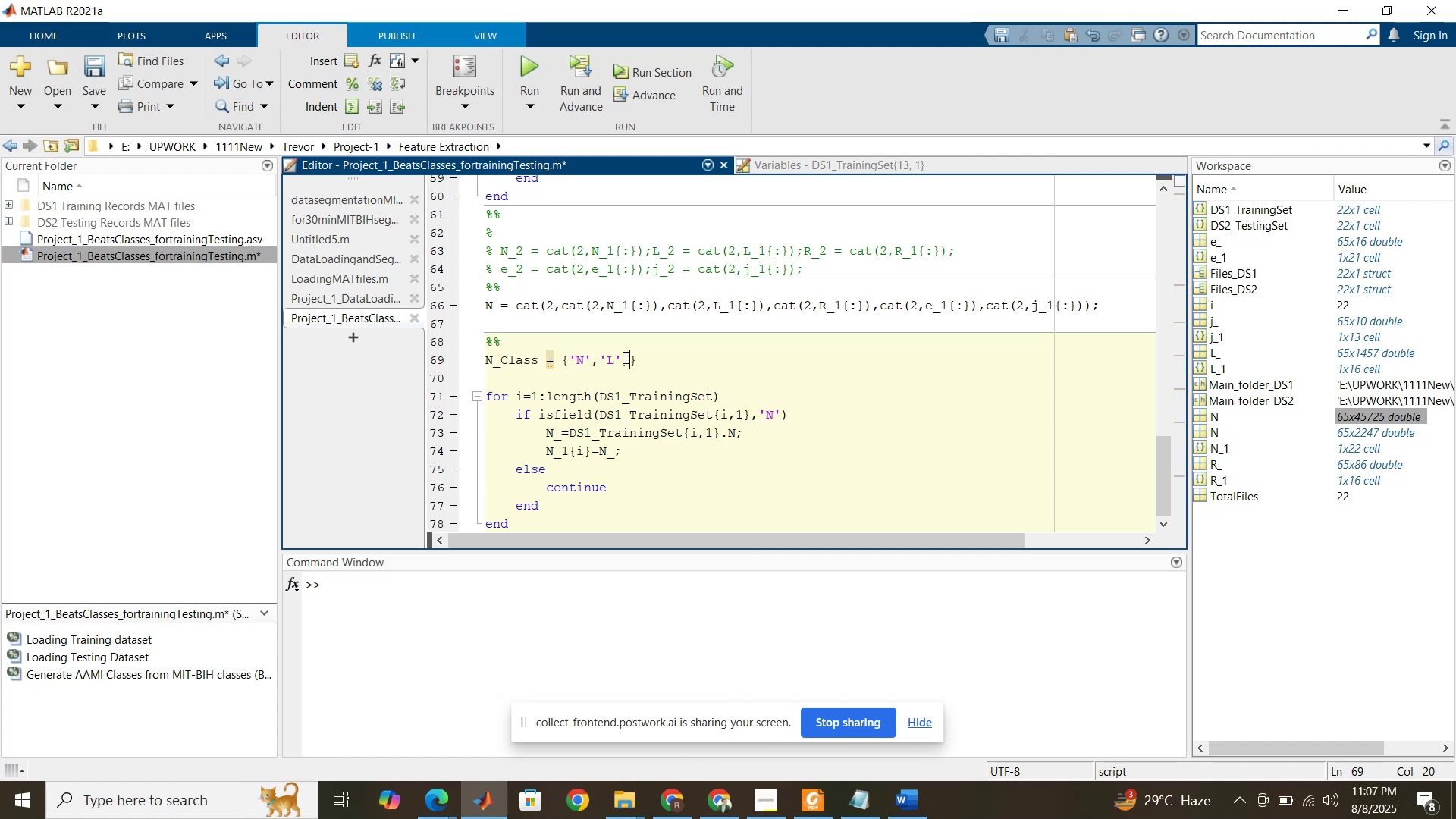 
key(Quote)
 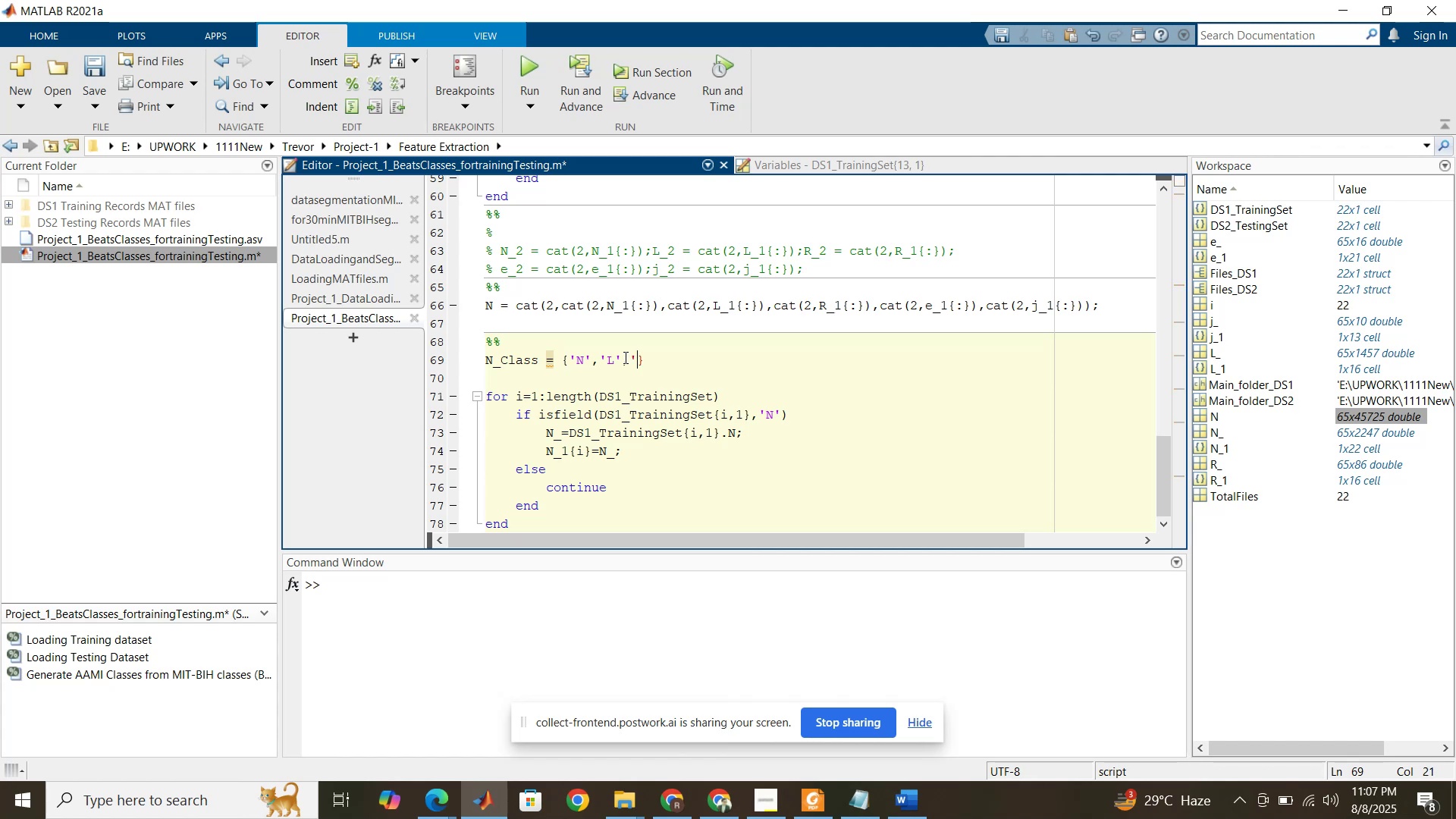 
key(Quote)
 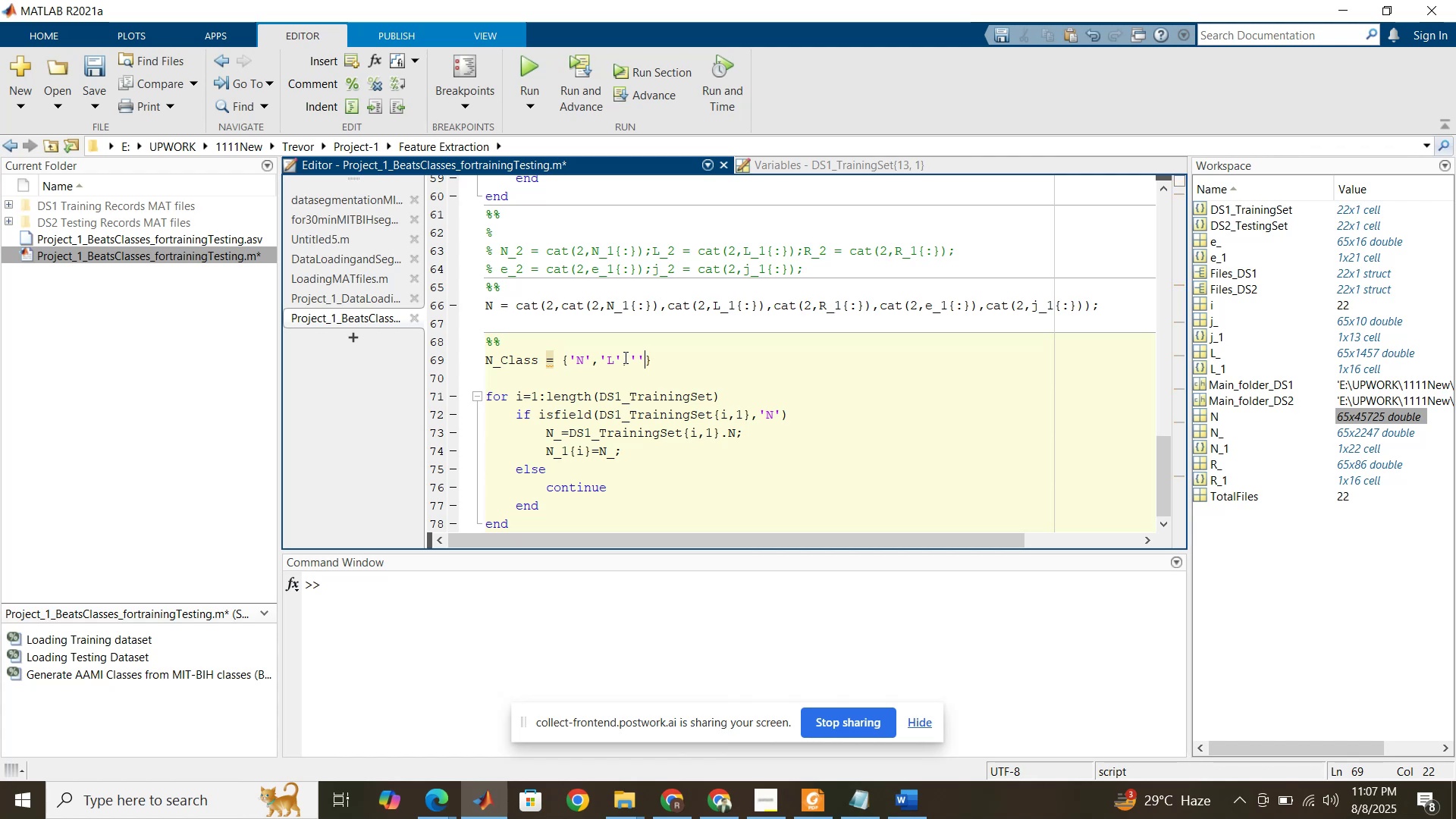 
key(ArrowLeft)
 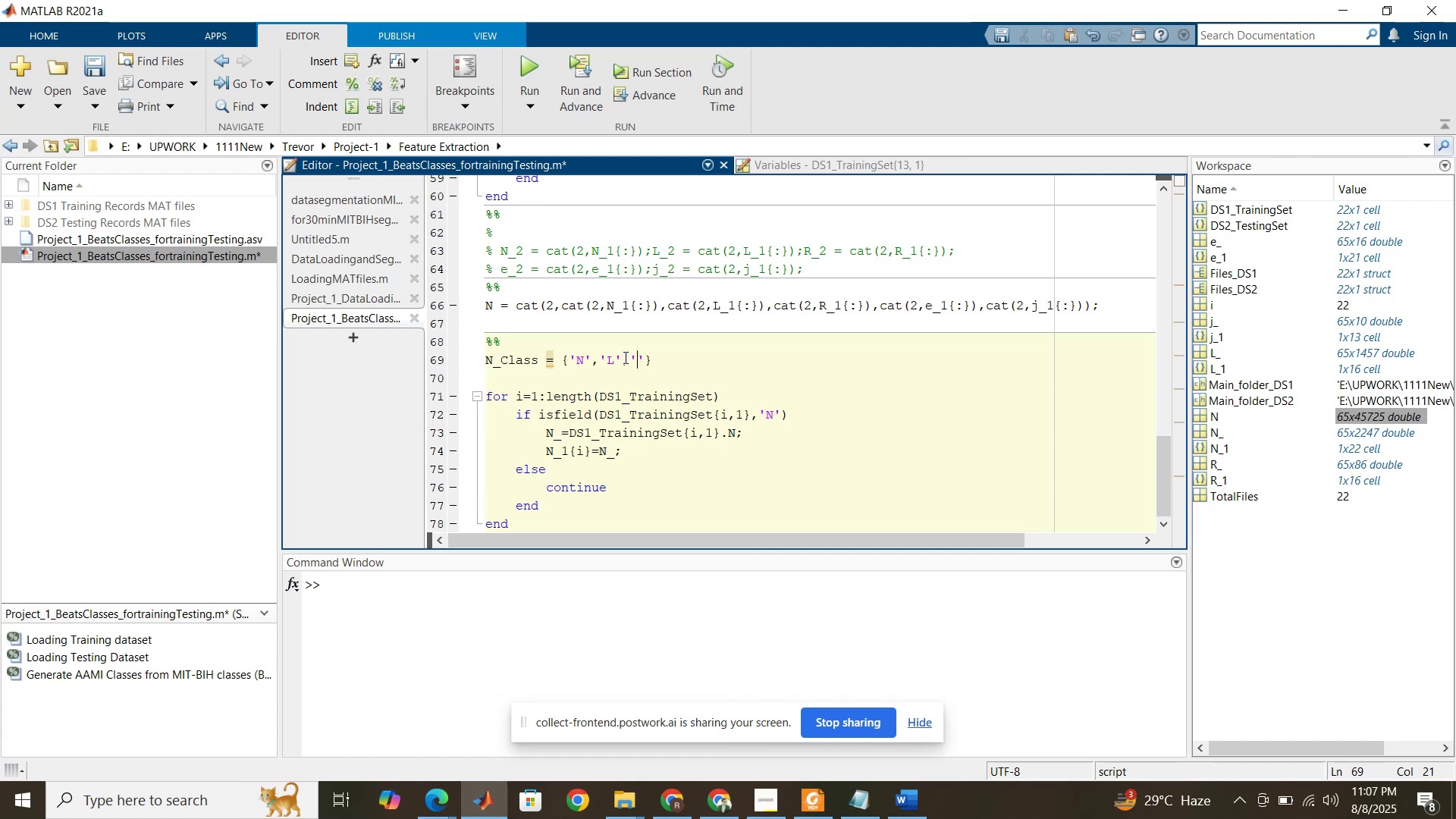 
key(Shift+R)
 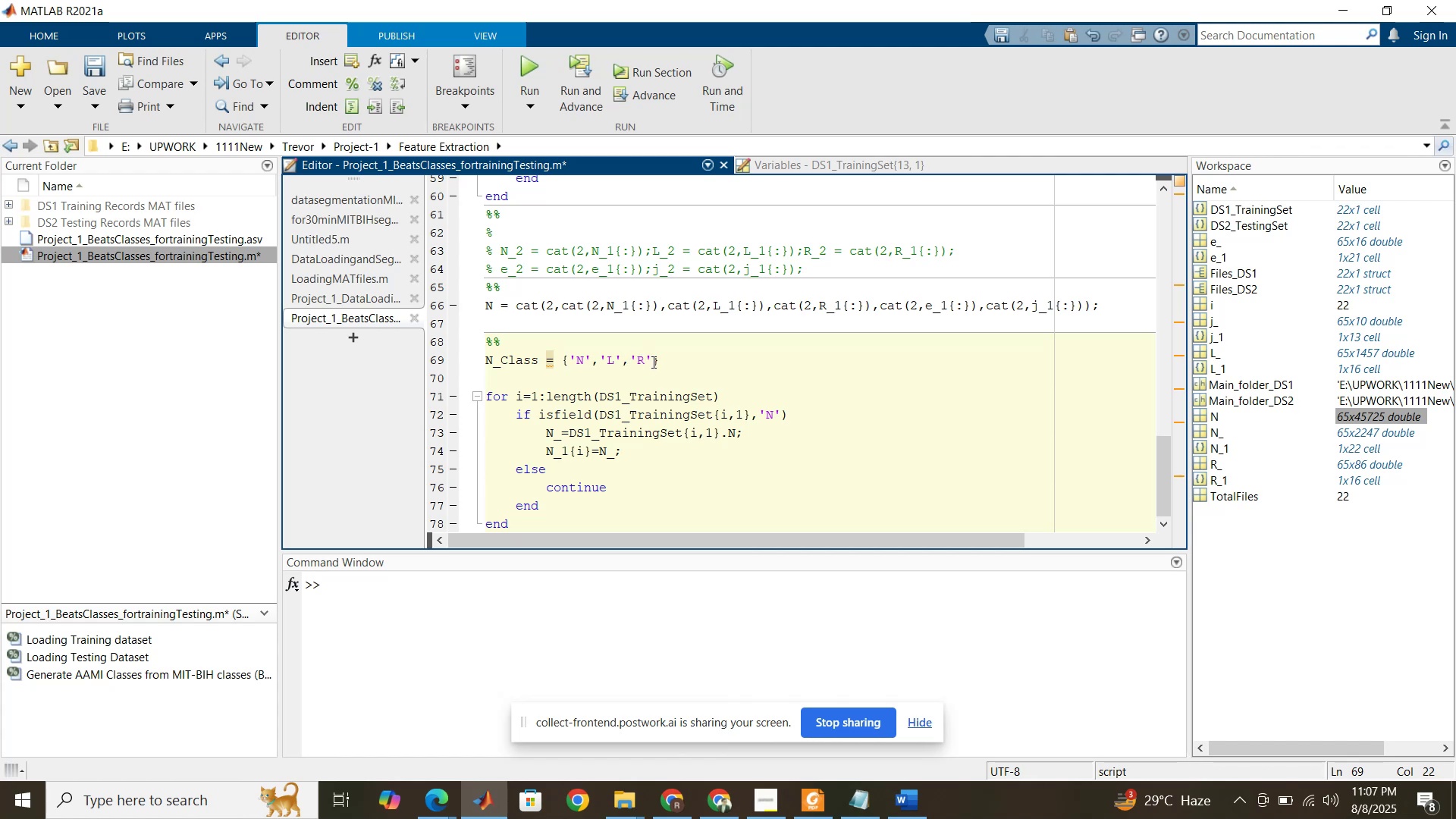 
left_click([653, 362])
 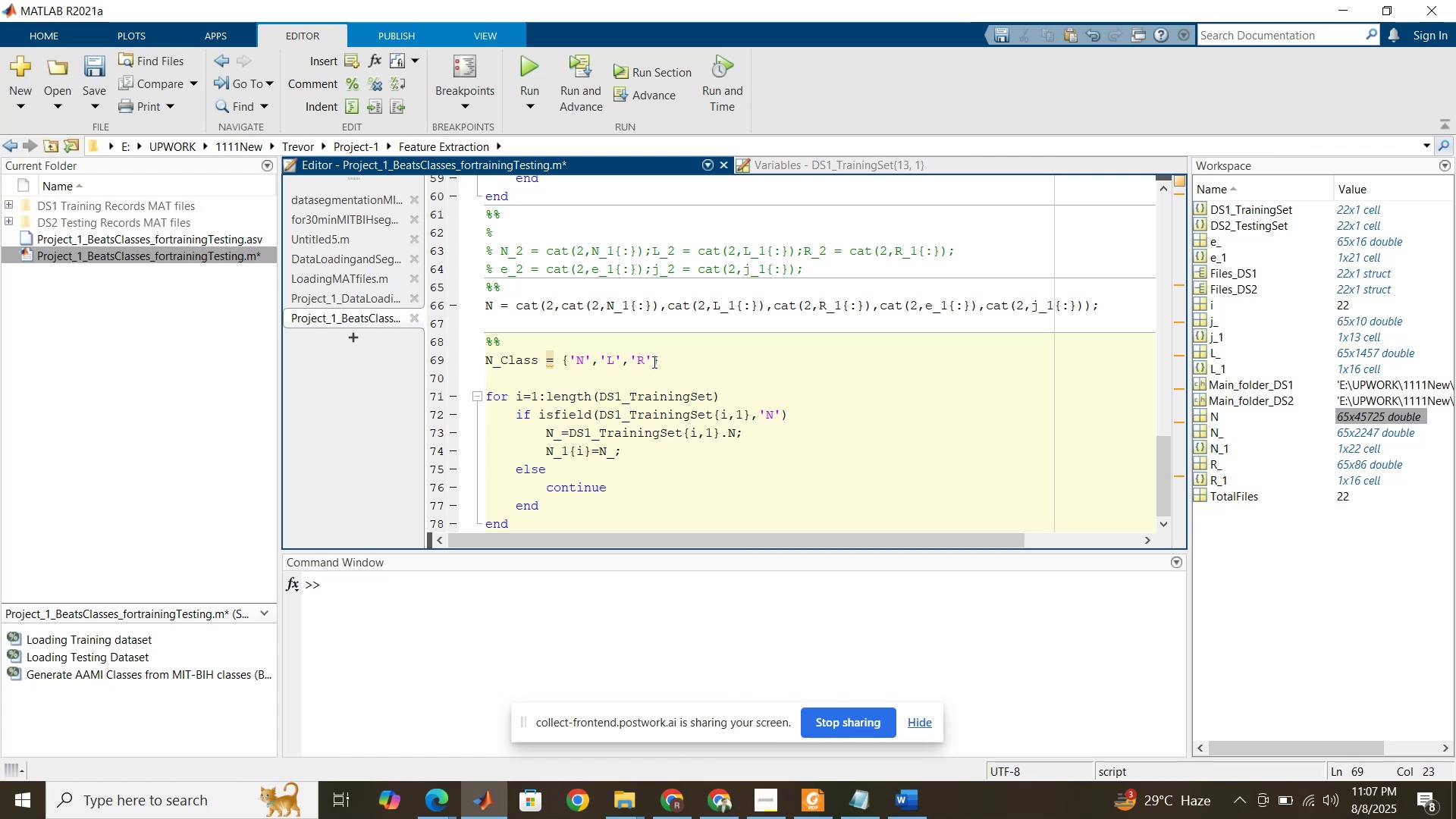 
key(Comma)
 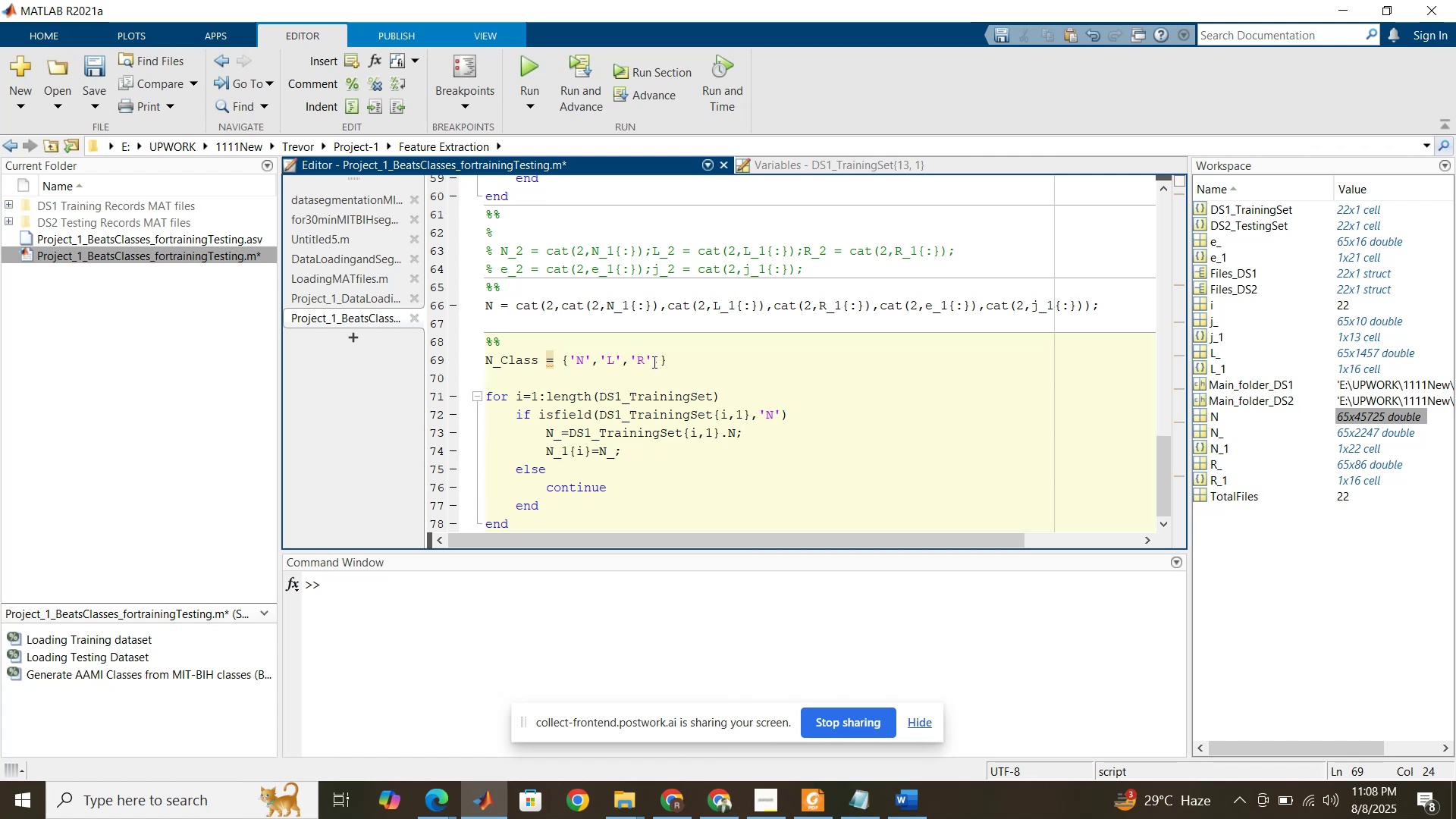 
key(Quote)
 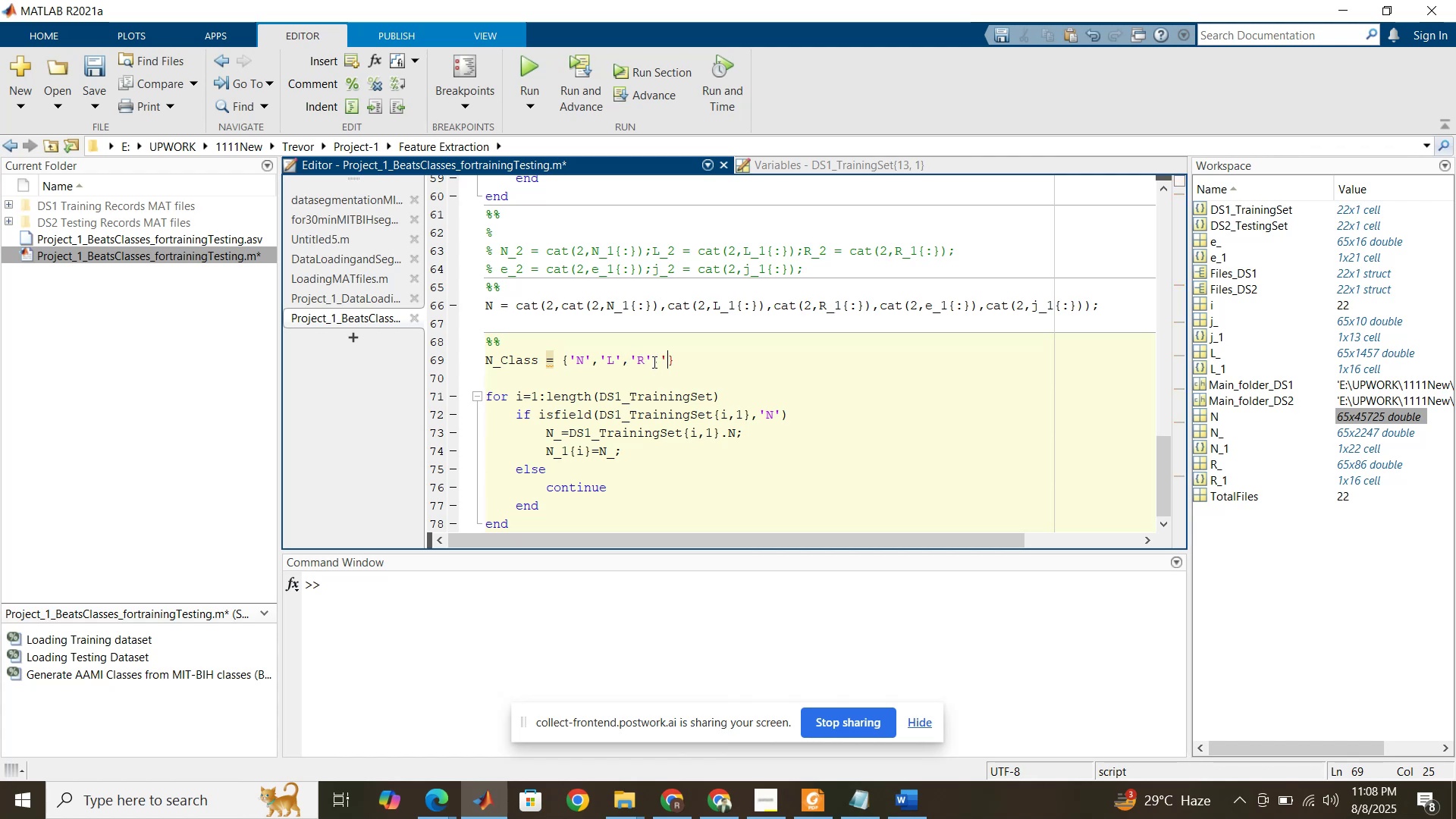 
key(Quote)
 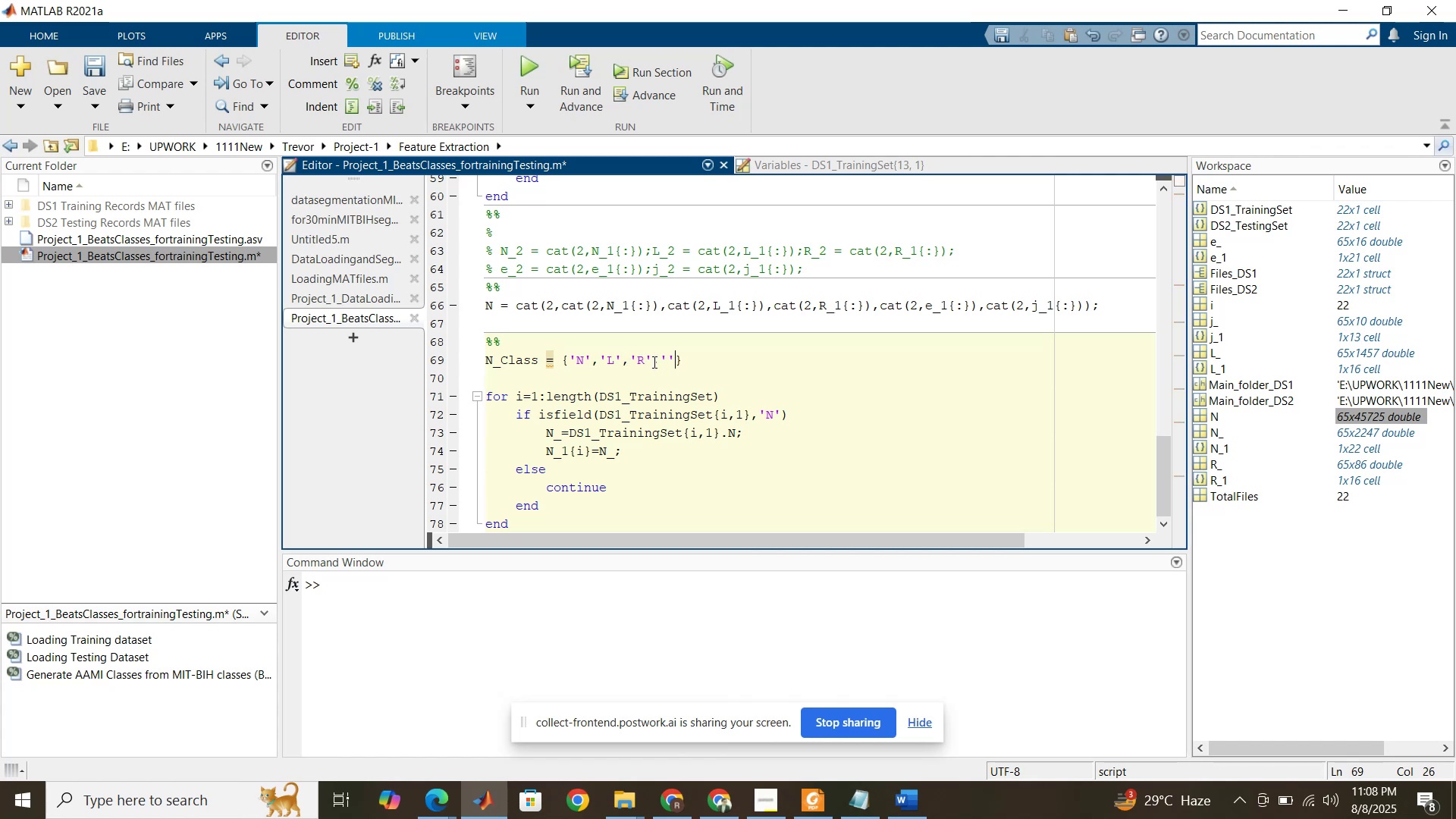 
key(ArrowLeft)
 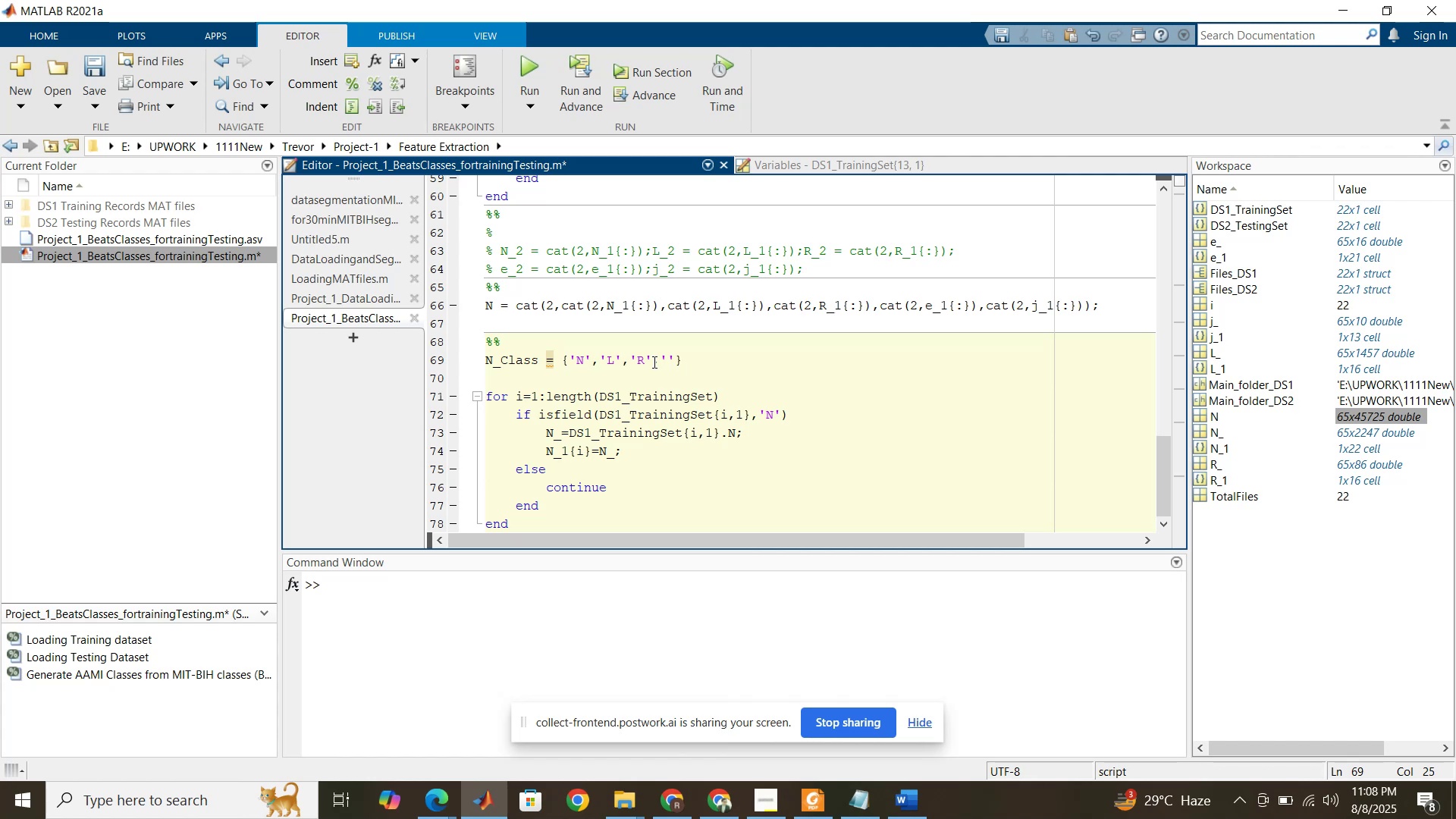 
key(E)
 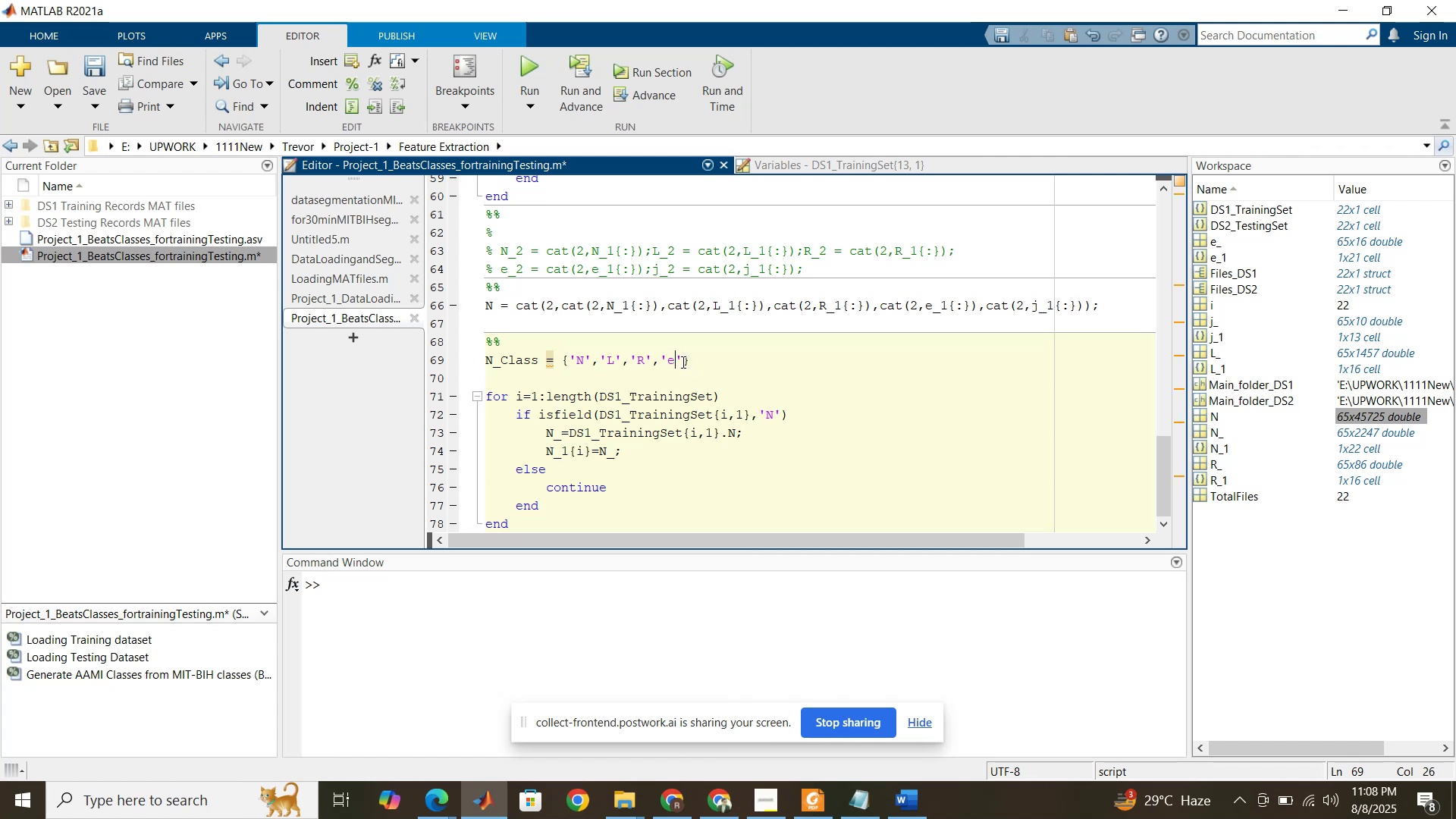 
left_click([682, 362])
 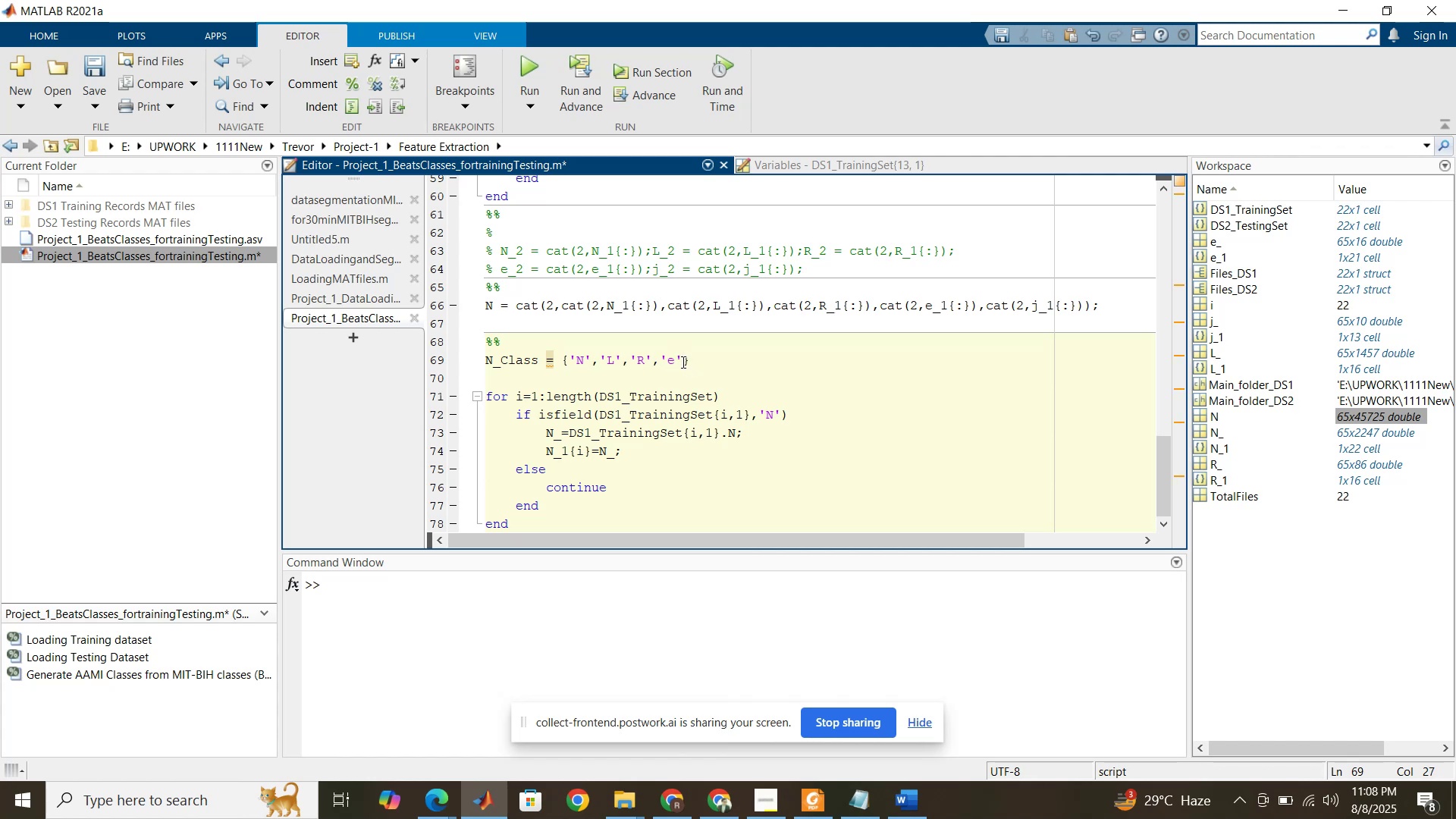 
key(Comma)
 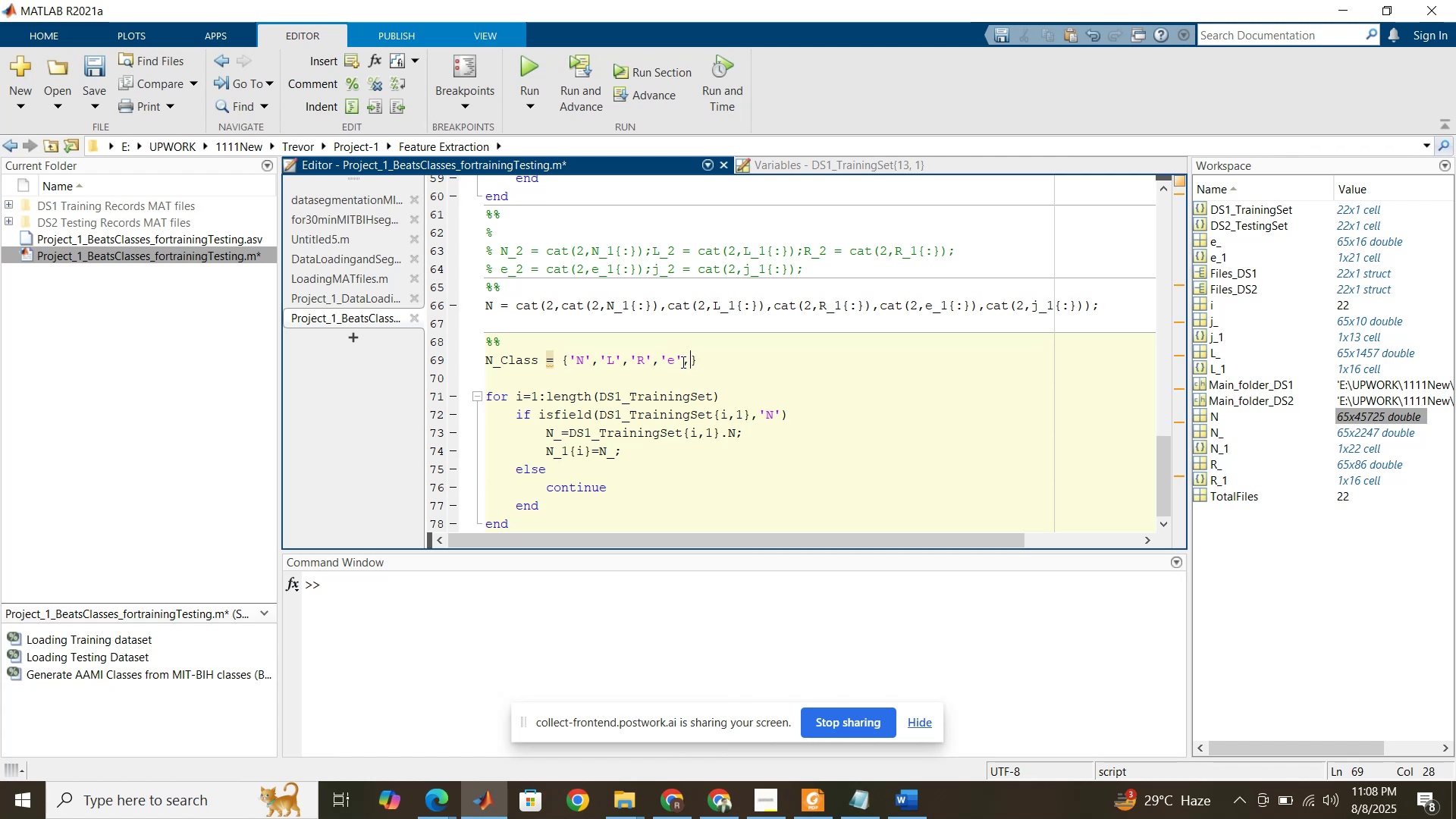 
key(Quote)
 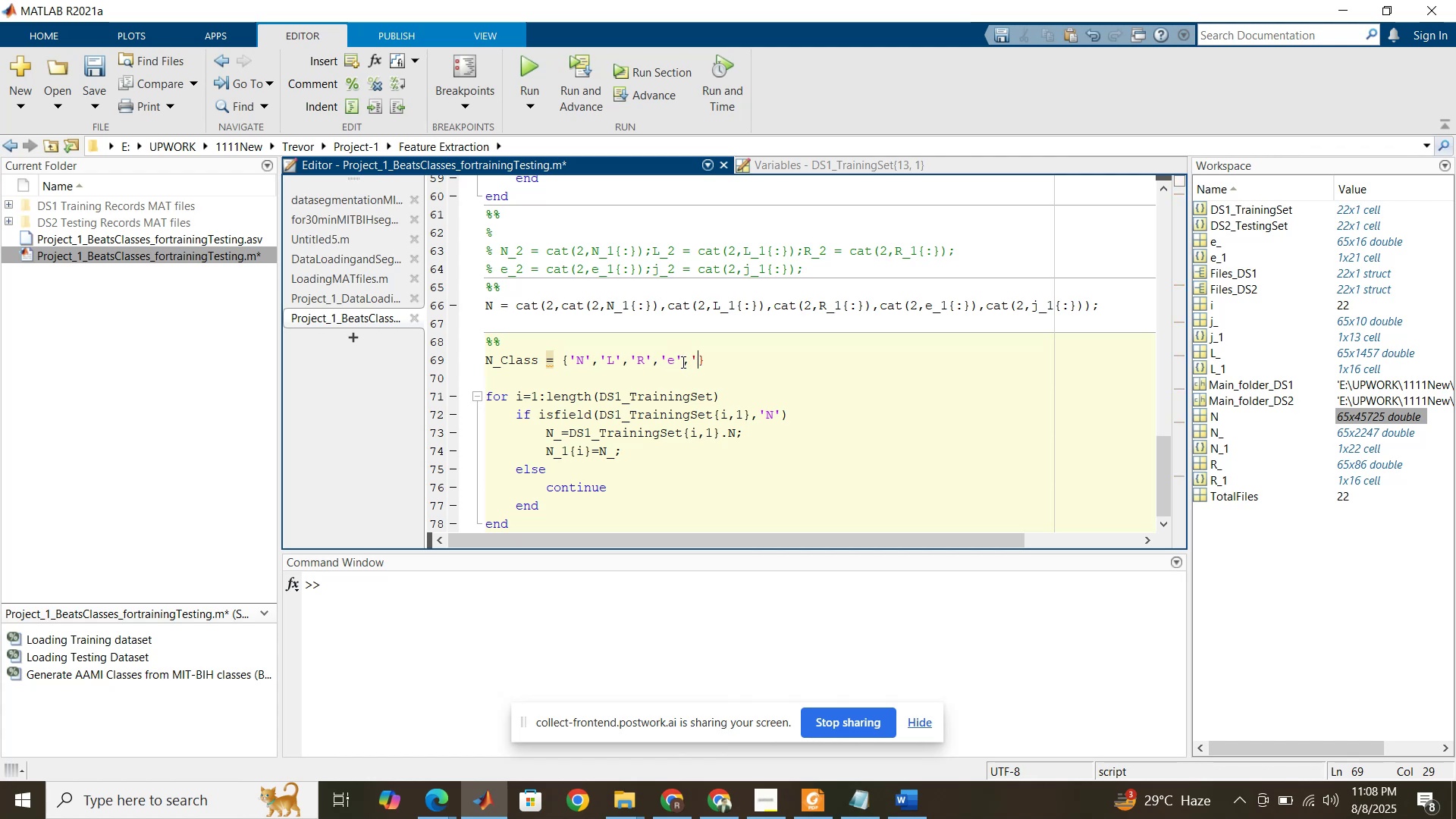 
key(Quote)
 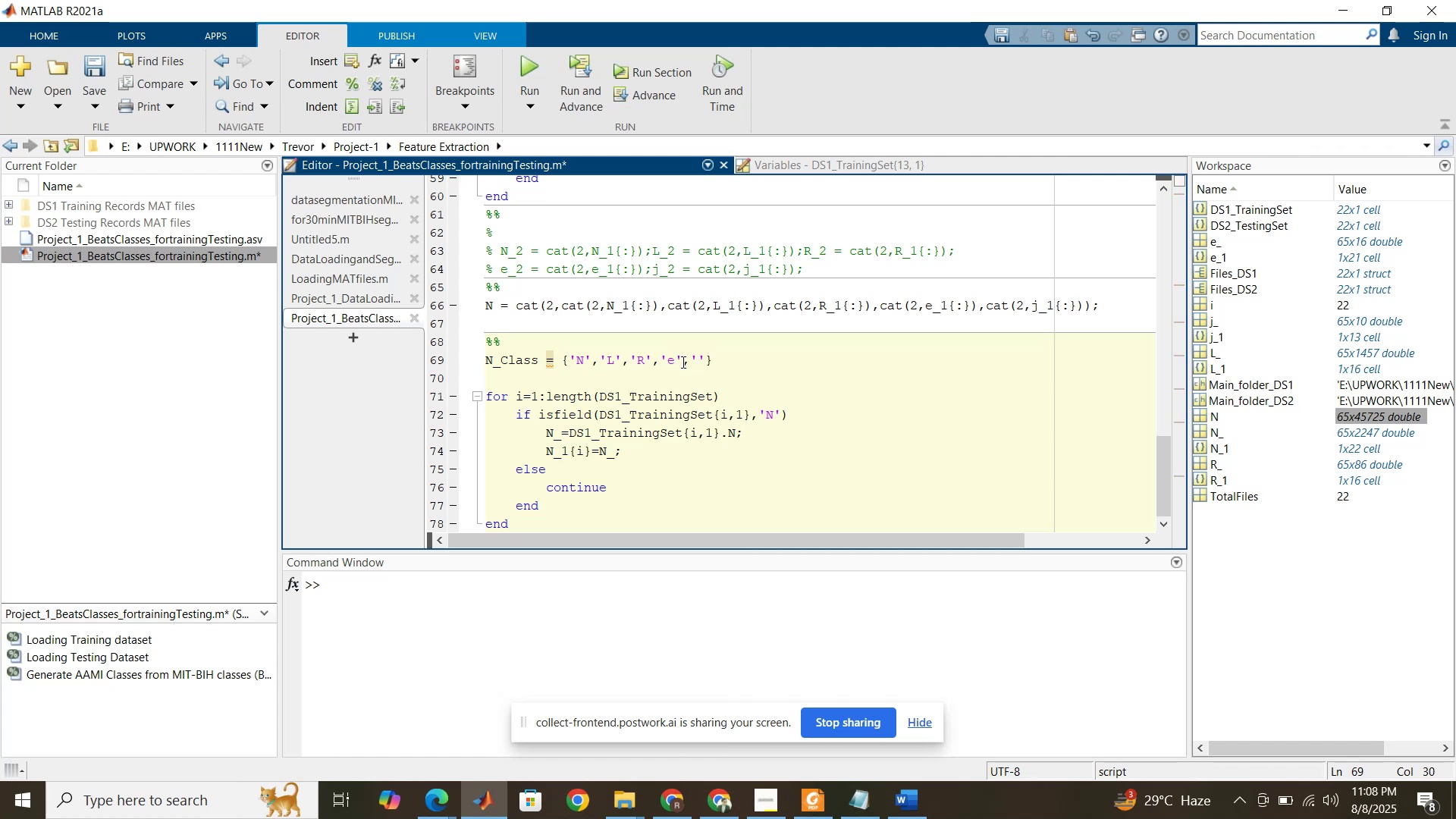 
key(ArrowLeft)
 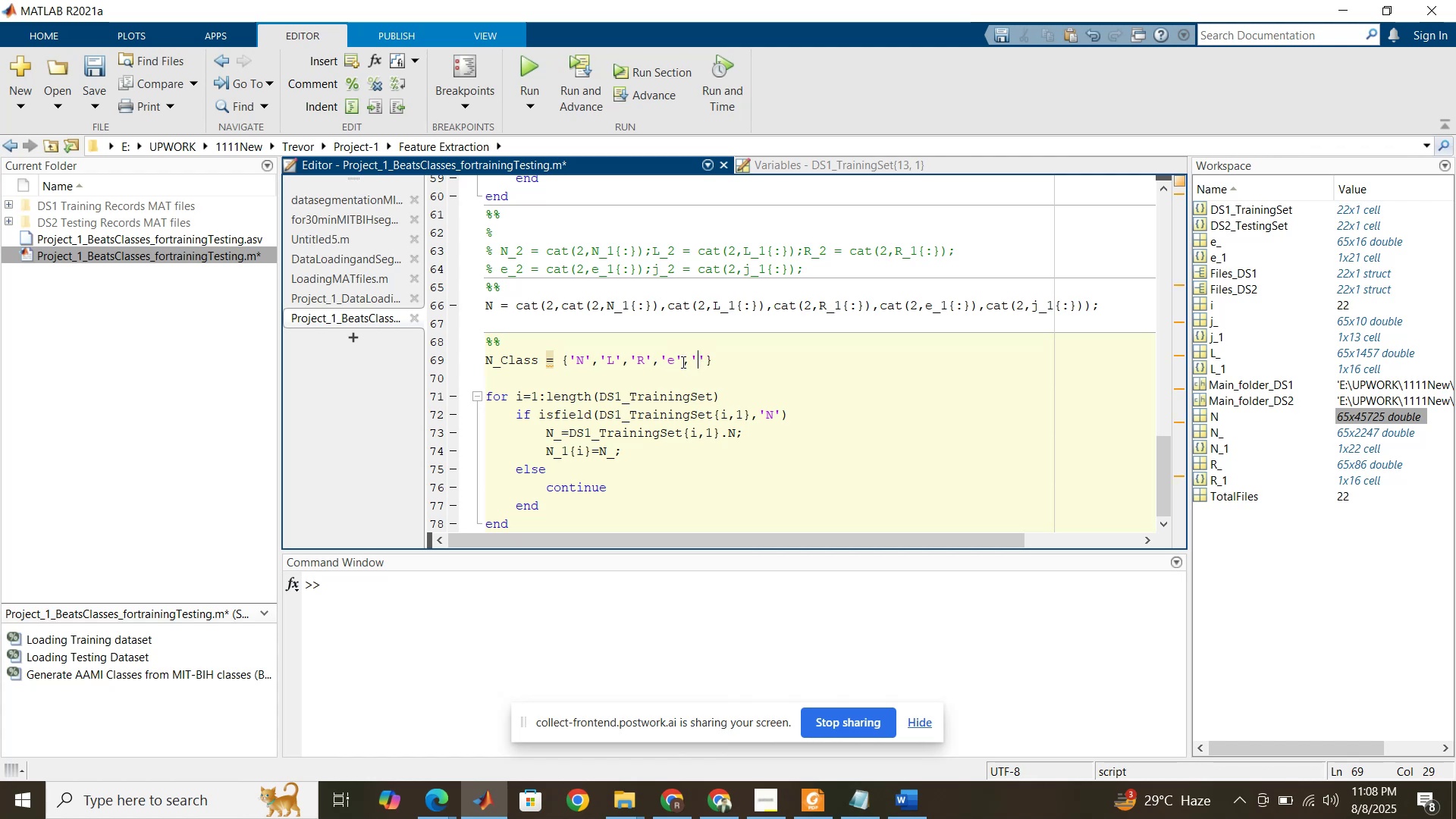 
key(J)
 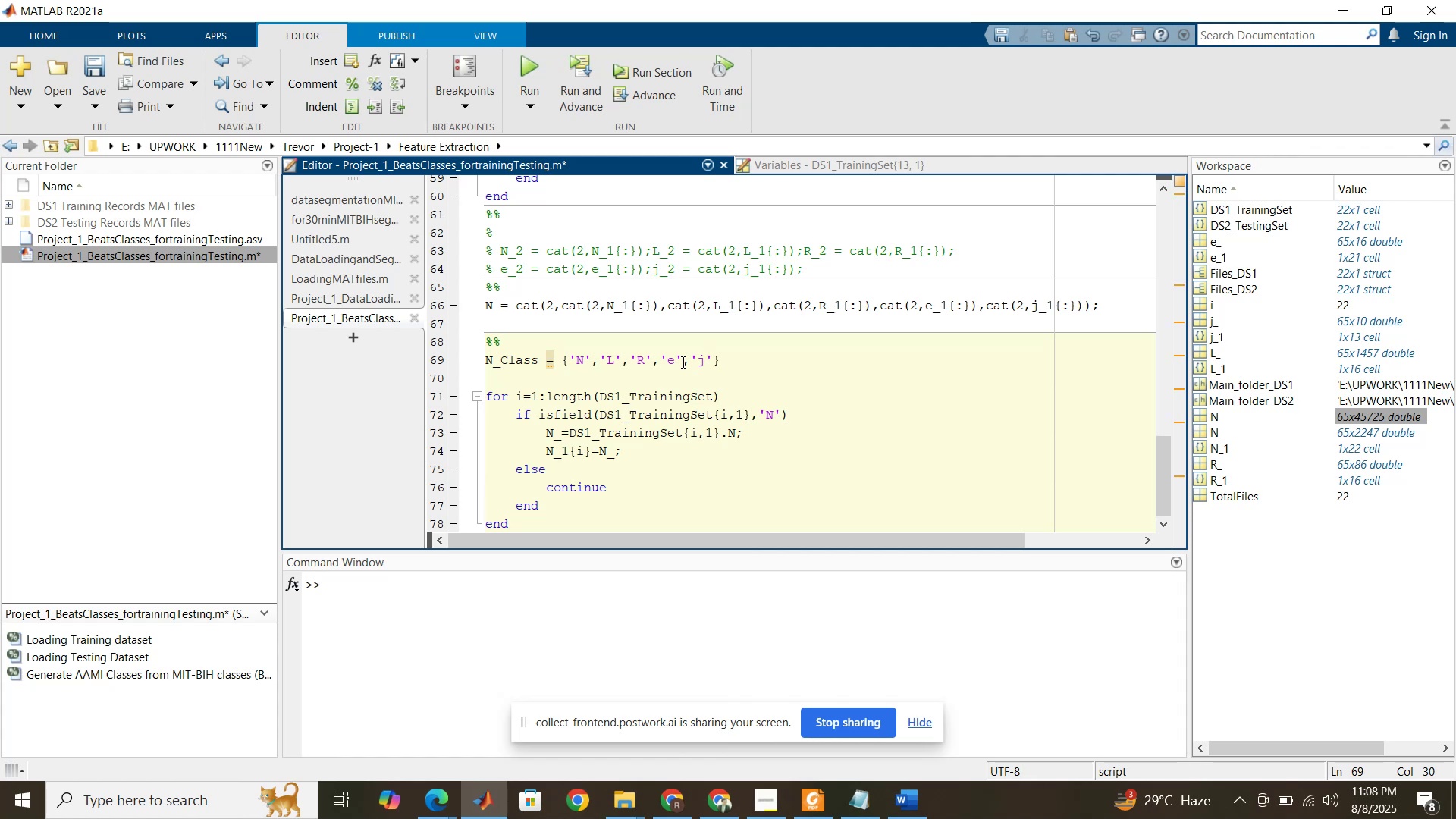 
left_click([736, 359])
 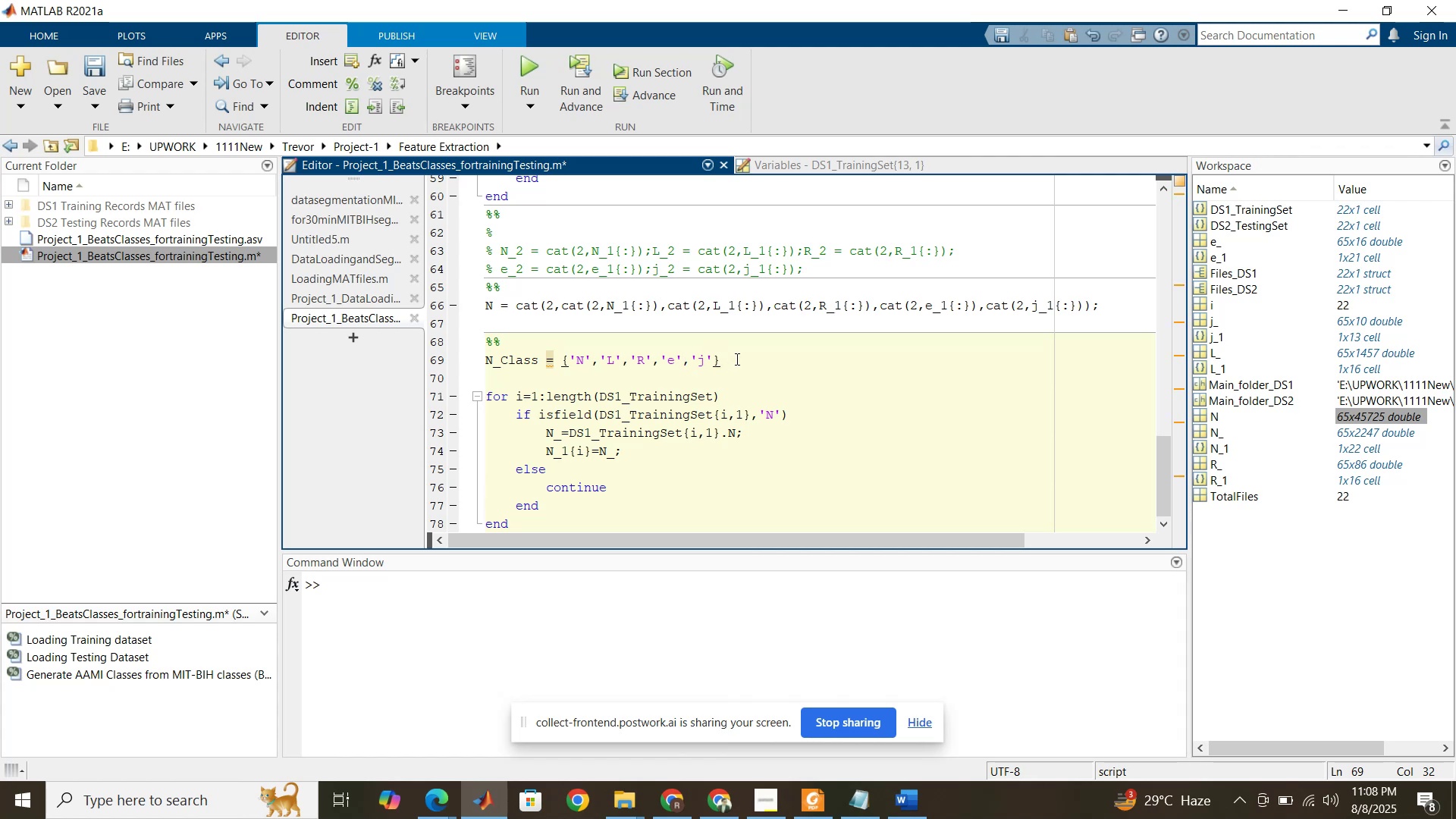 
key(Semicolon)
 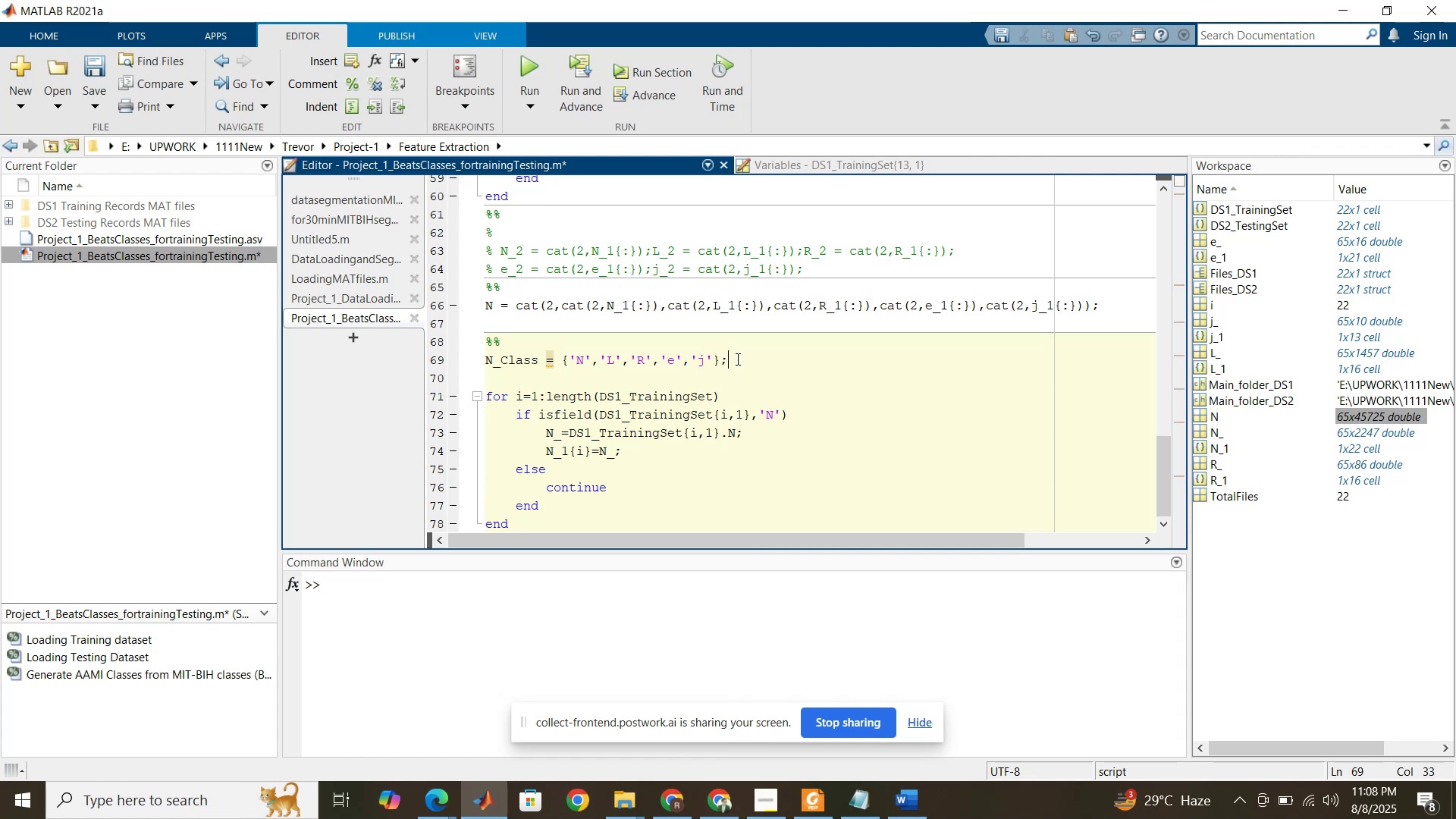 
key(Enter)
 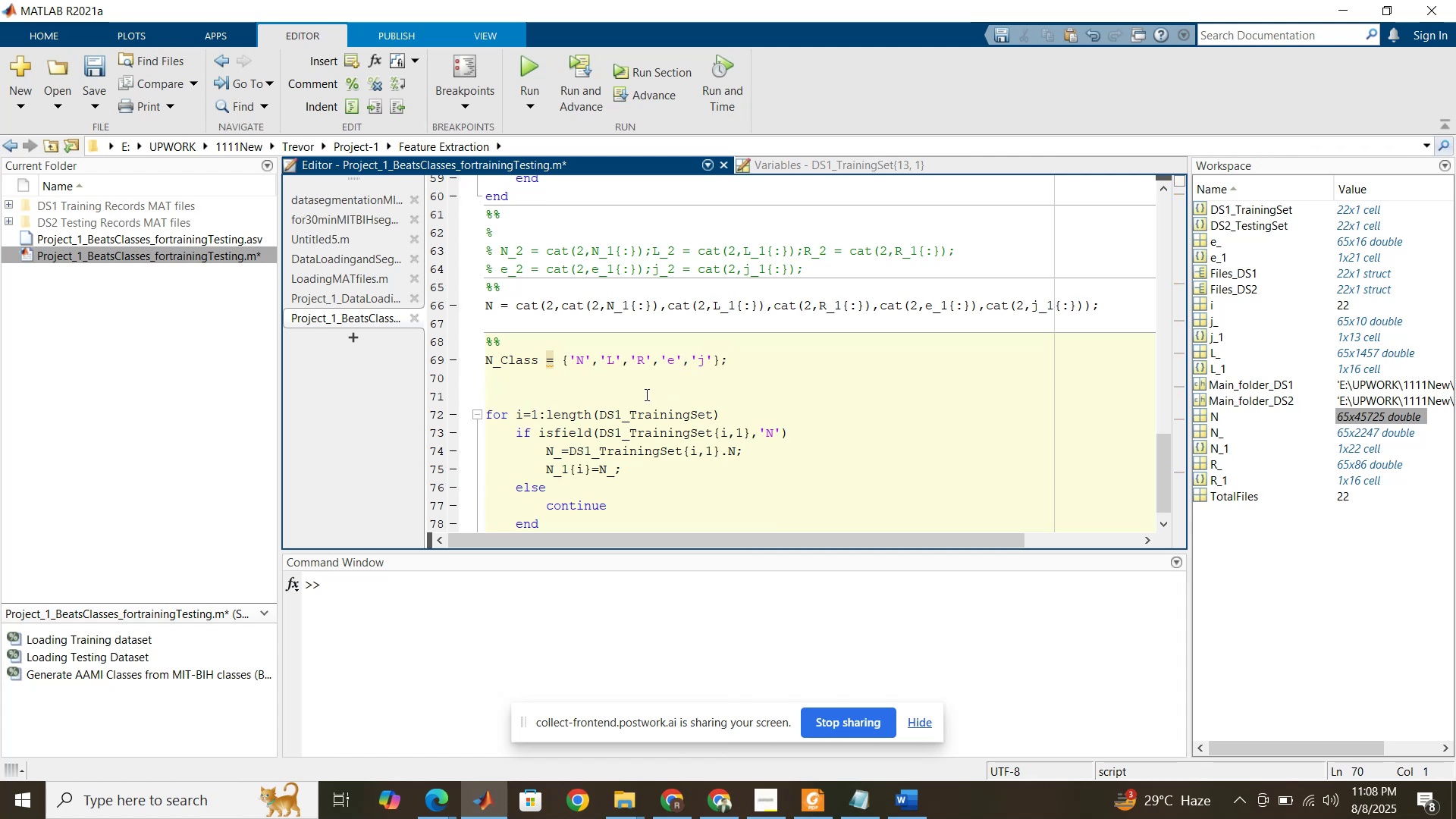 
type(%%)
 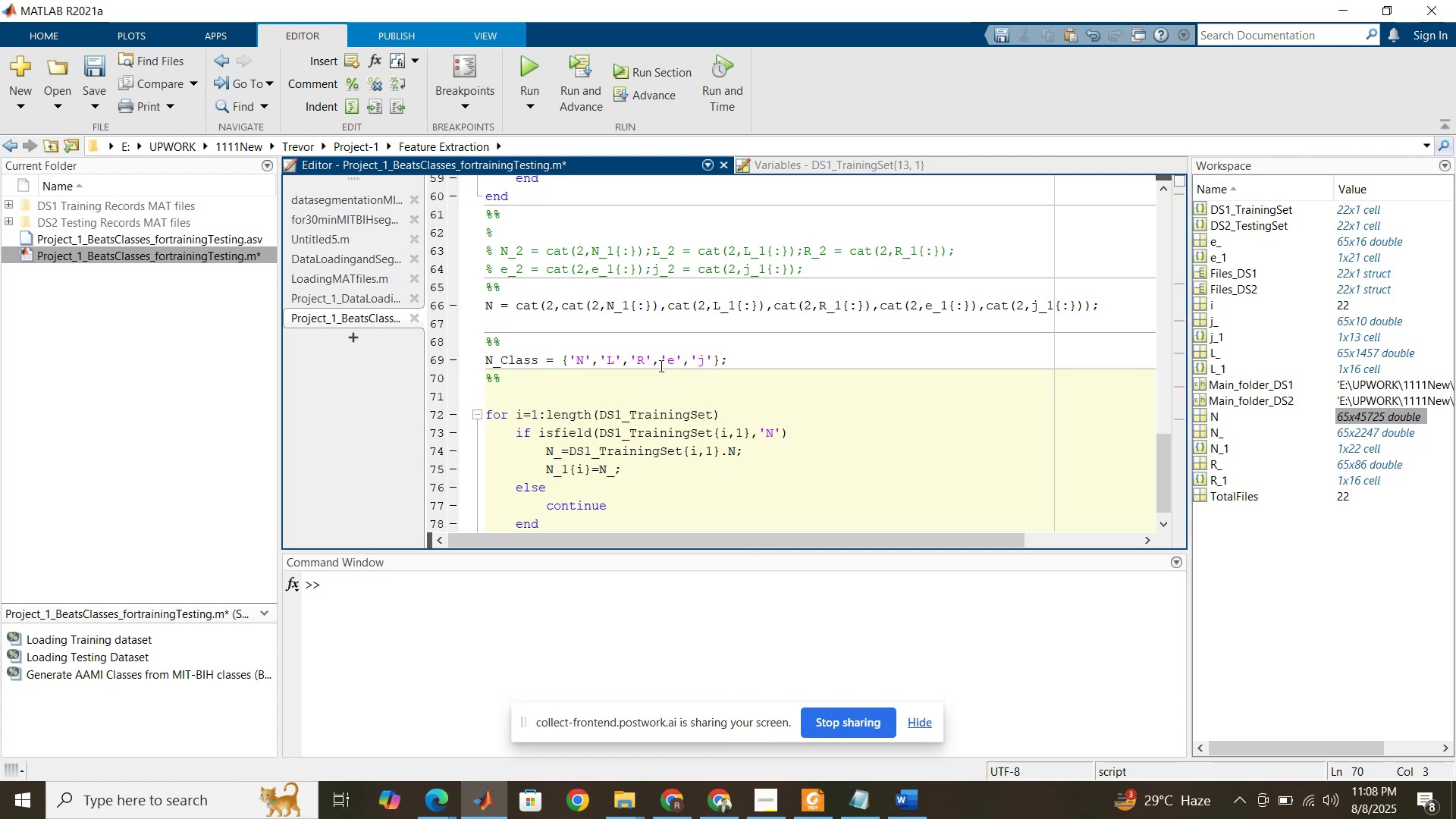 
left_click([664, 359])
 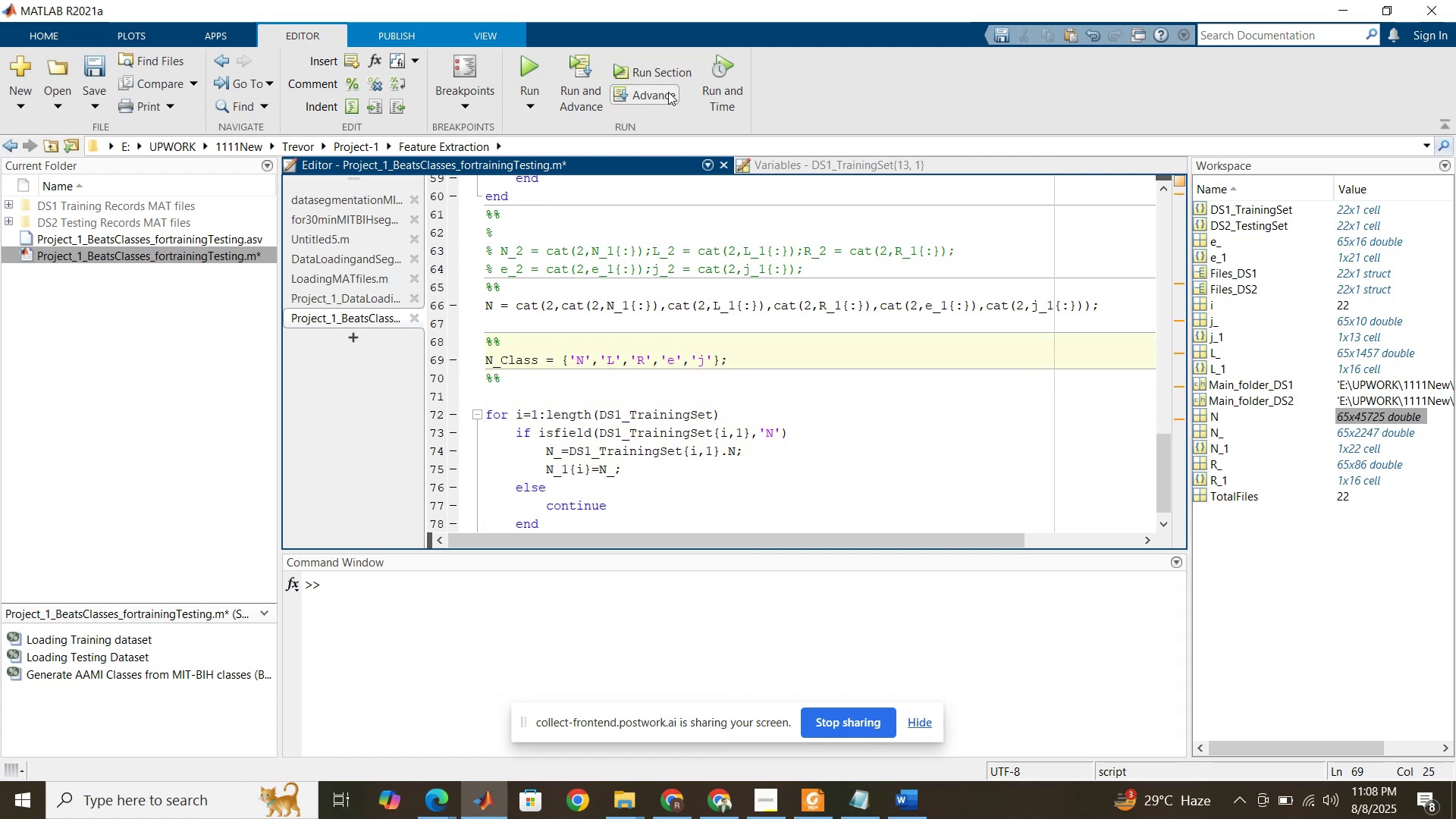 
left_click([665, 75])
 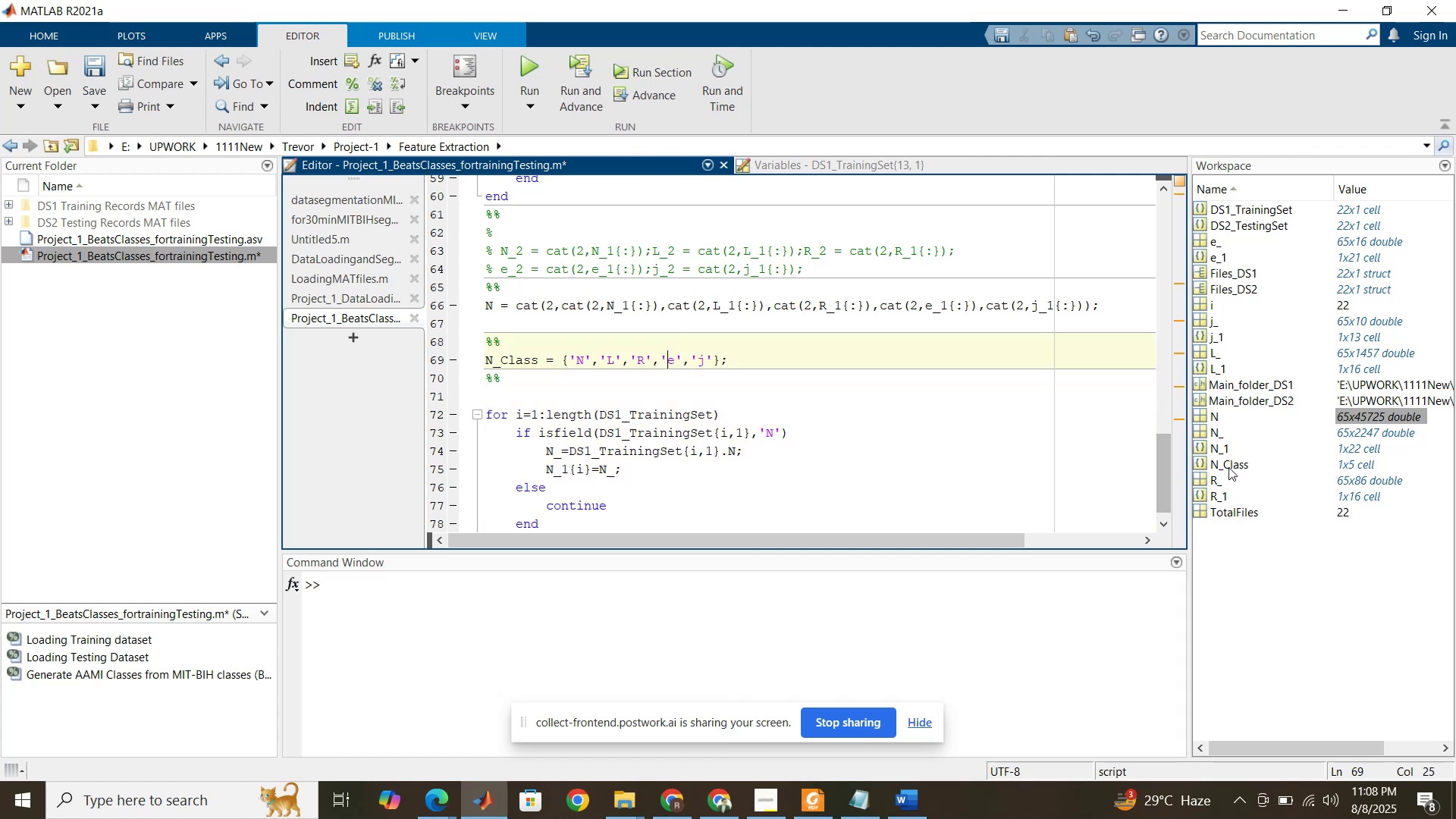 
double_click([1227, 465])
 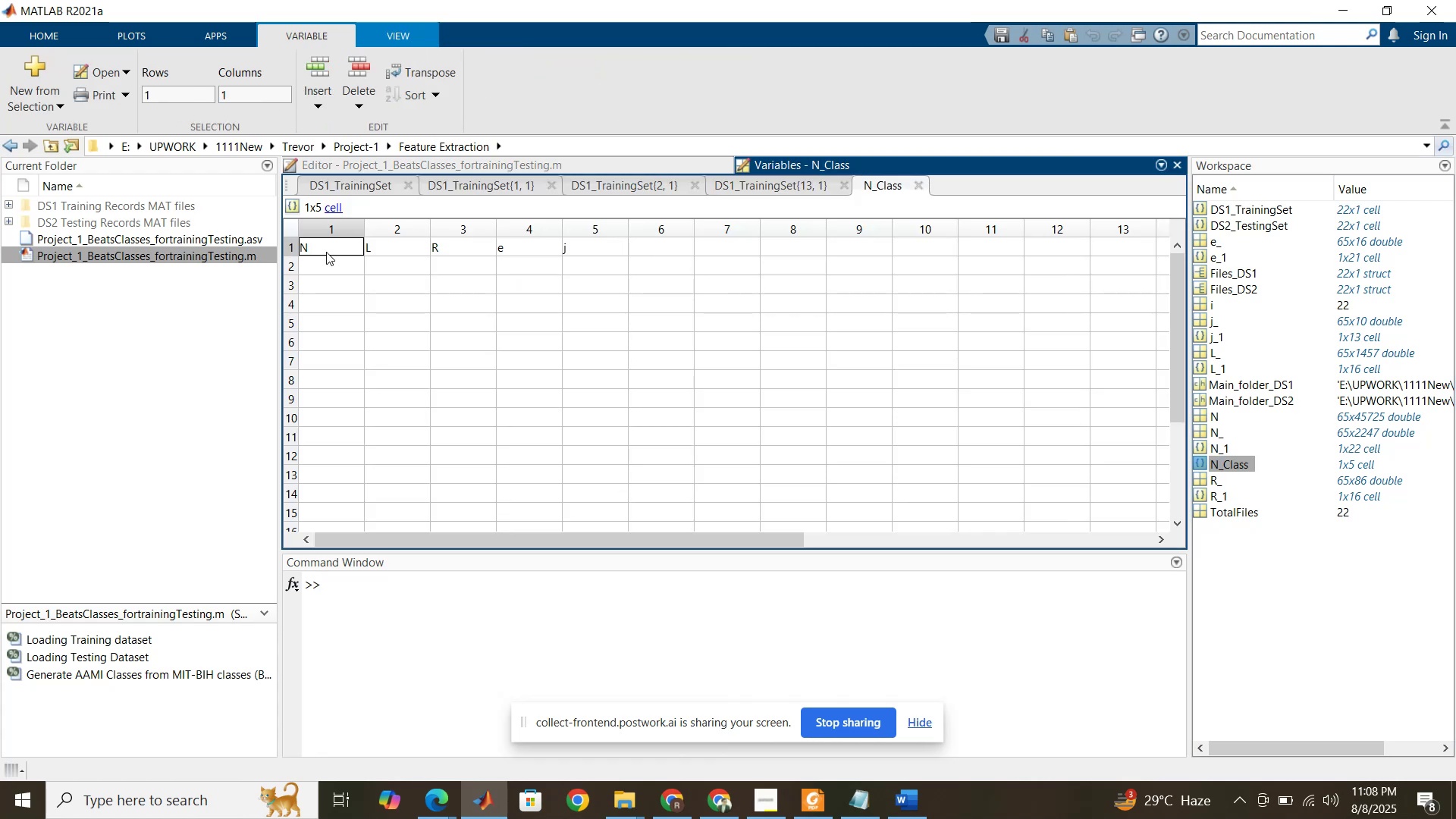 
left_click([326, 252])
 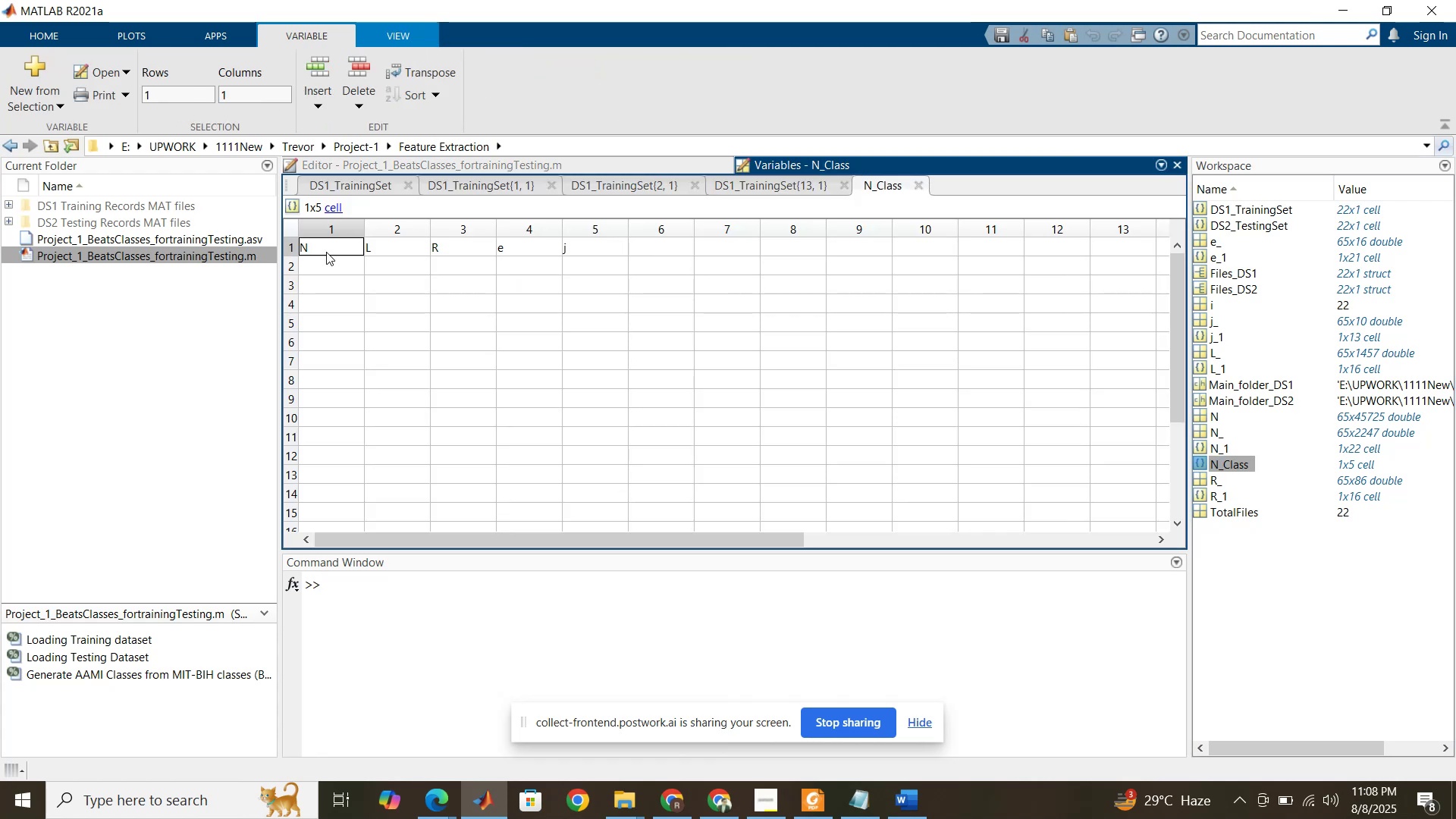 
double_click([326, 252])
 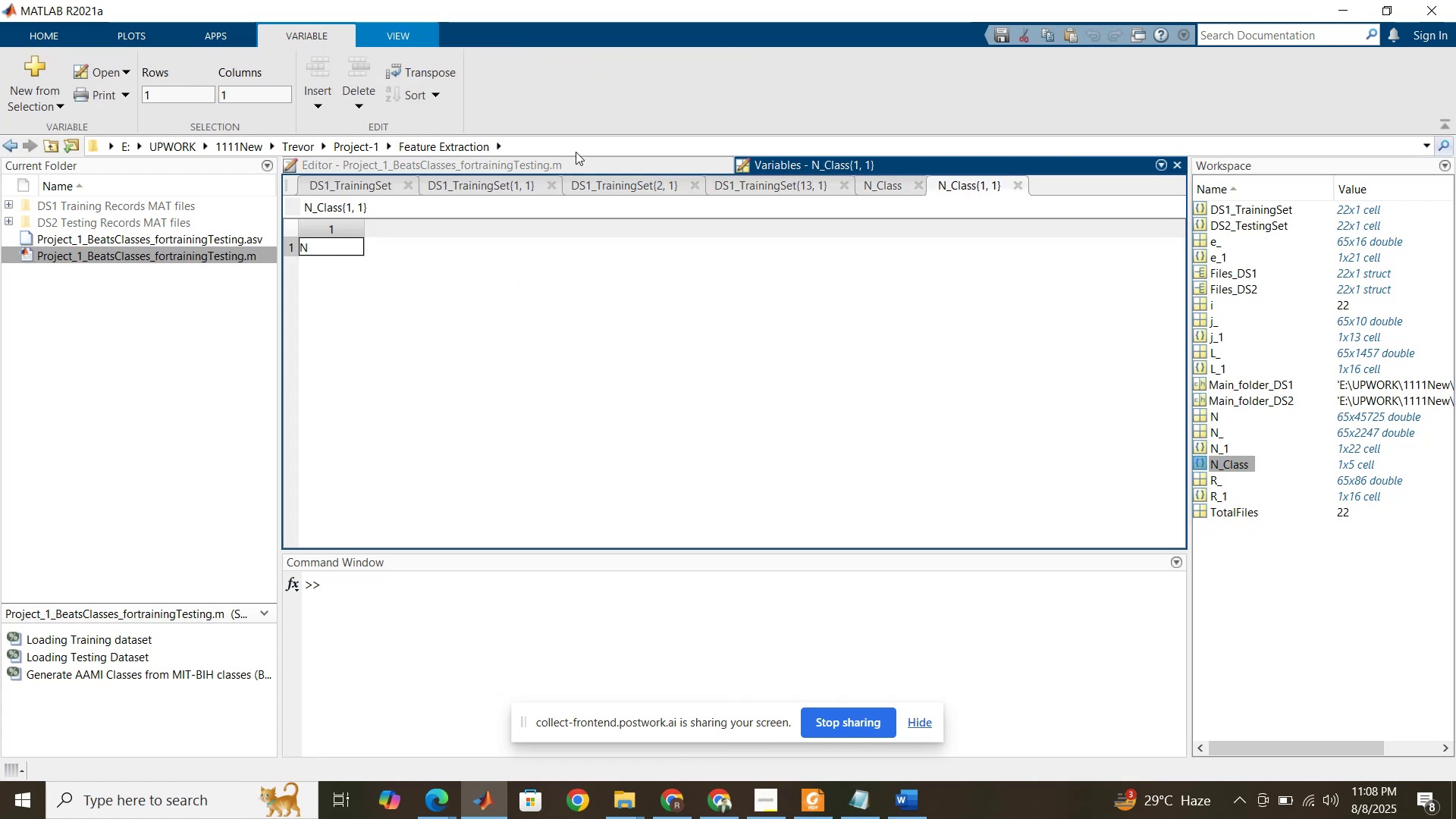 
left_click([576, 162])
 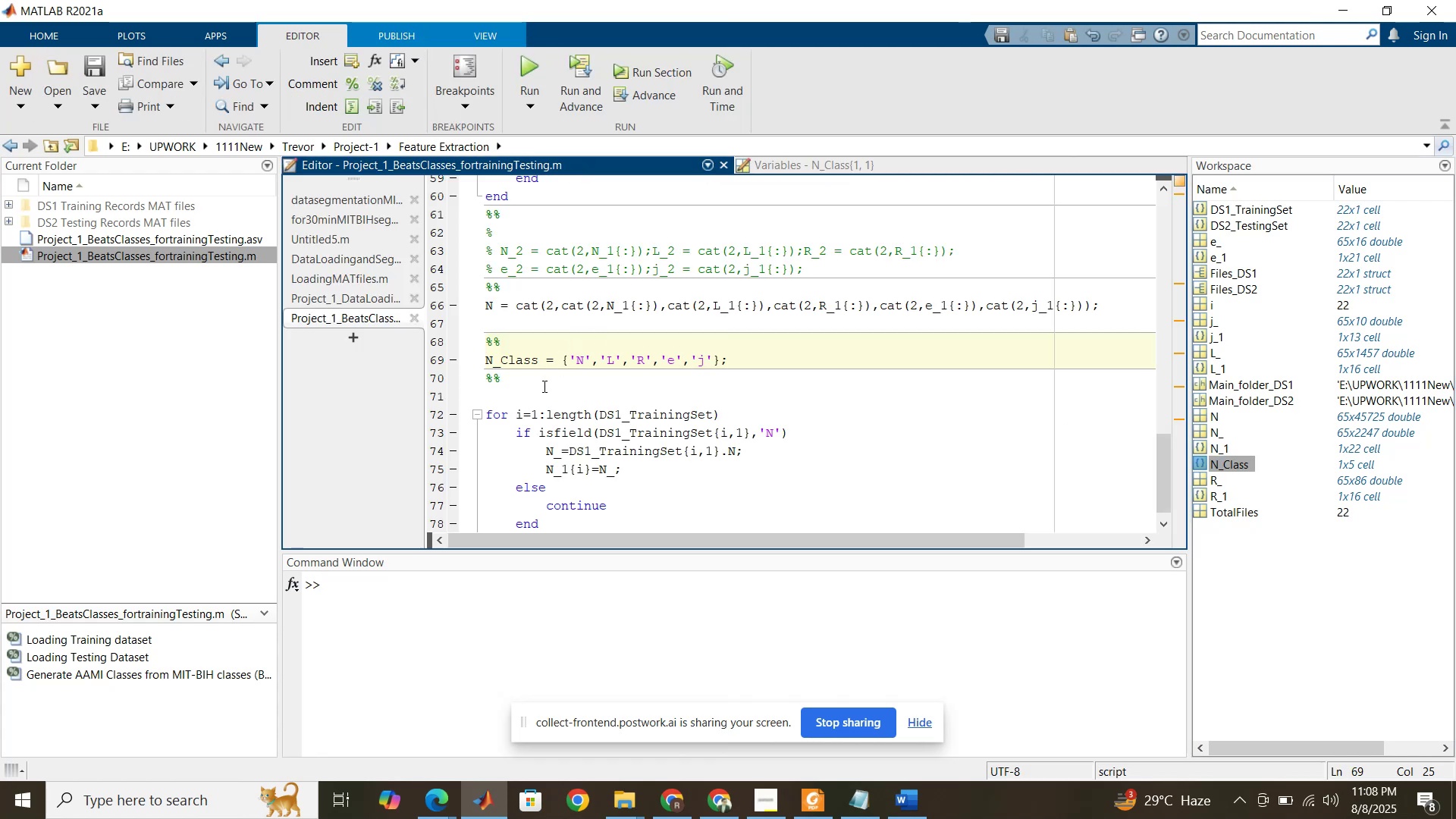 
left_click([541, 395])
 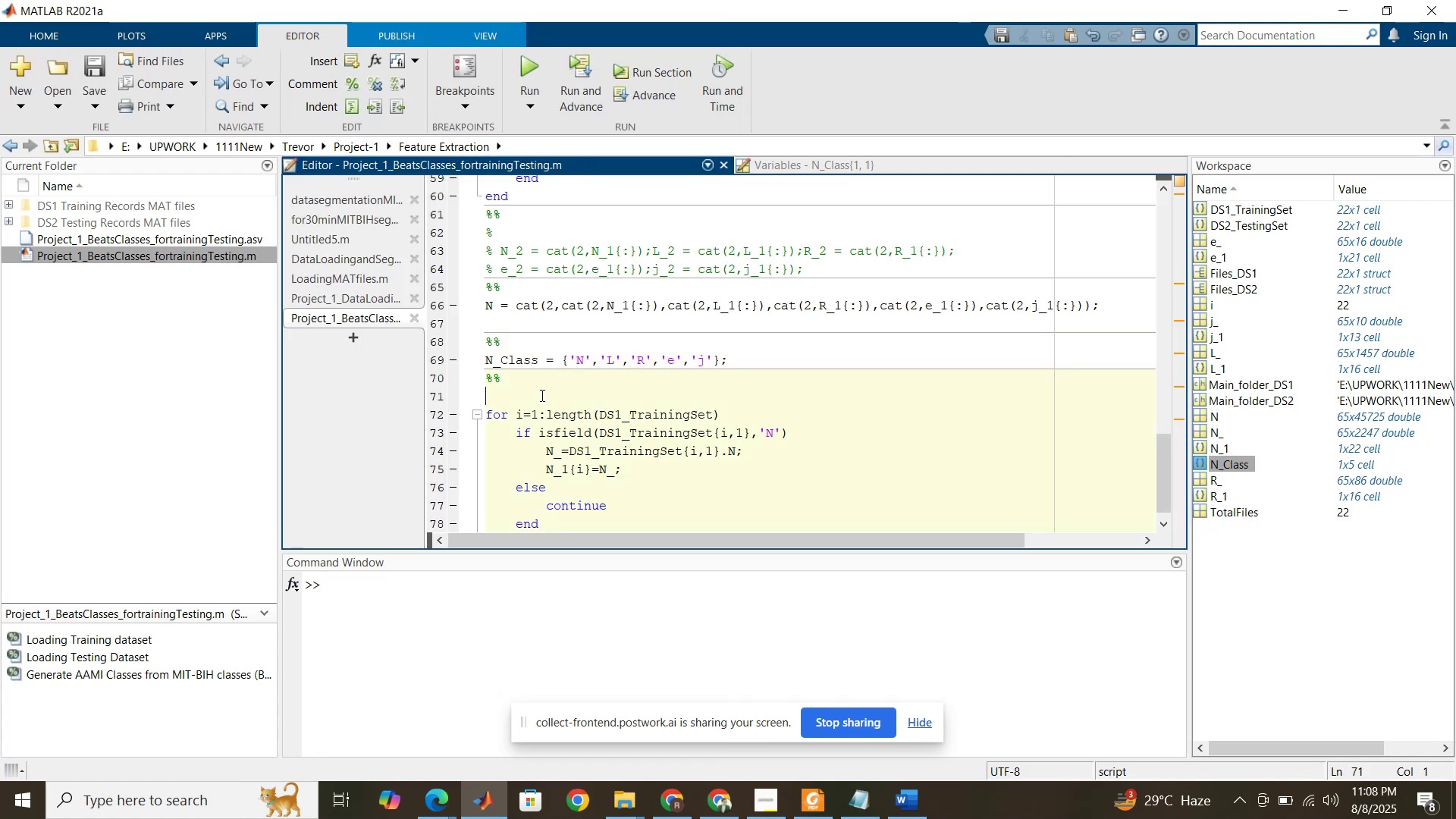 
type(for m)
key(Backspace)
type(k=1:length())
 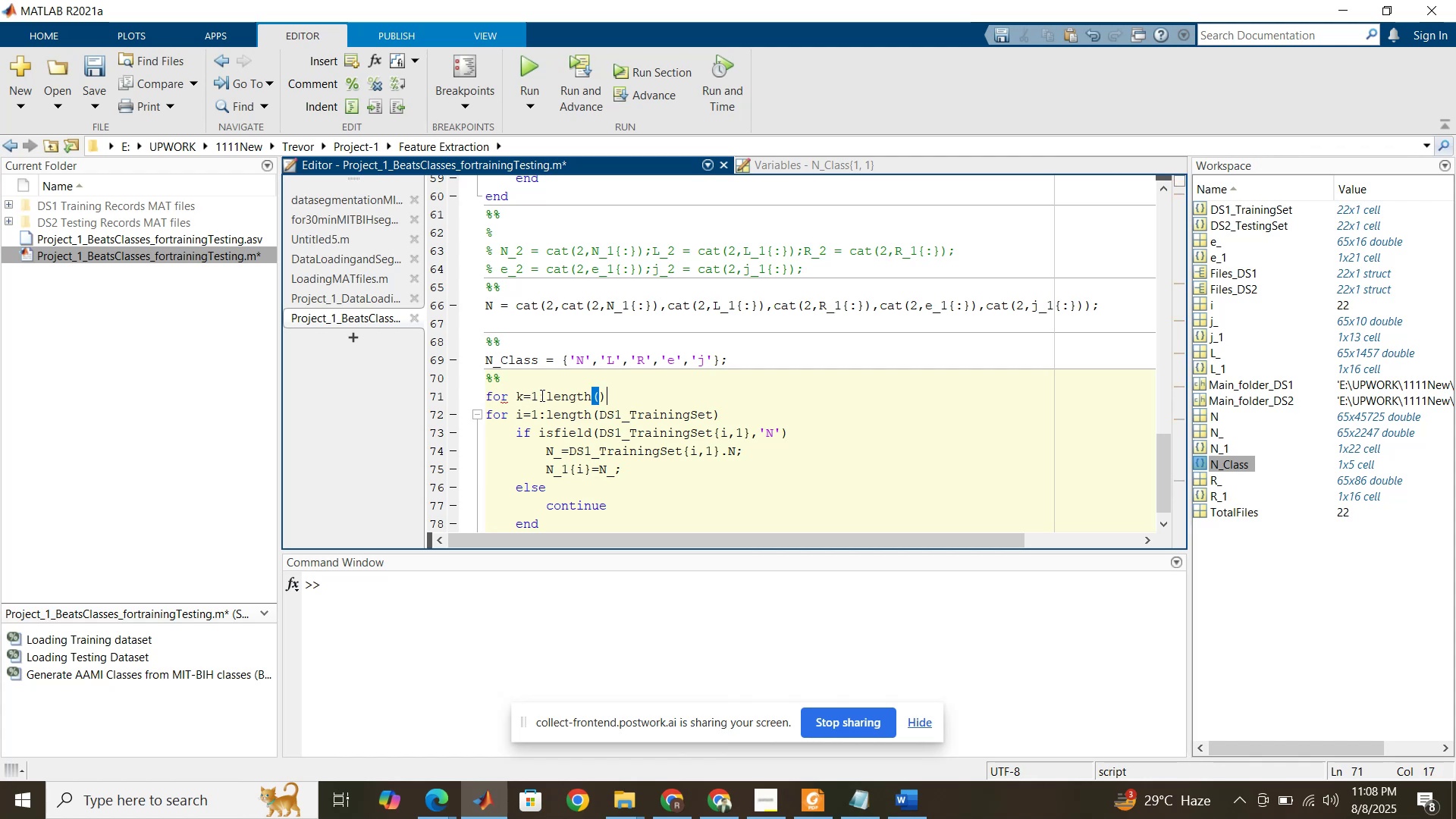 
key(ArrowLeft)
 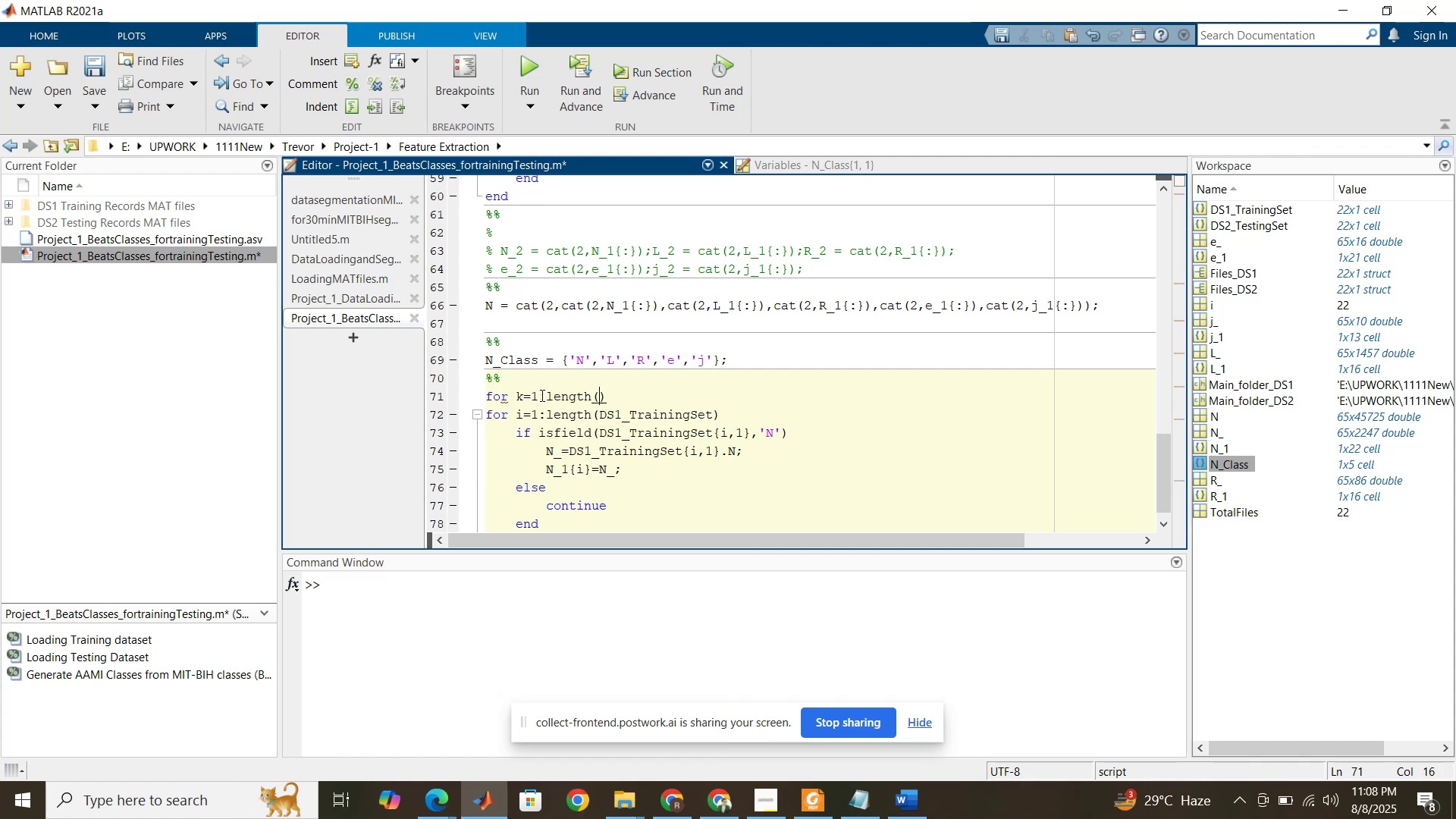 
key(K)
 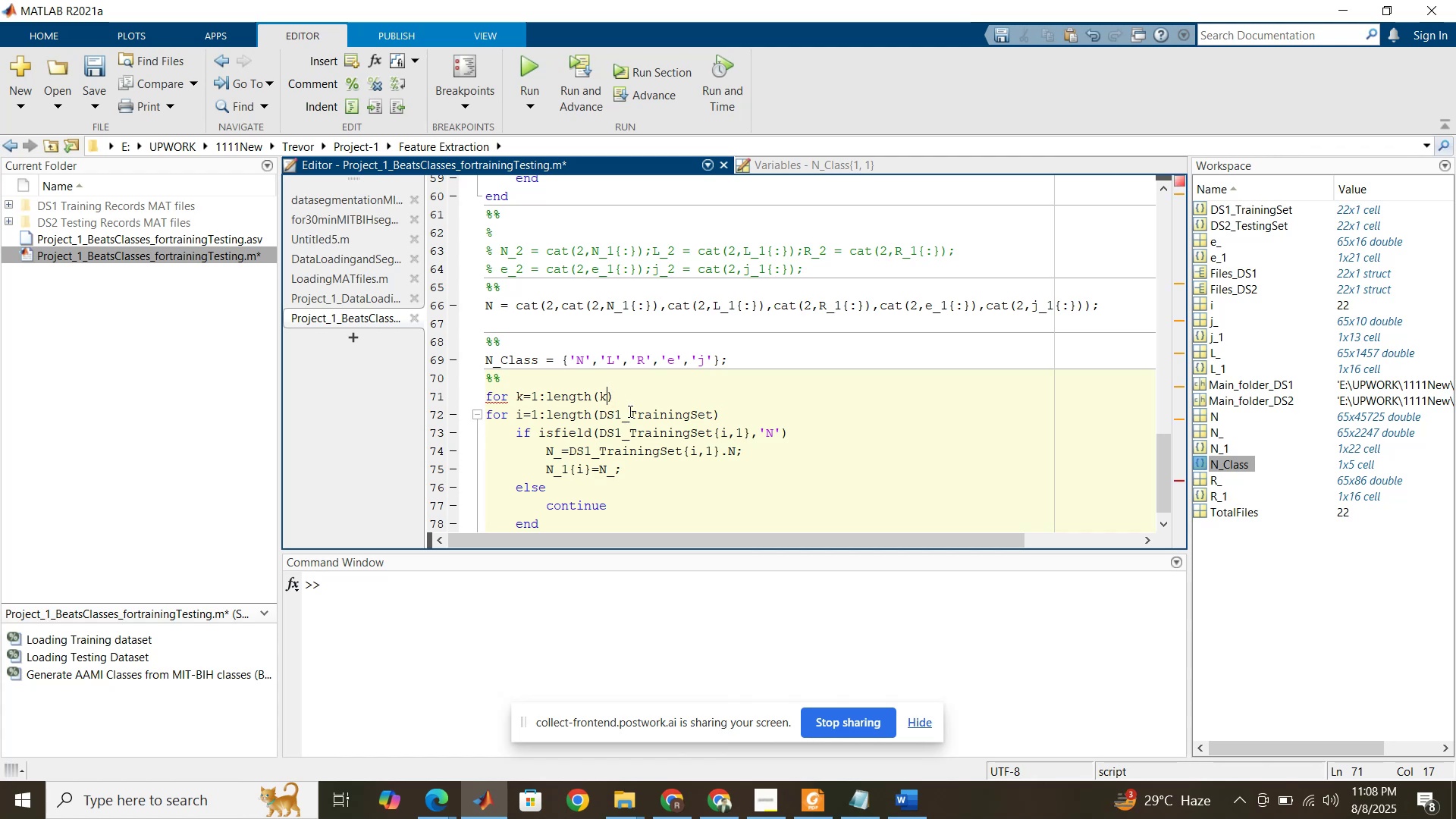 
wait(5.02)
 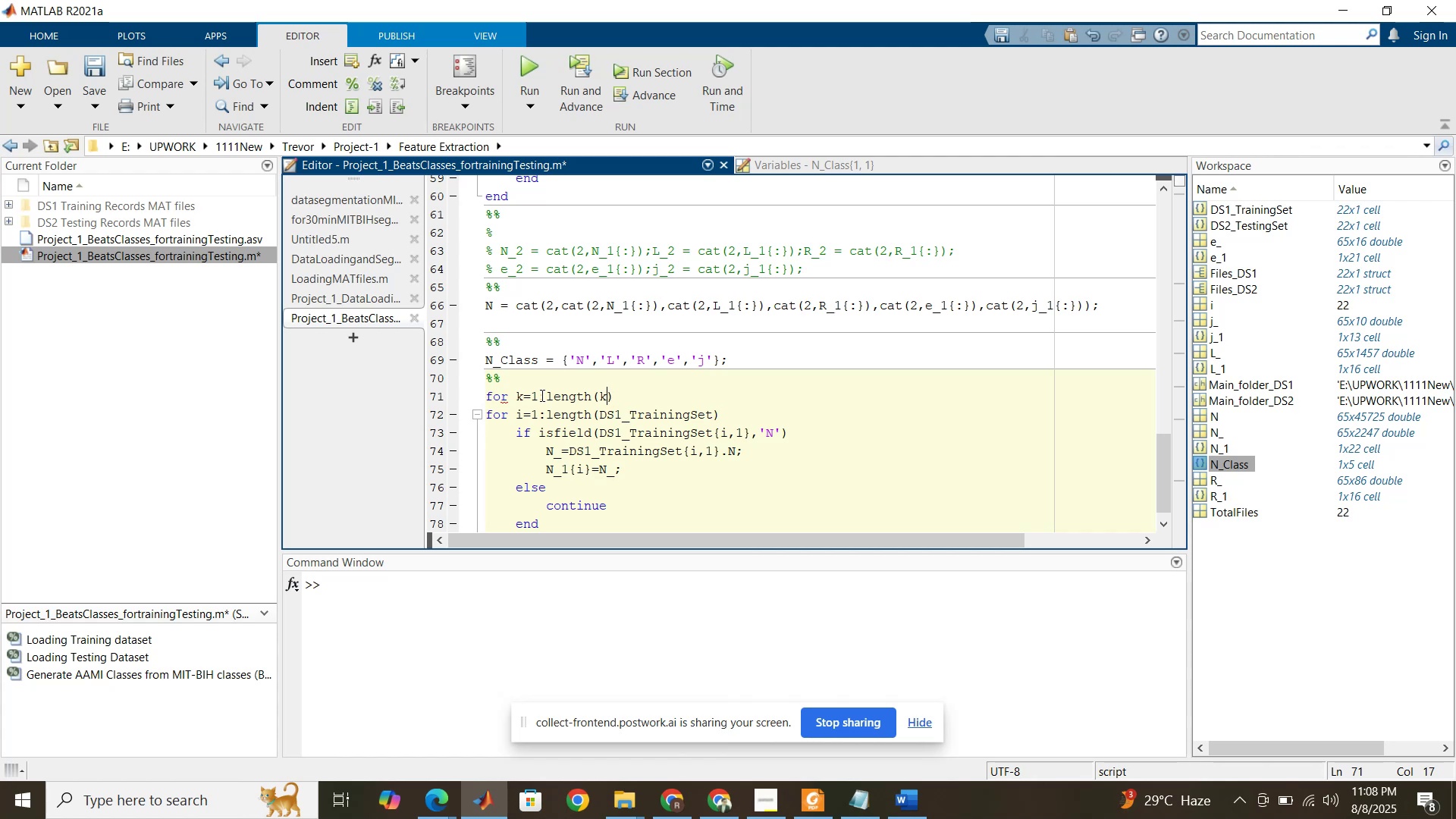 
left_click_drag(start_coordinate=[623, 413], to_coordinate=[611, 422])
 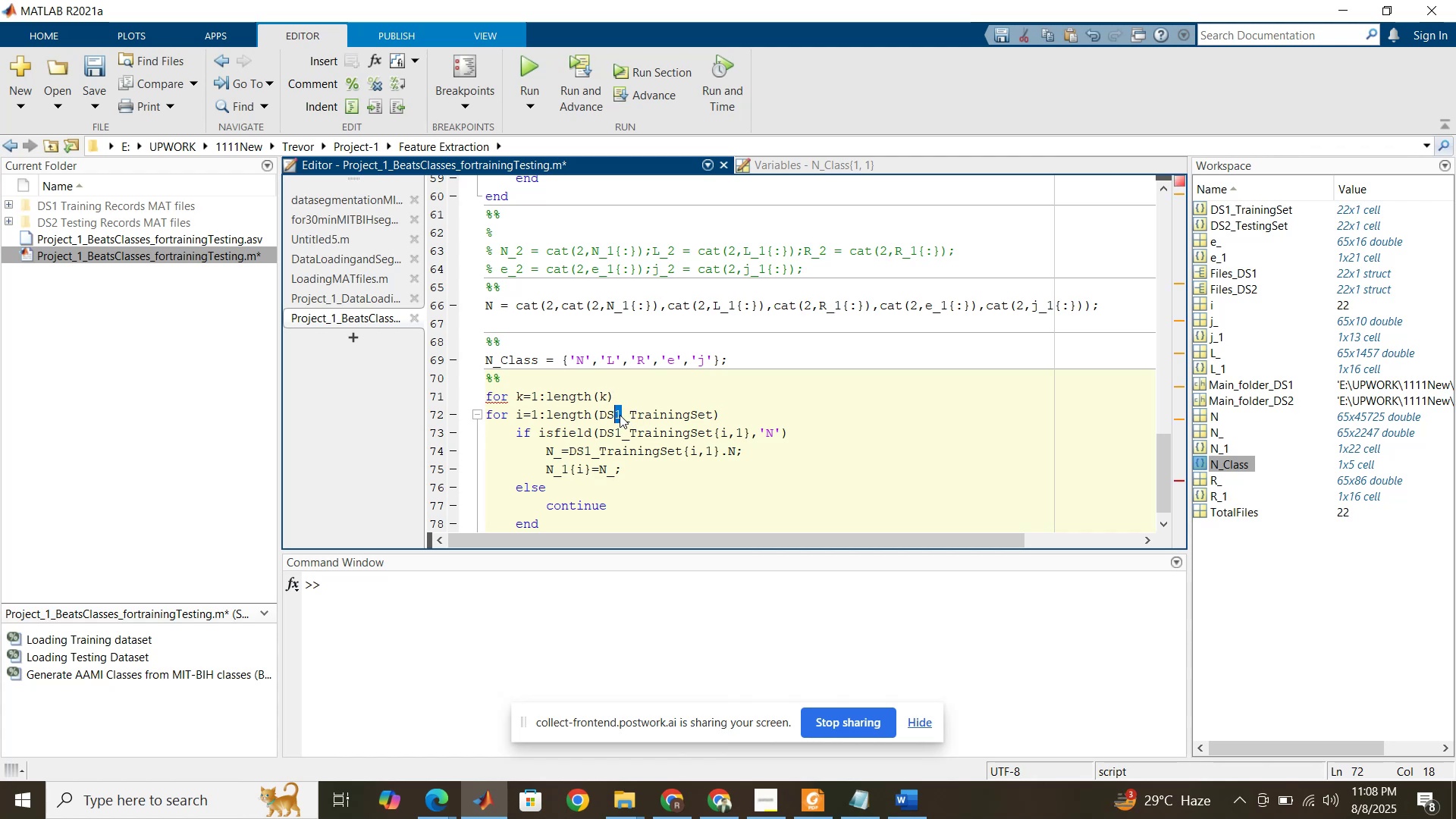 
key(2)
 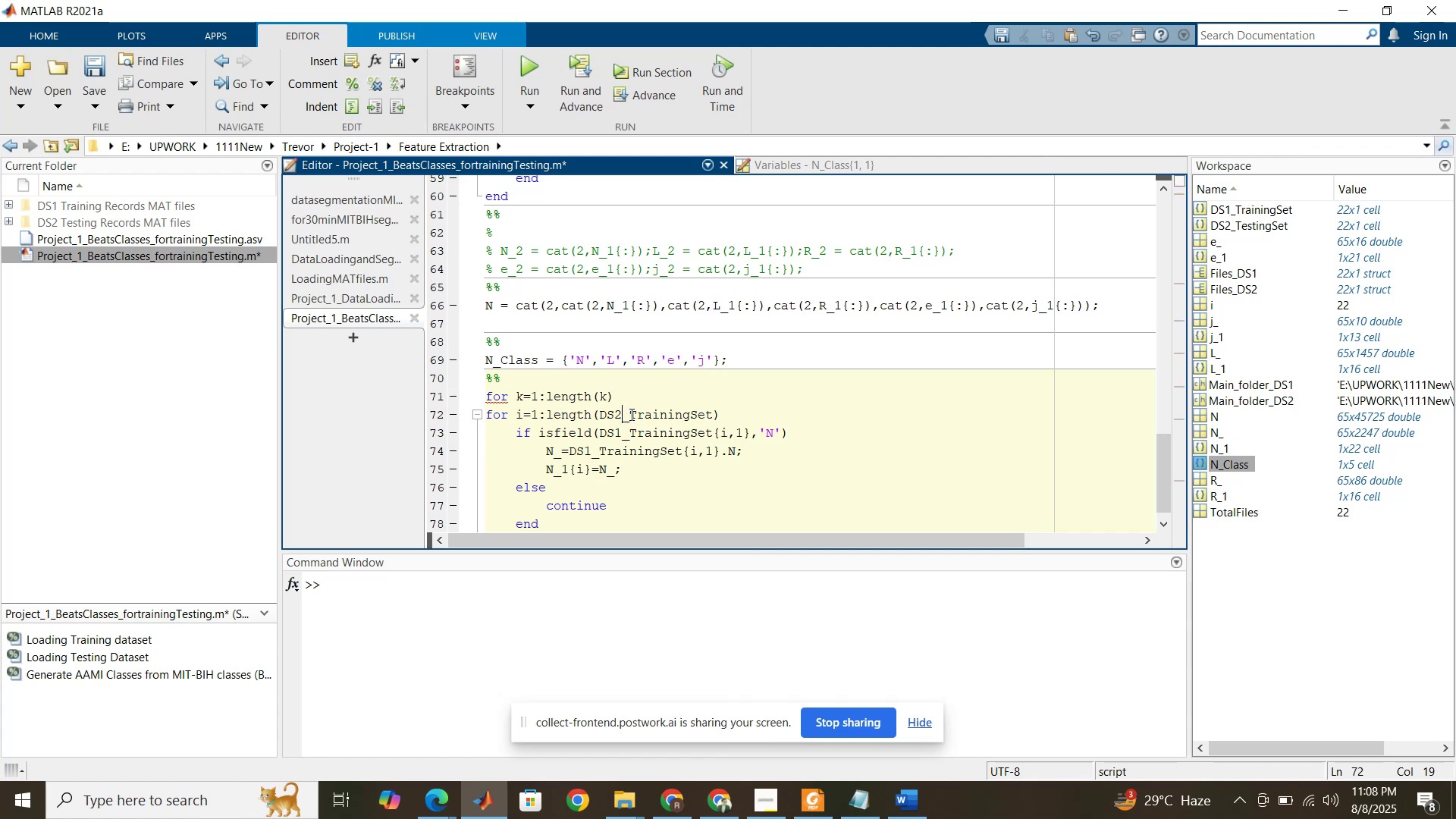 
left_click_drag(start_coordinate=[632, 414], to_coordinate=[711, 415])
 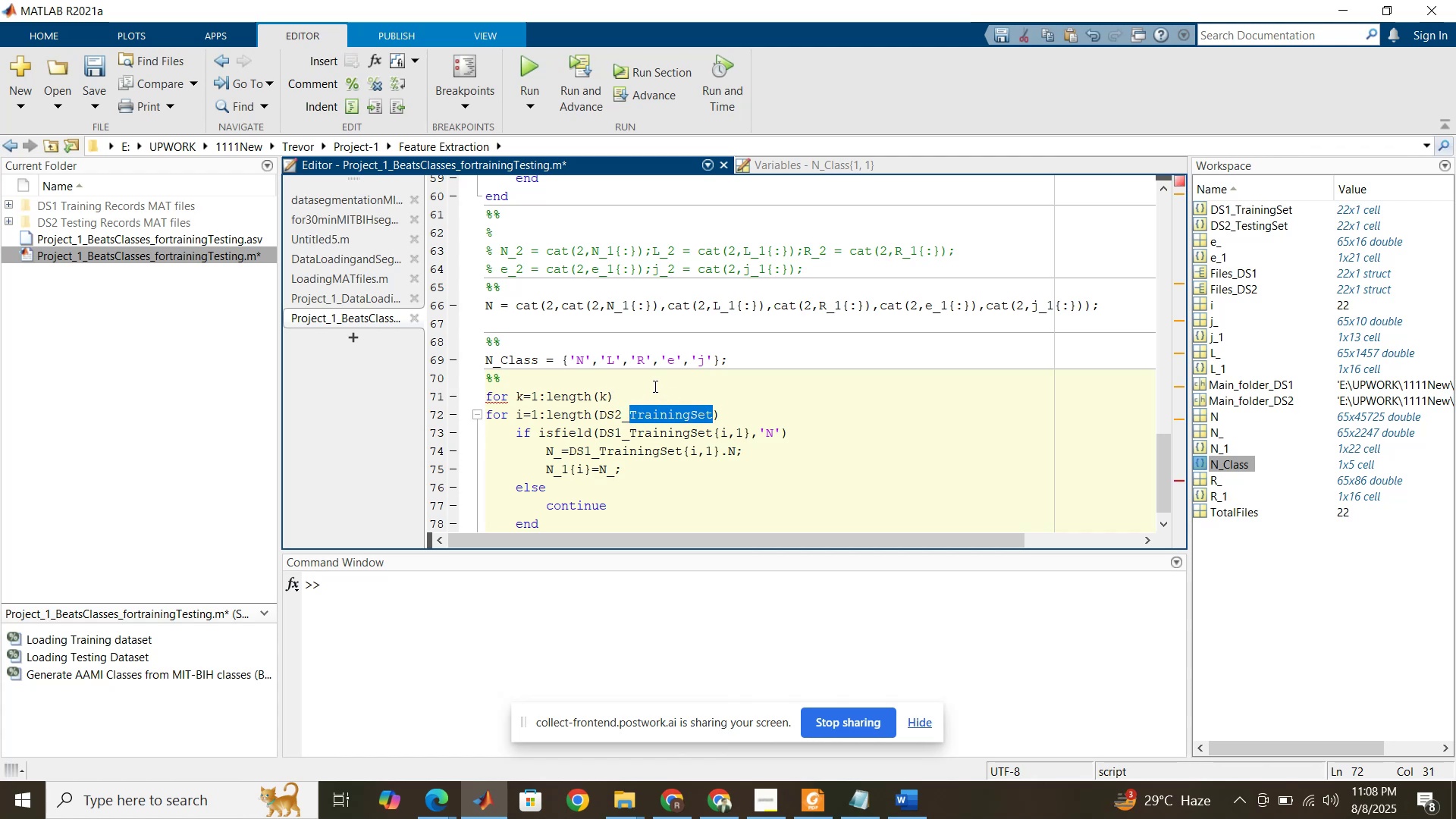 
scroll: coordinate [646, 381], scroll_direction: up, amount: 18.0
 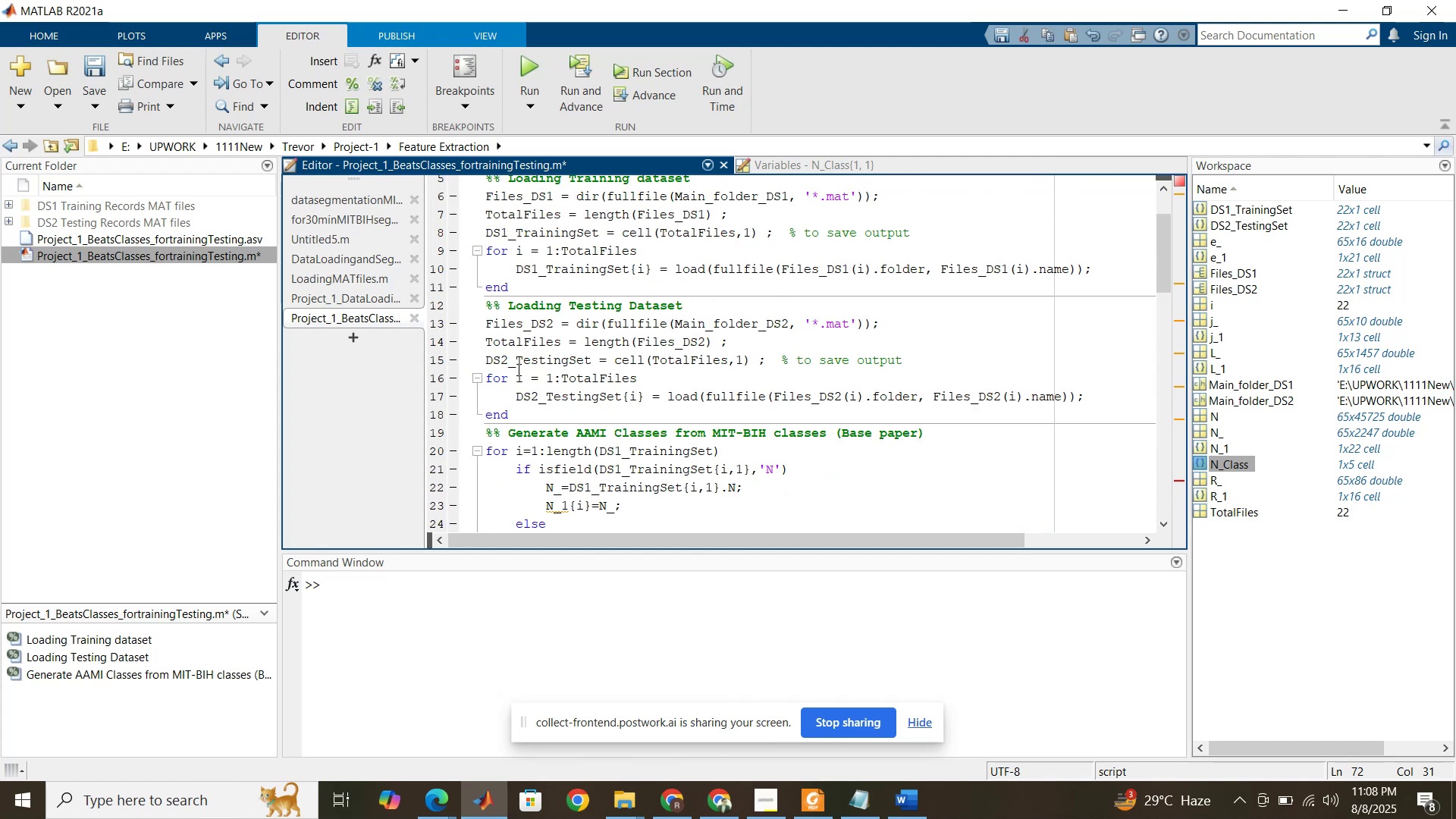 
double_click([519, 365])
 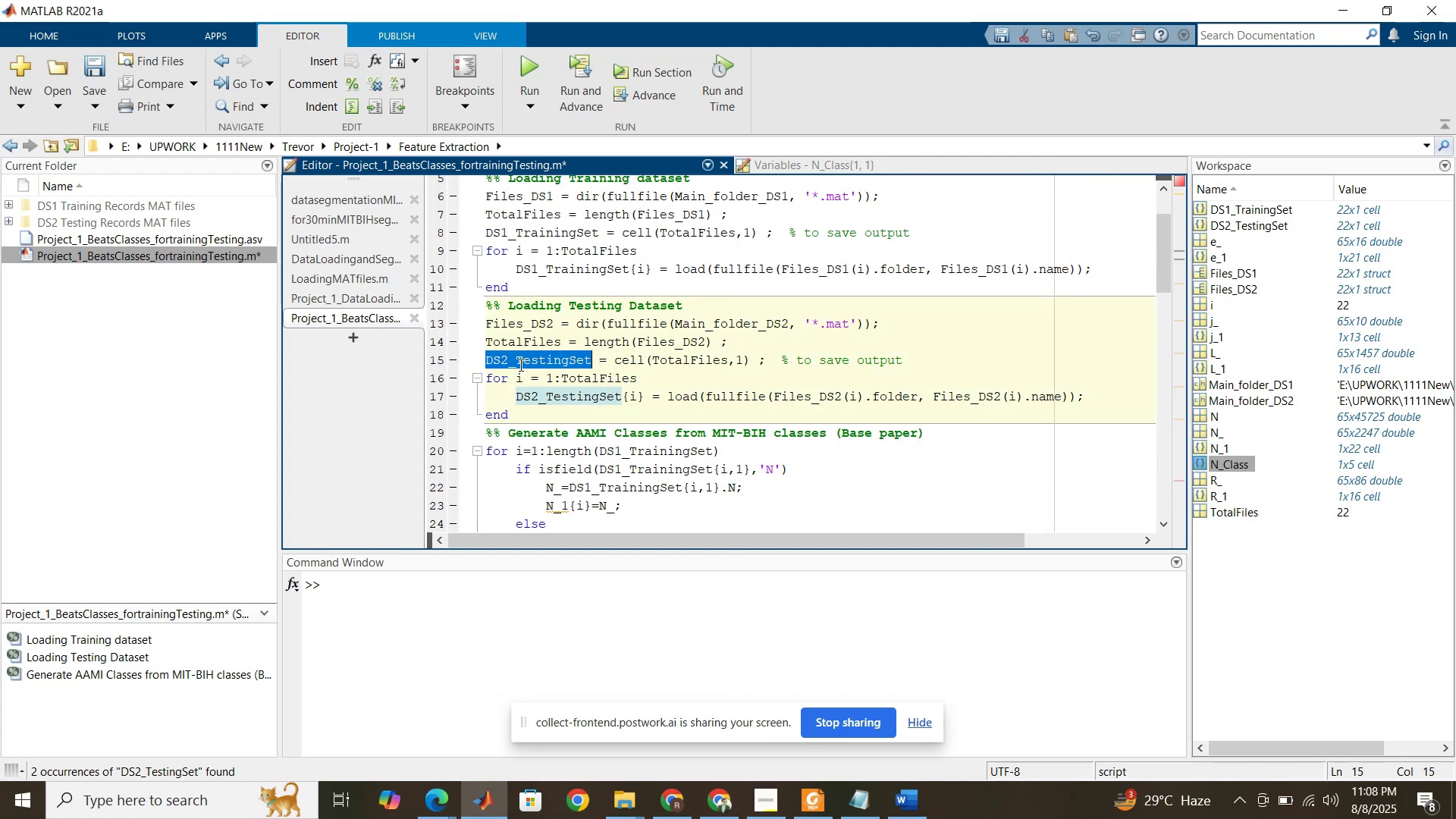 
key(Control+C)
 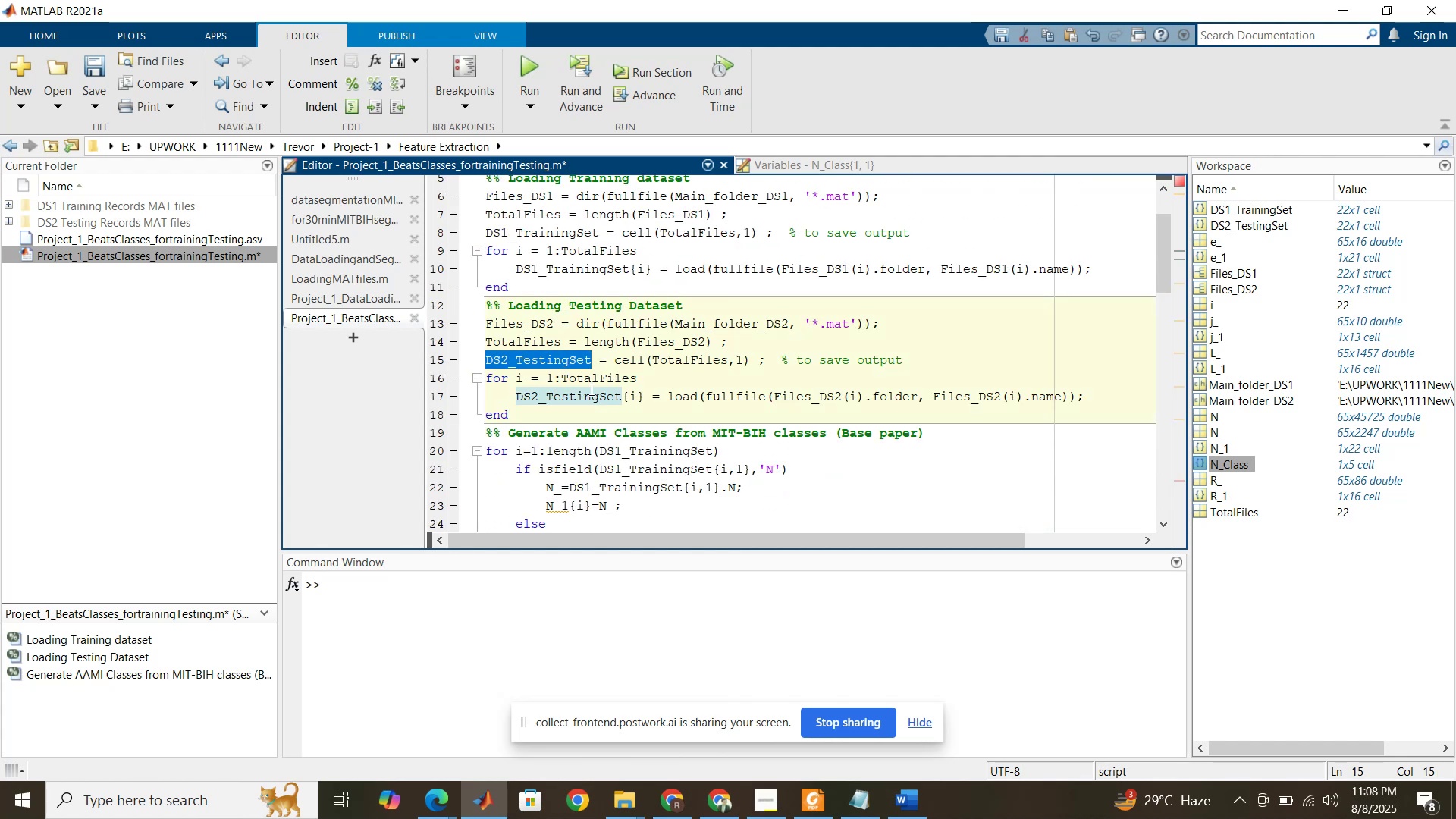 
scroll: coordinate [669, 404], scroll_direction: down, amount: 20.0
 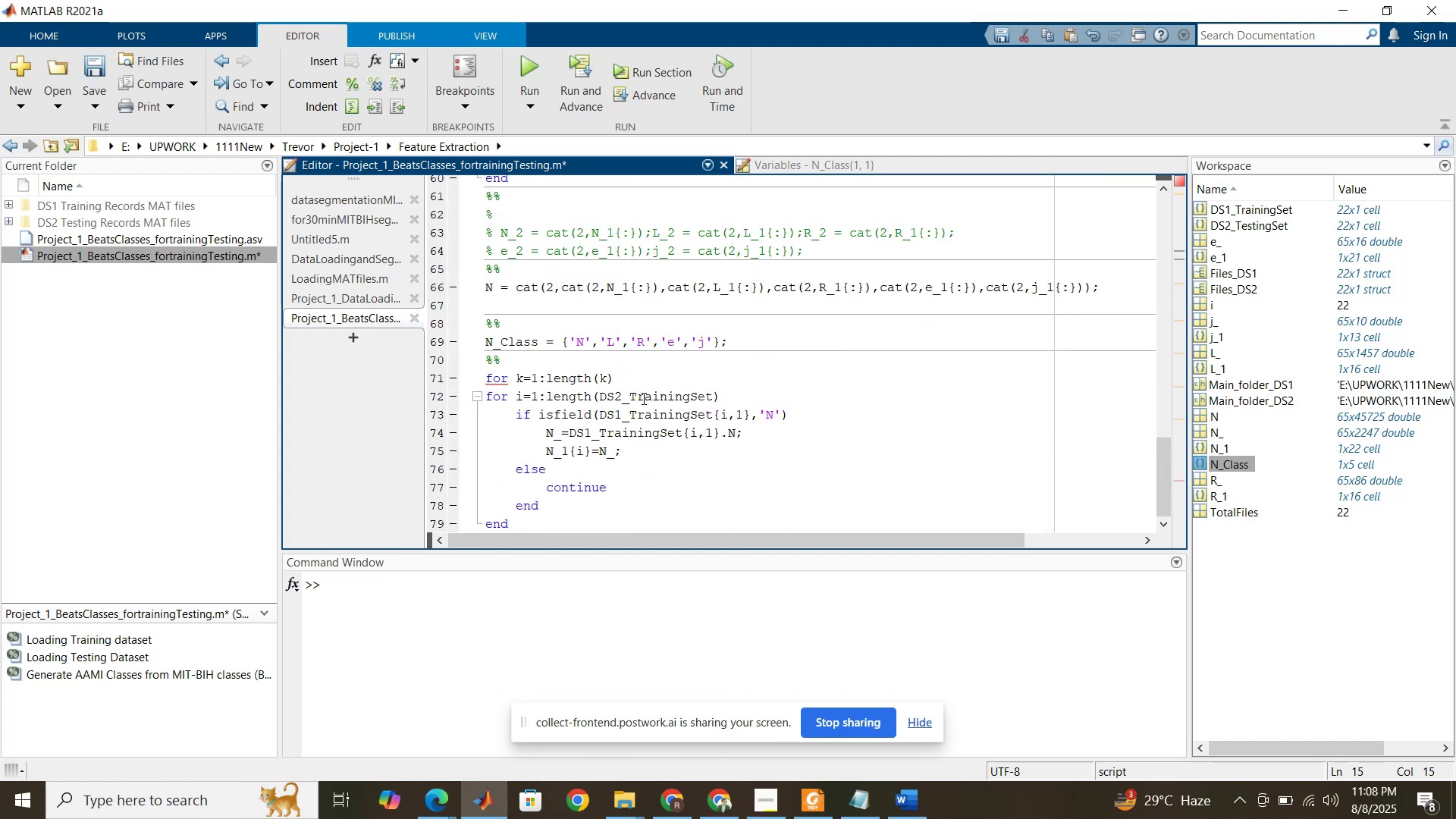 
double_click([642, 398])
 